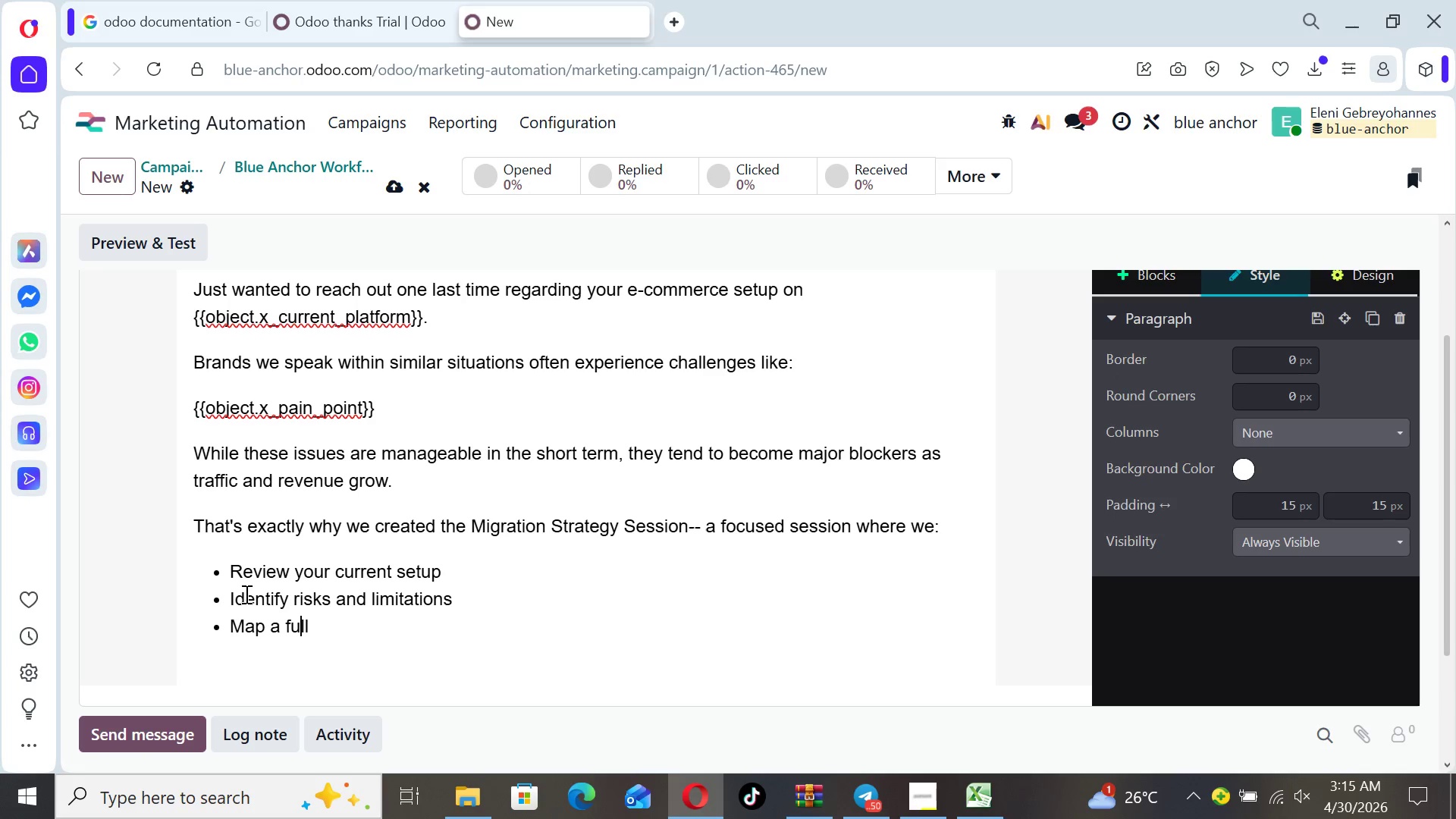 
key(ArrowRight)
 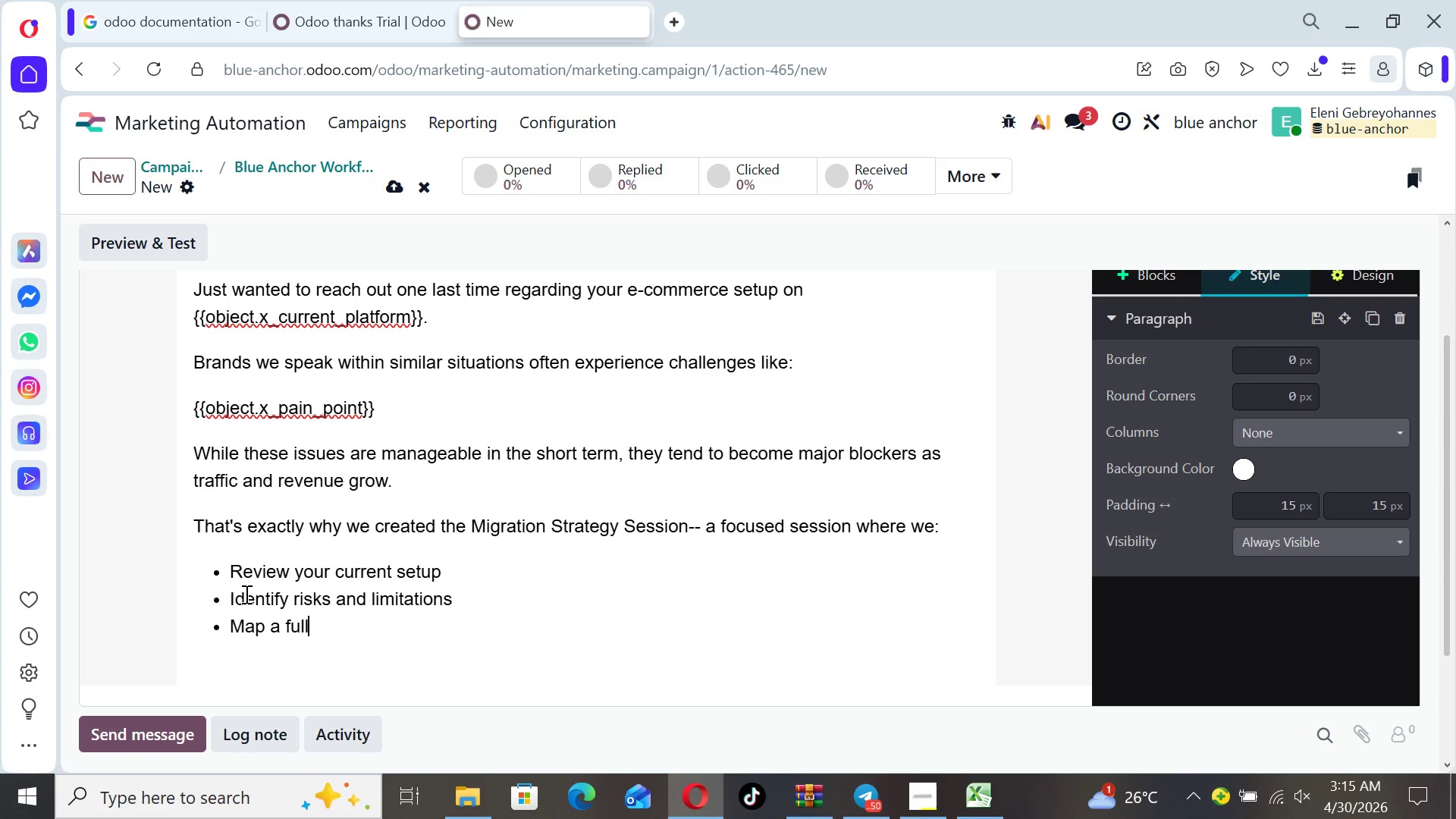 
key(ArrowRight)
 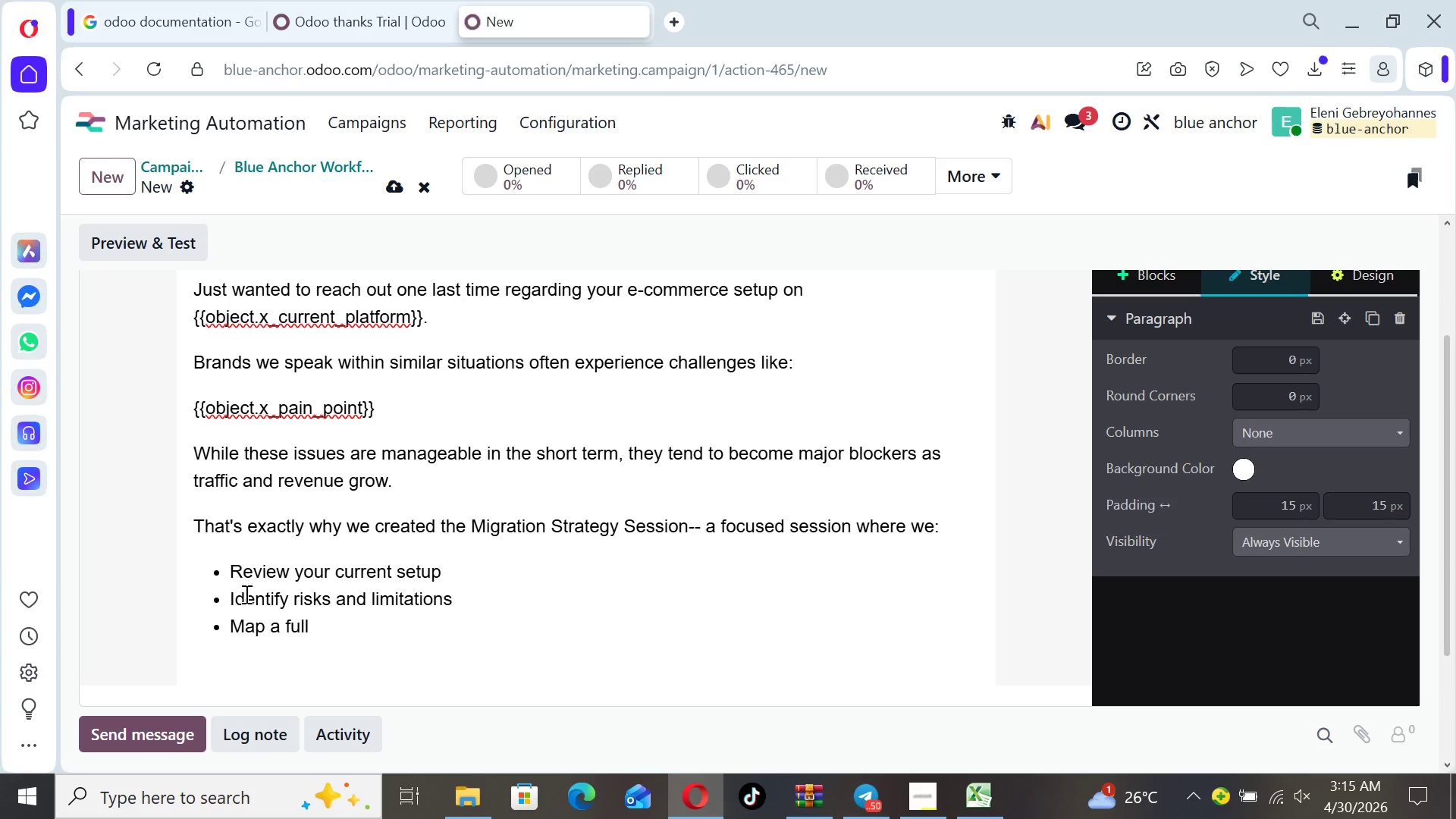 
type( Shopify migration plan)
 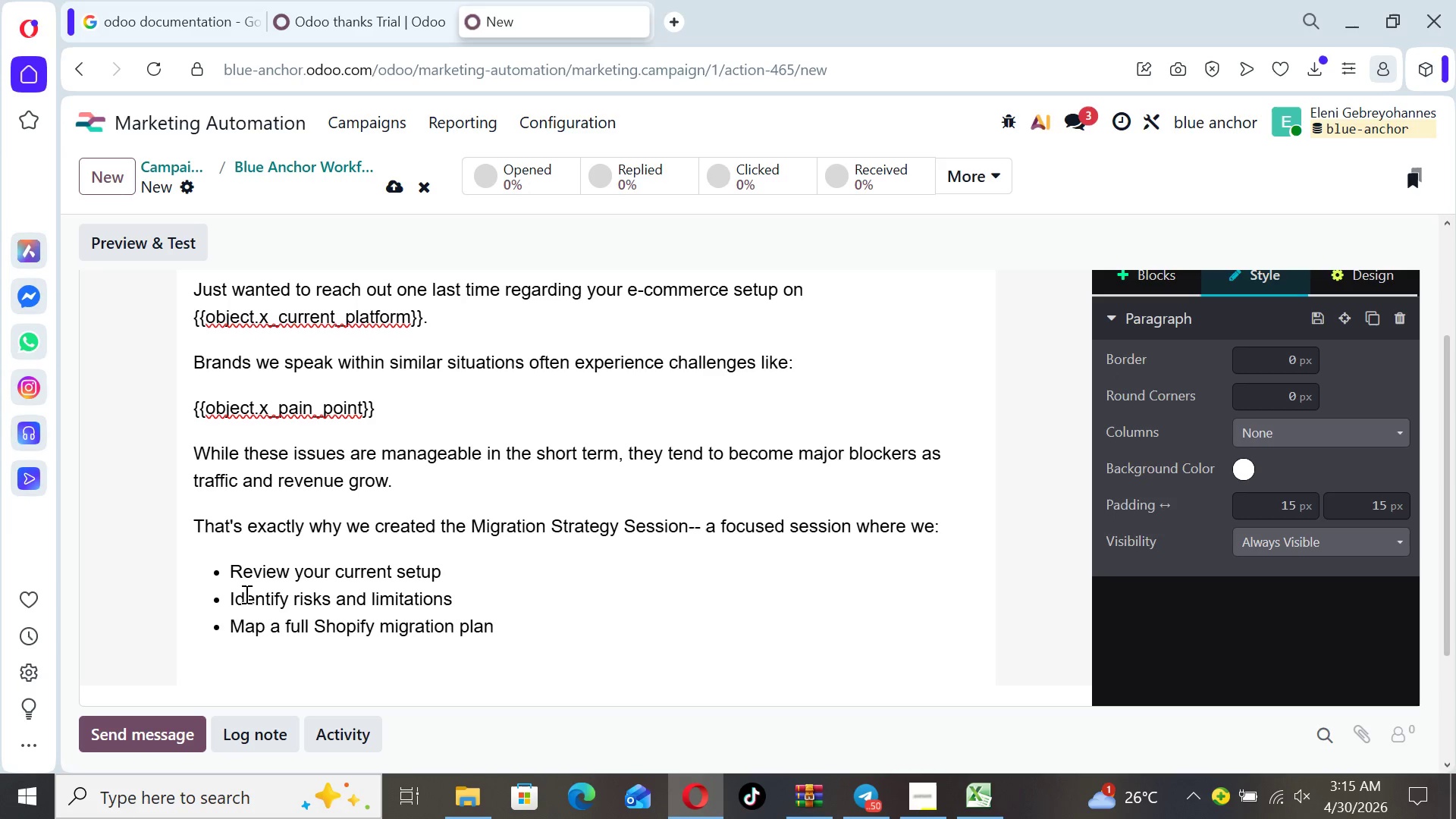 
key(Enter)
 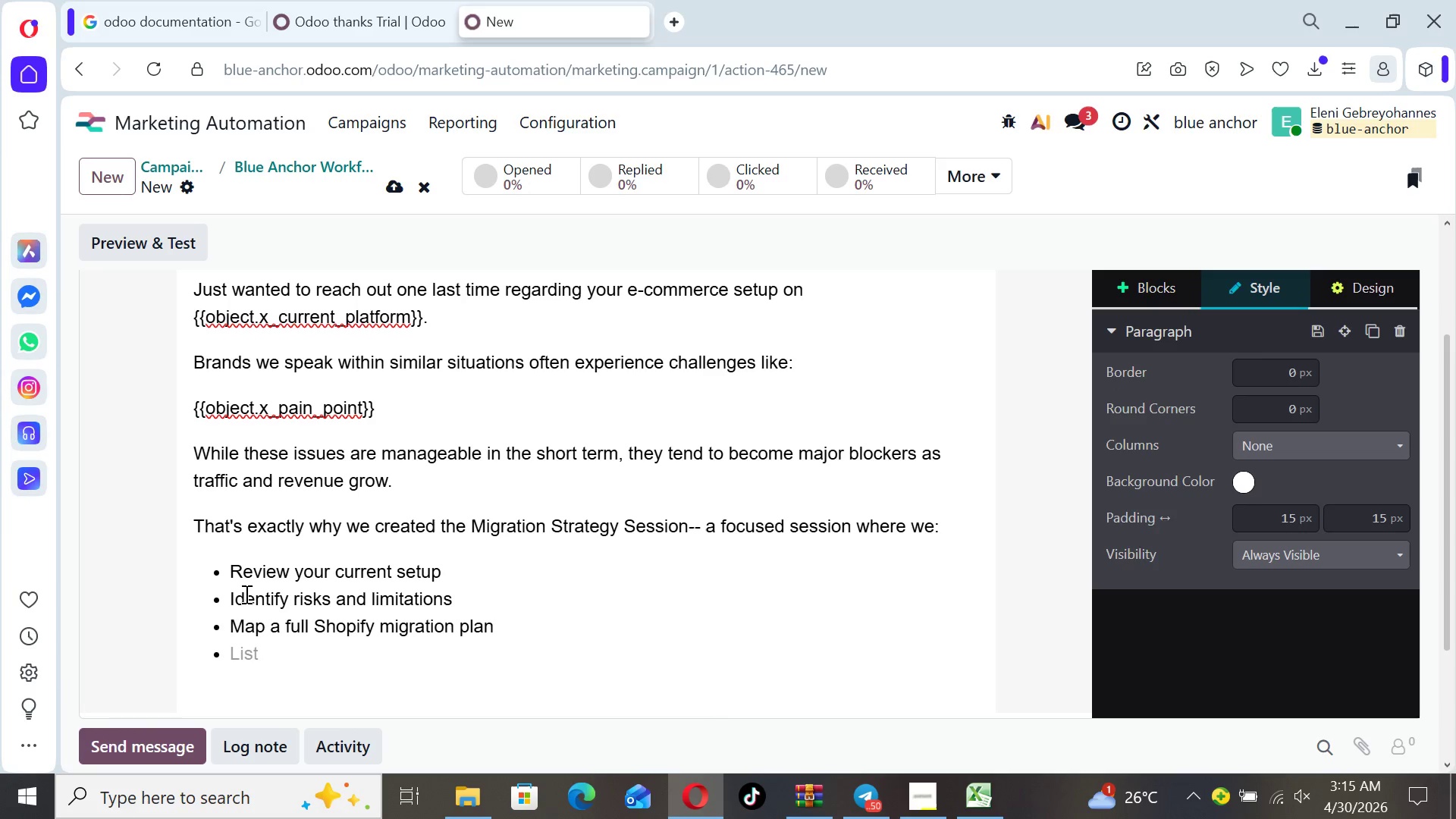 
type(Highlight )
 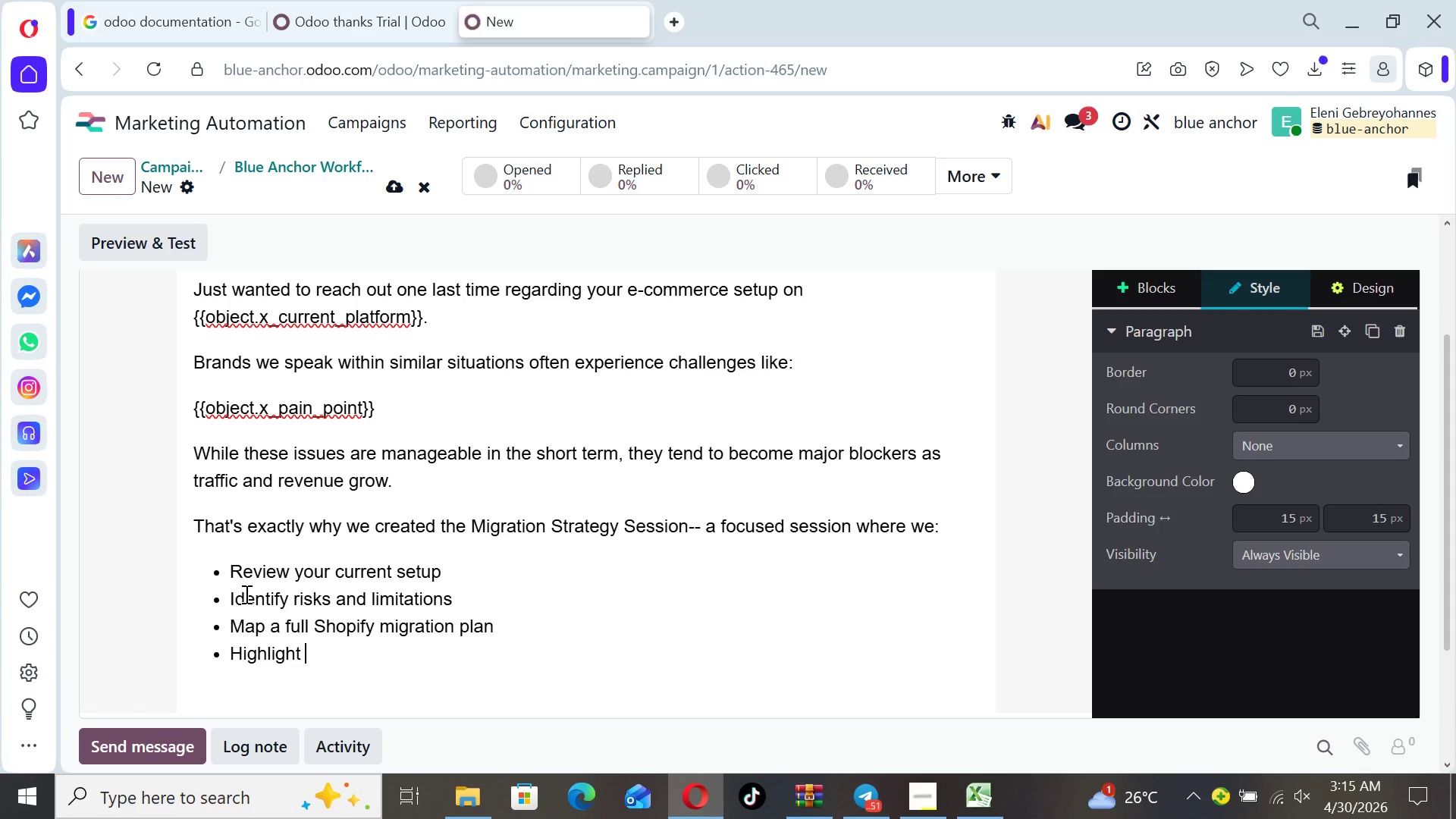 
type(quick wind )
key(Backspace)
key(Backspace)
type(s )
 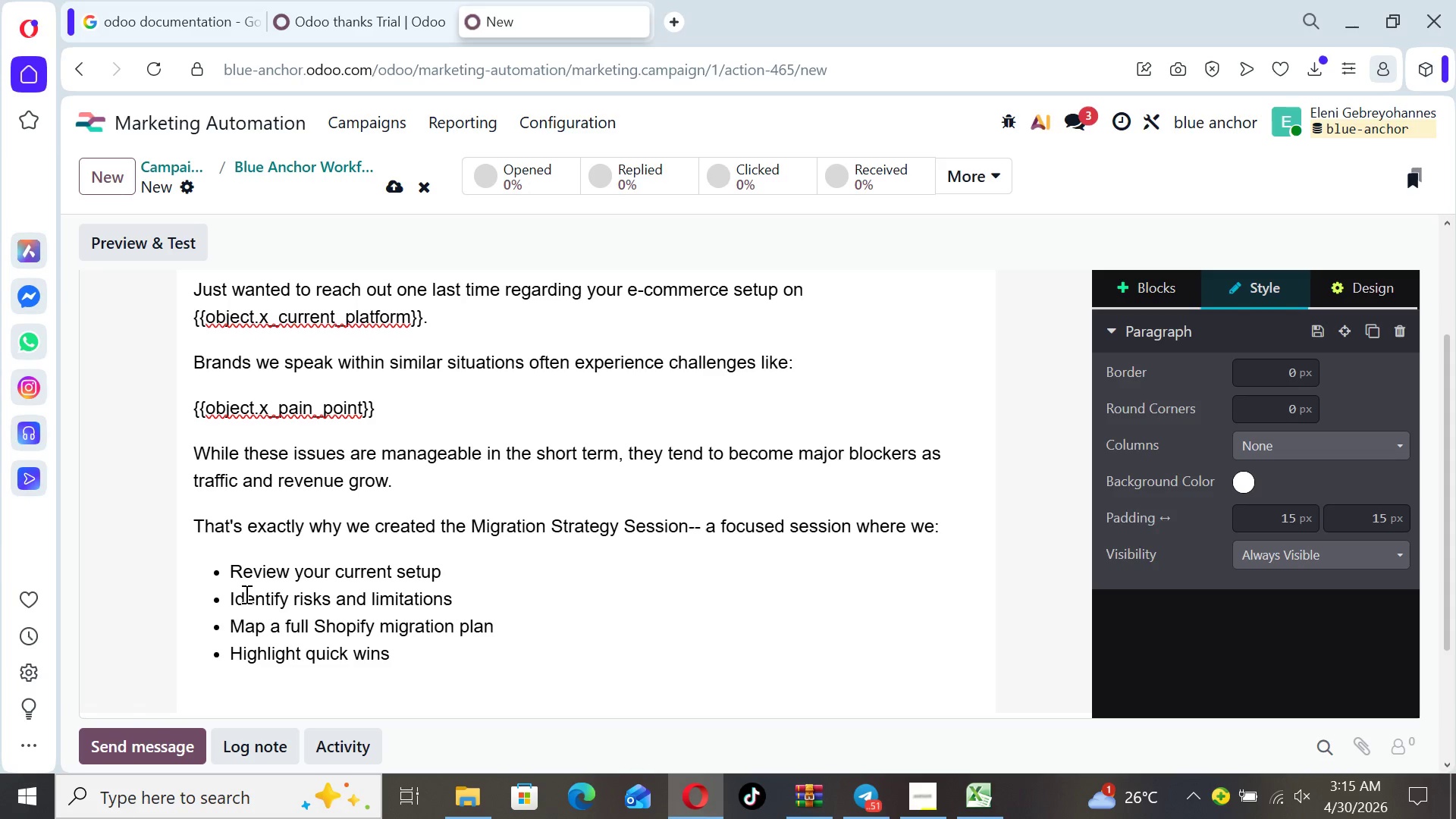 
type(for performance improvement)
 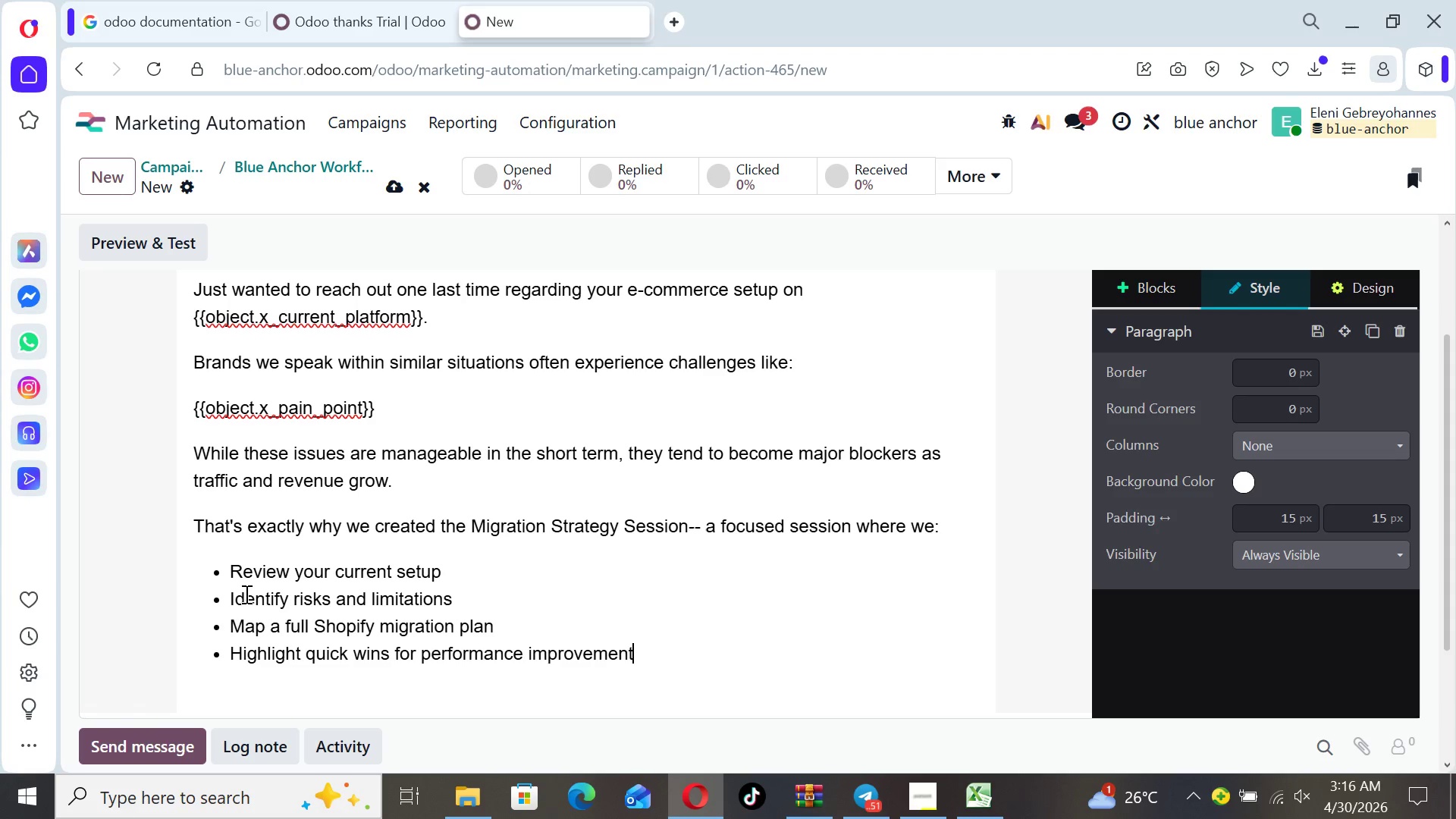 
key(Enter)
 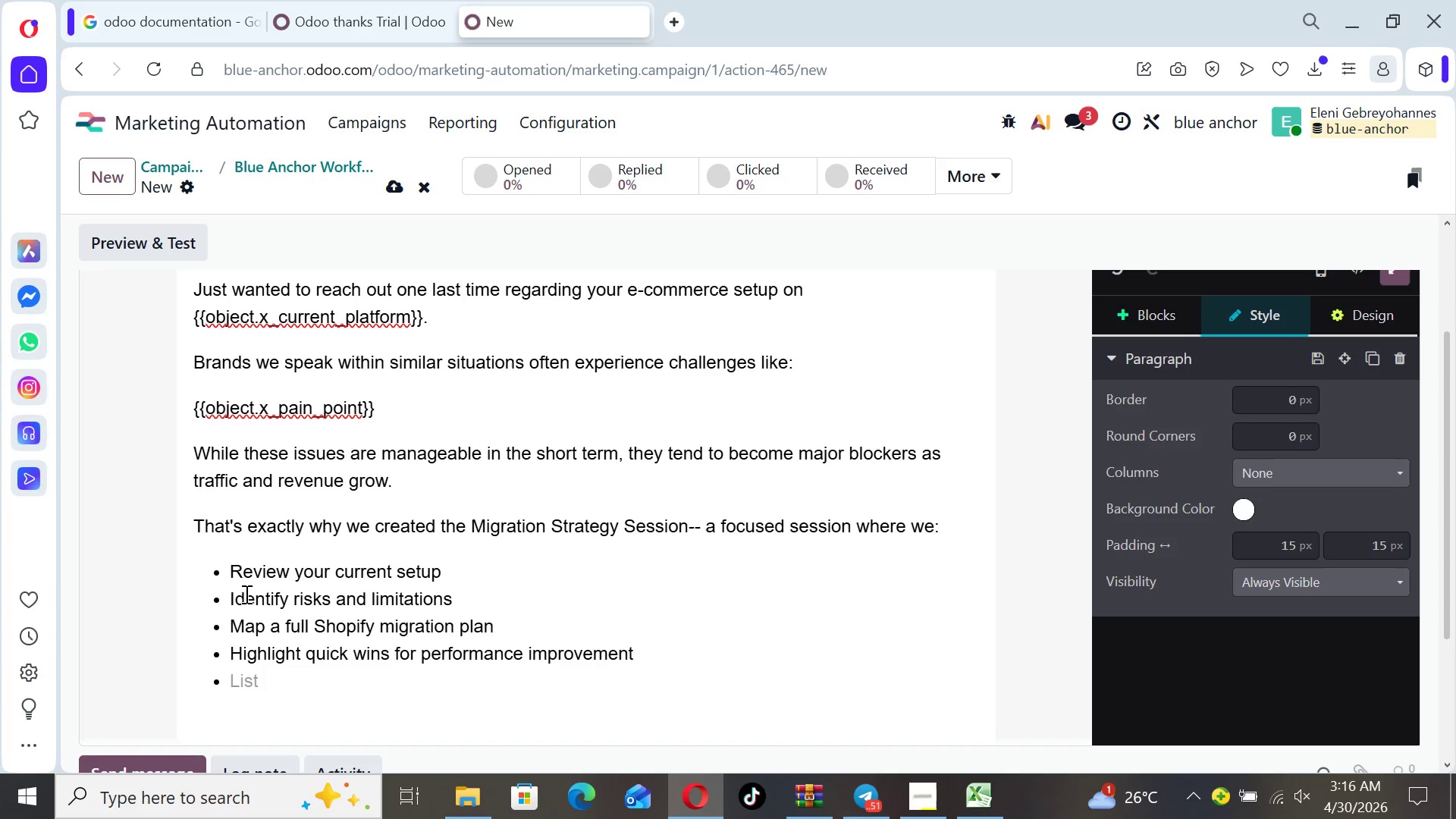 
key(Backspace)
key(Backspace)
type(No pressure, )
 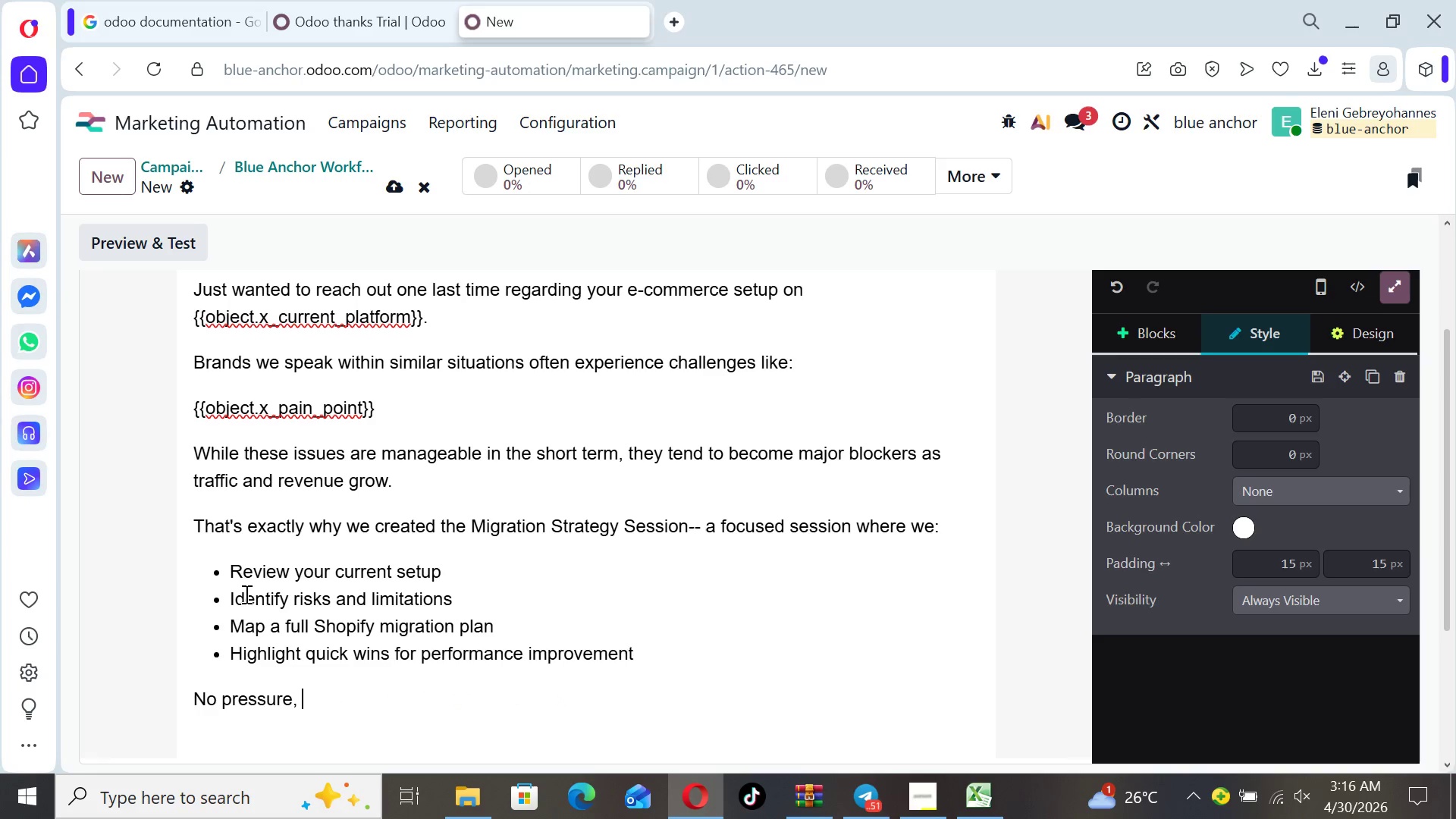 
type(just clarity i)
key(Backspace)
type(on what )
 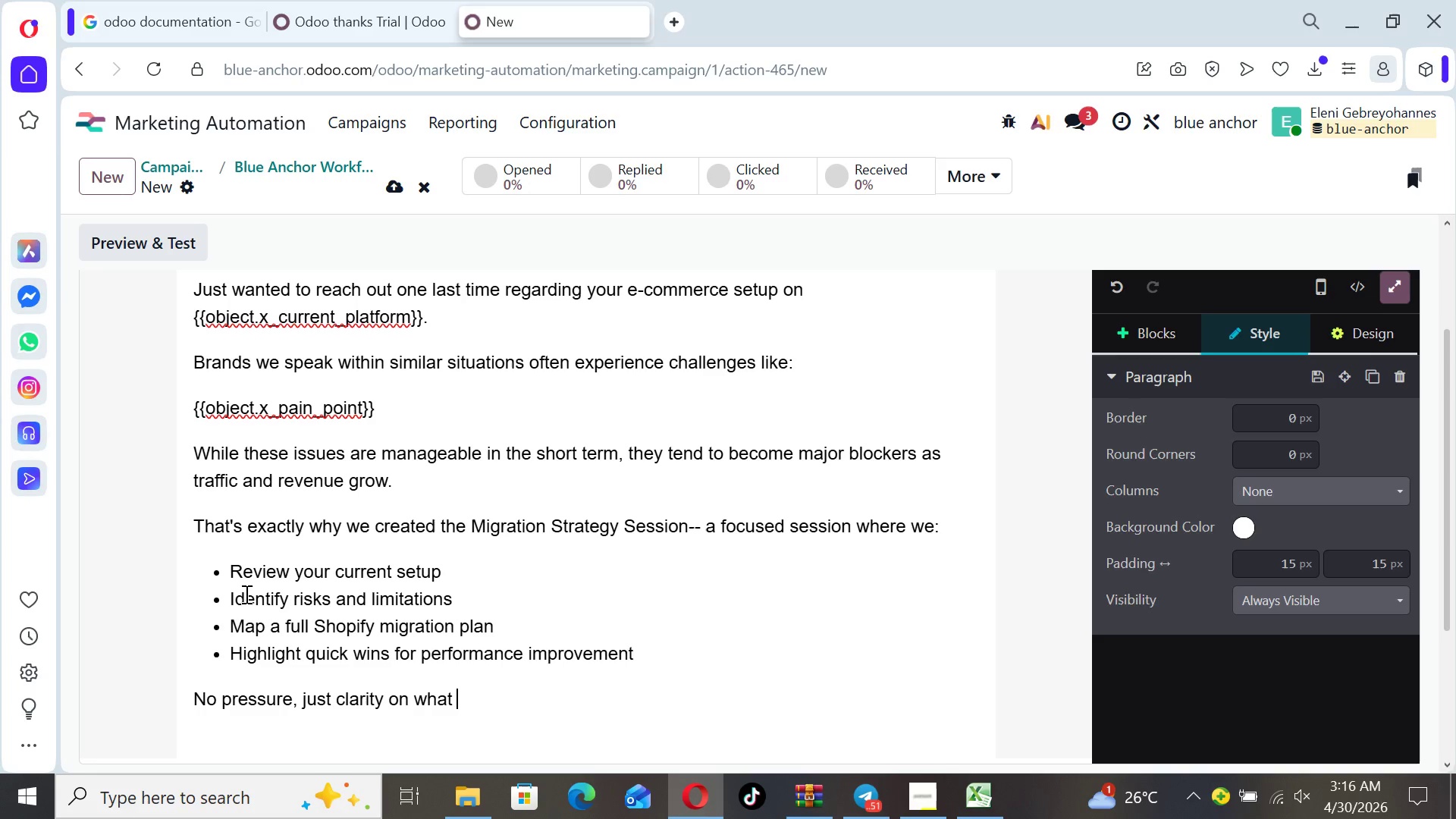 
type(scaling would look like for your business.)
 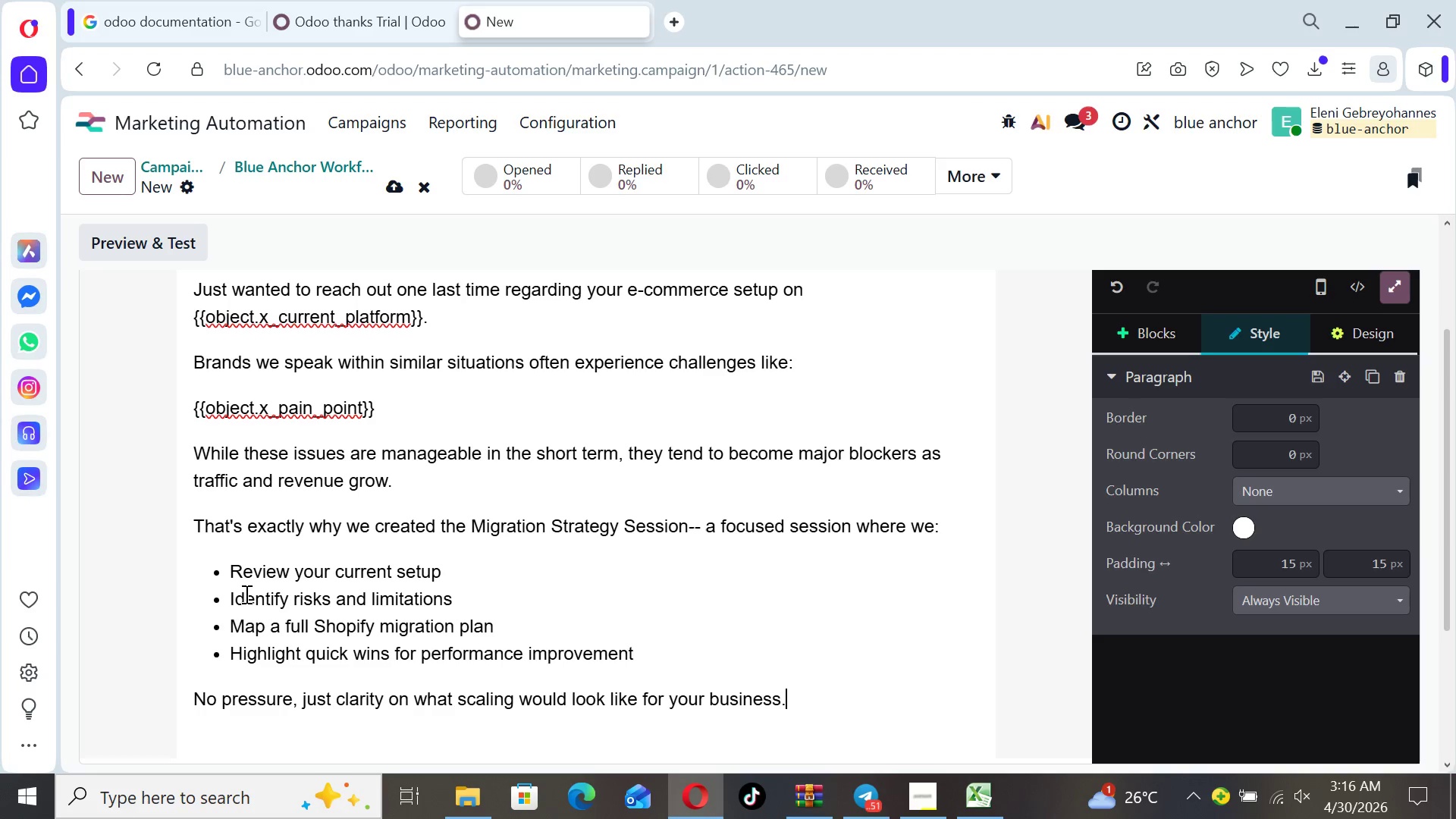 
key(Enter)
 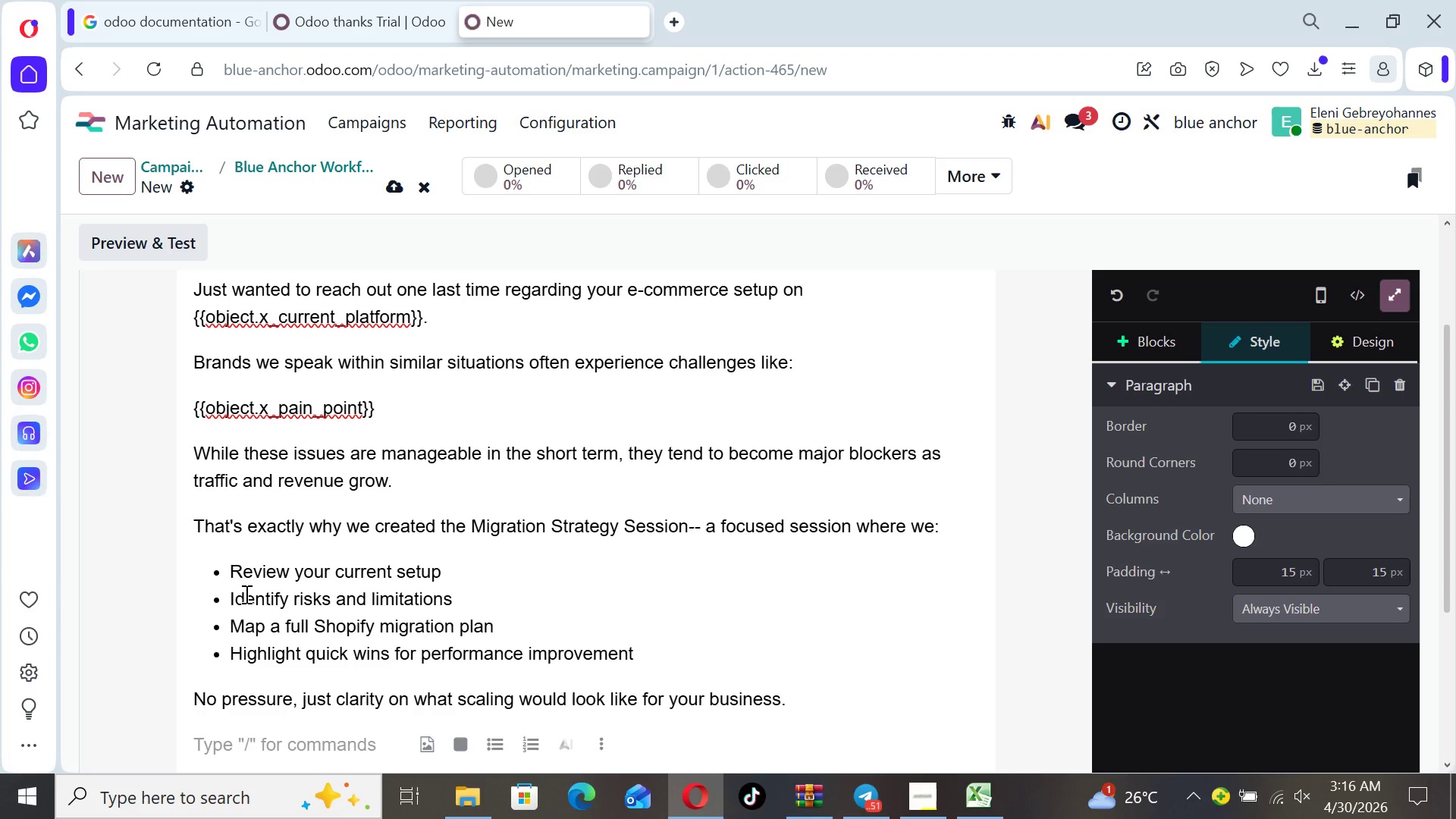 
type(If you're considering a move )
 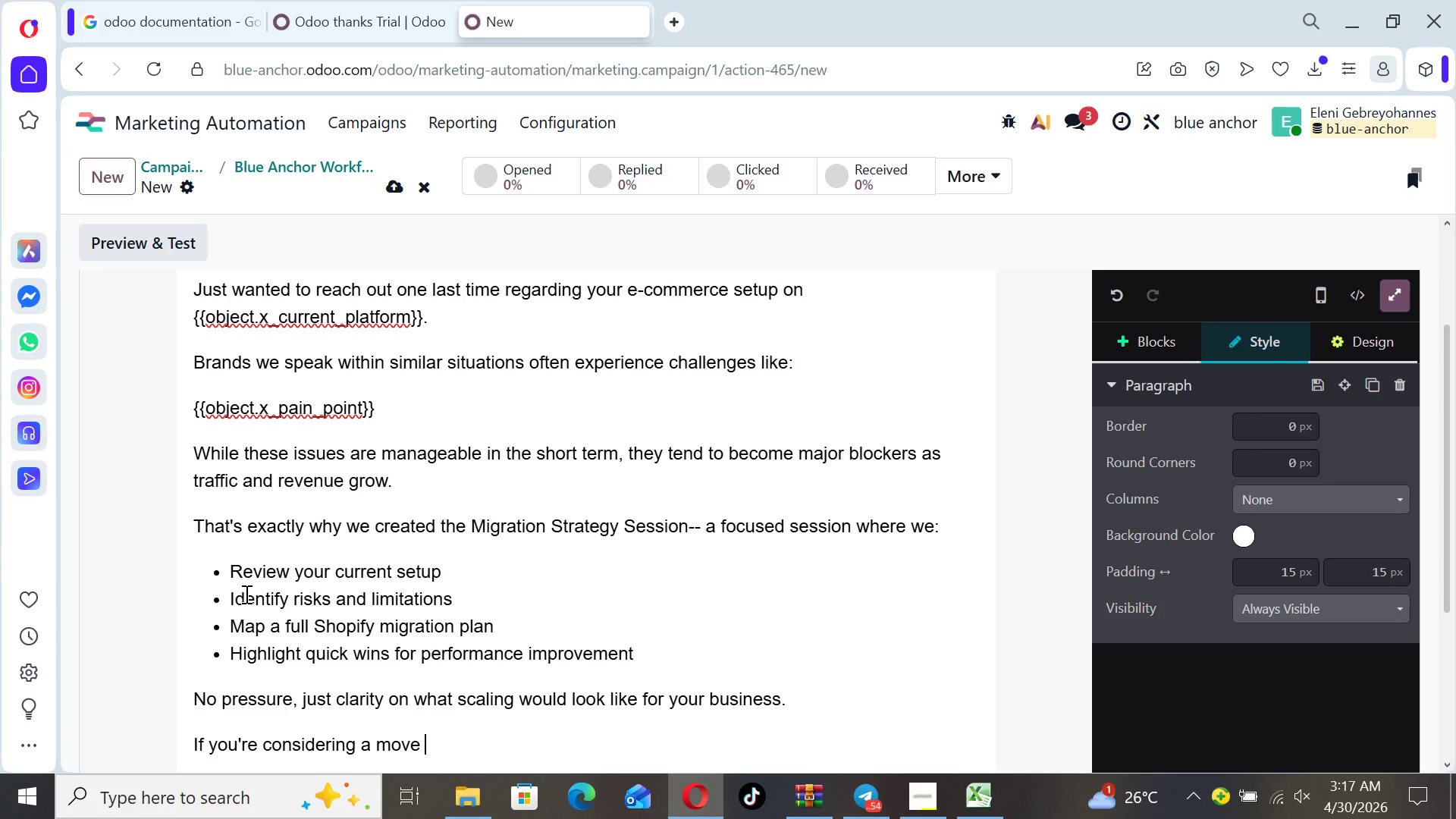 
key(Backspace)
type(, now is a great time to plan it prope)
 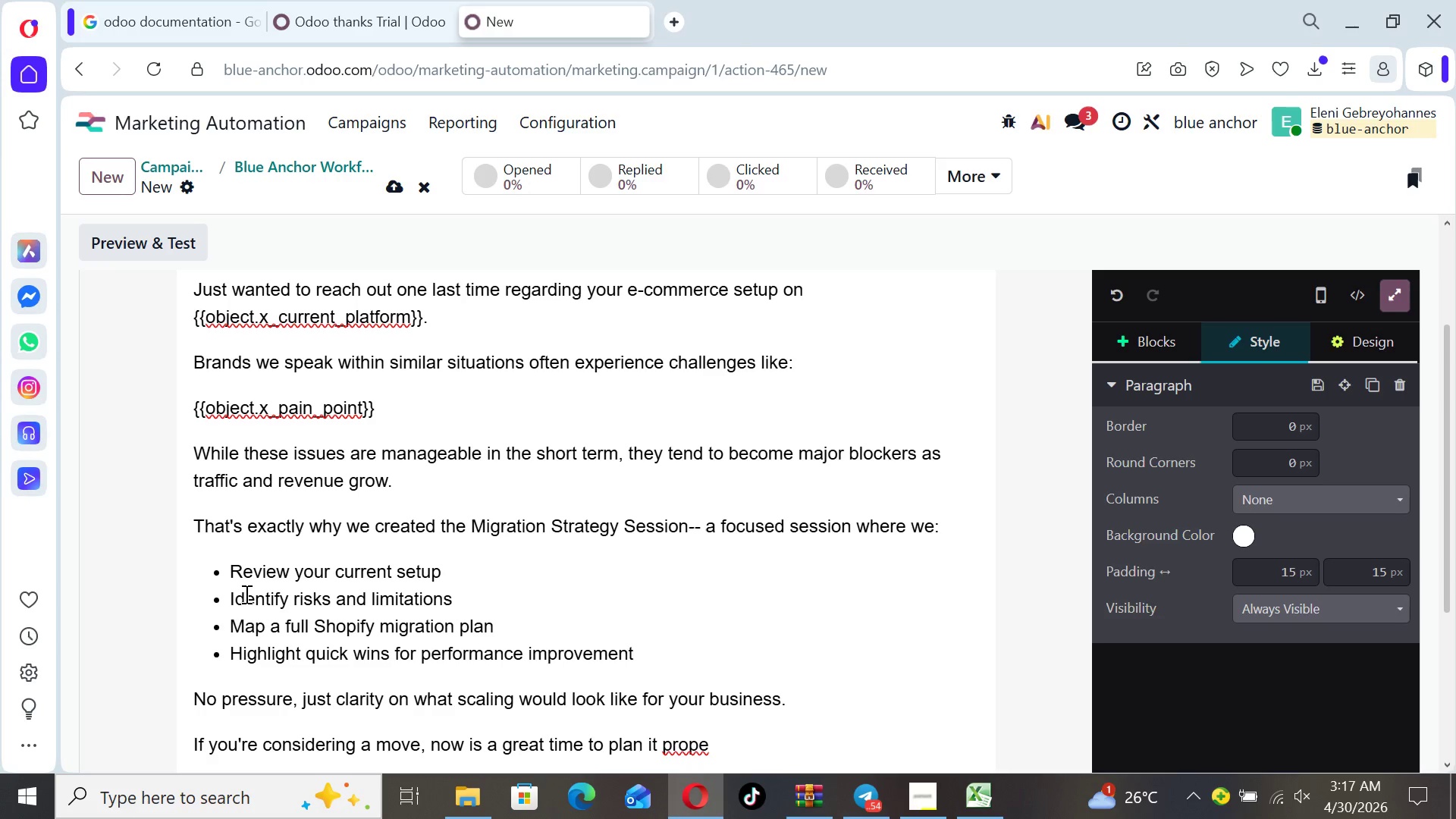 
wait(6.75)
 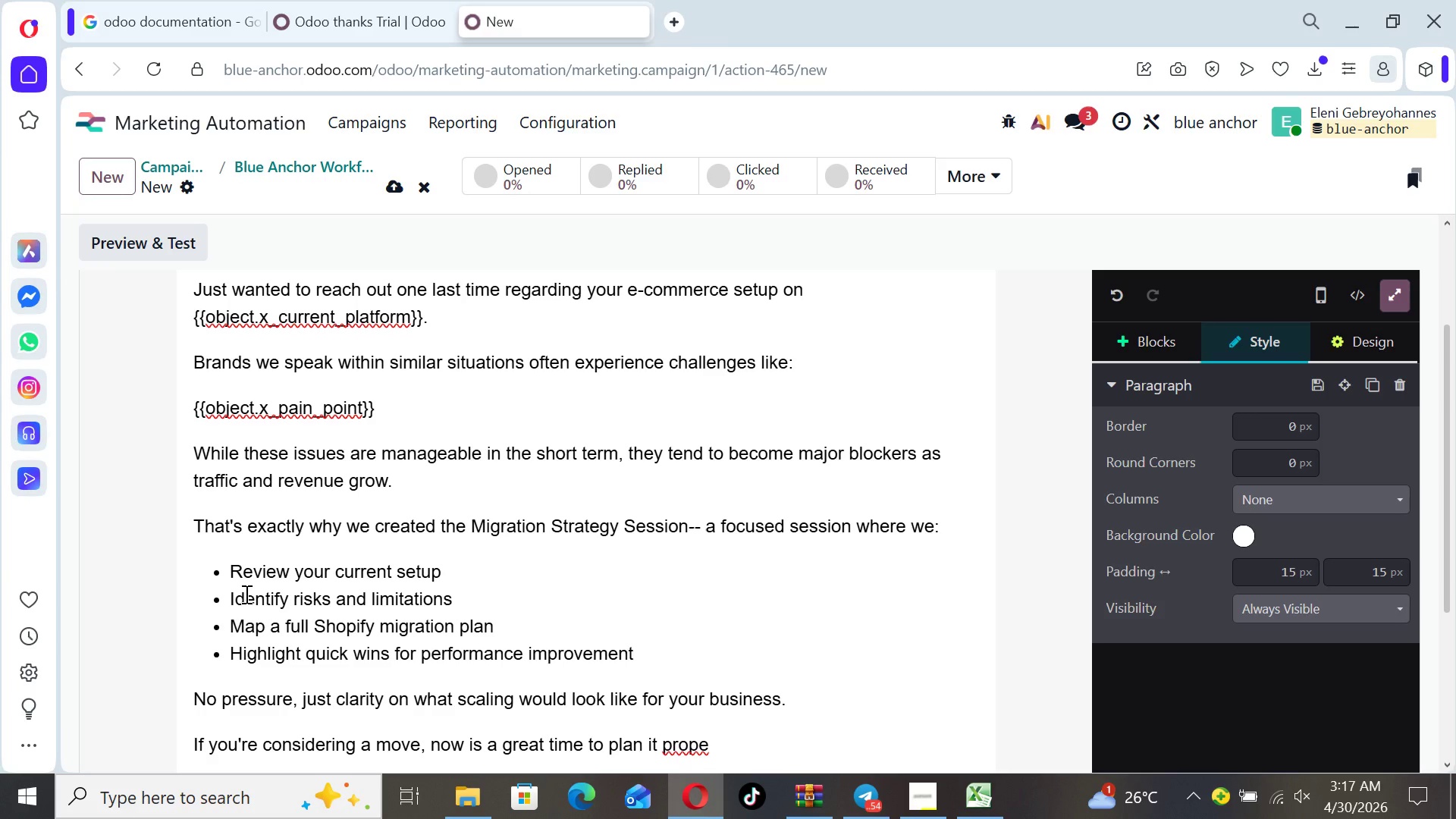 
type(rly.)
 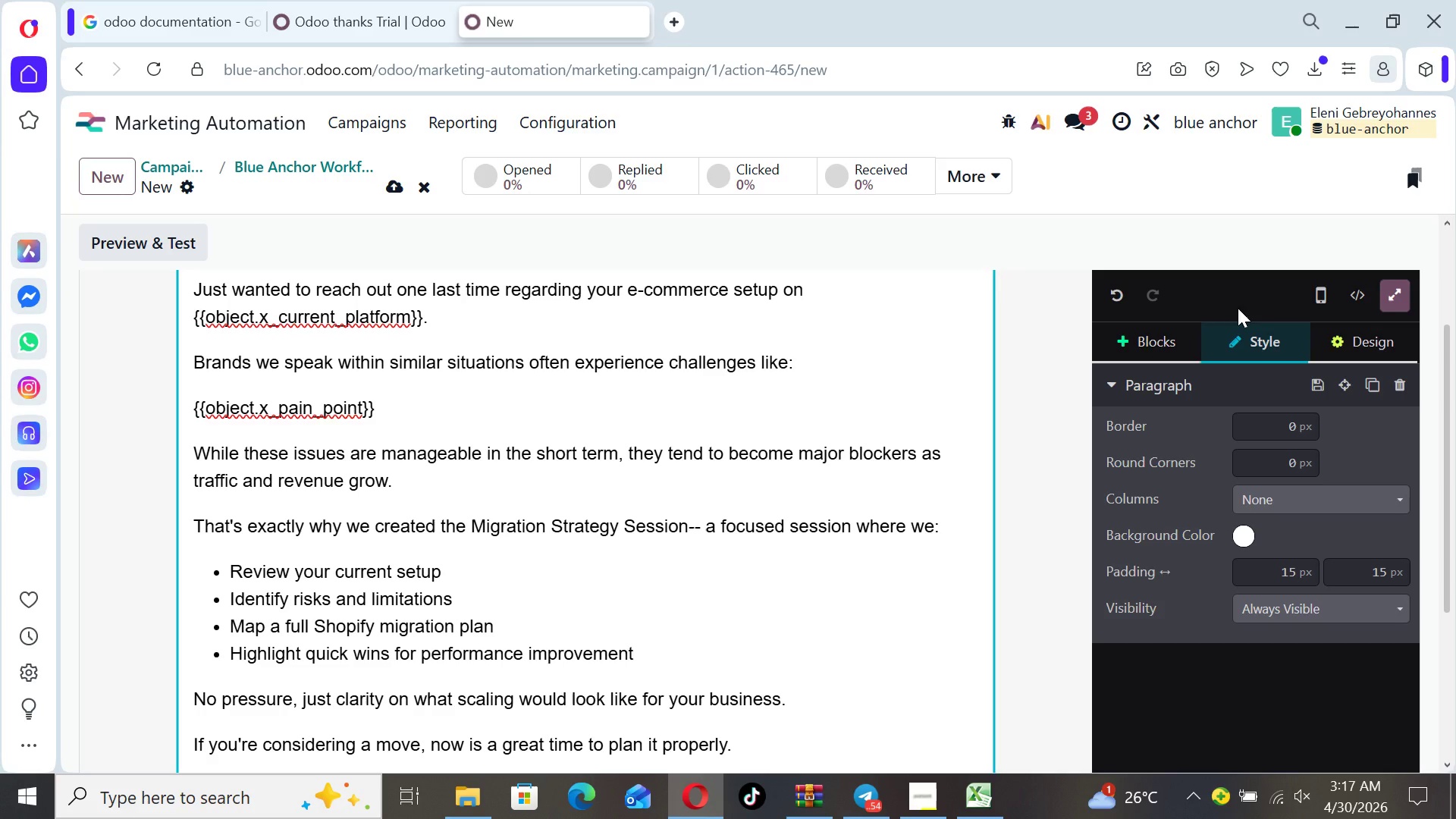 
left_click([1156, 327])
 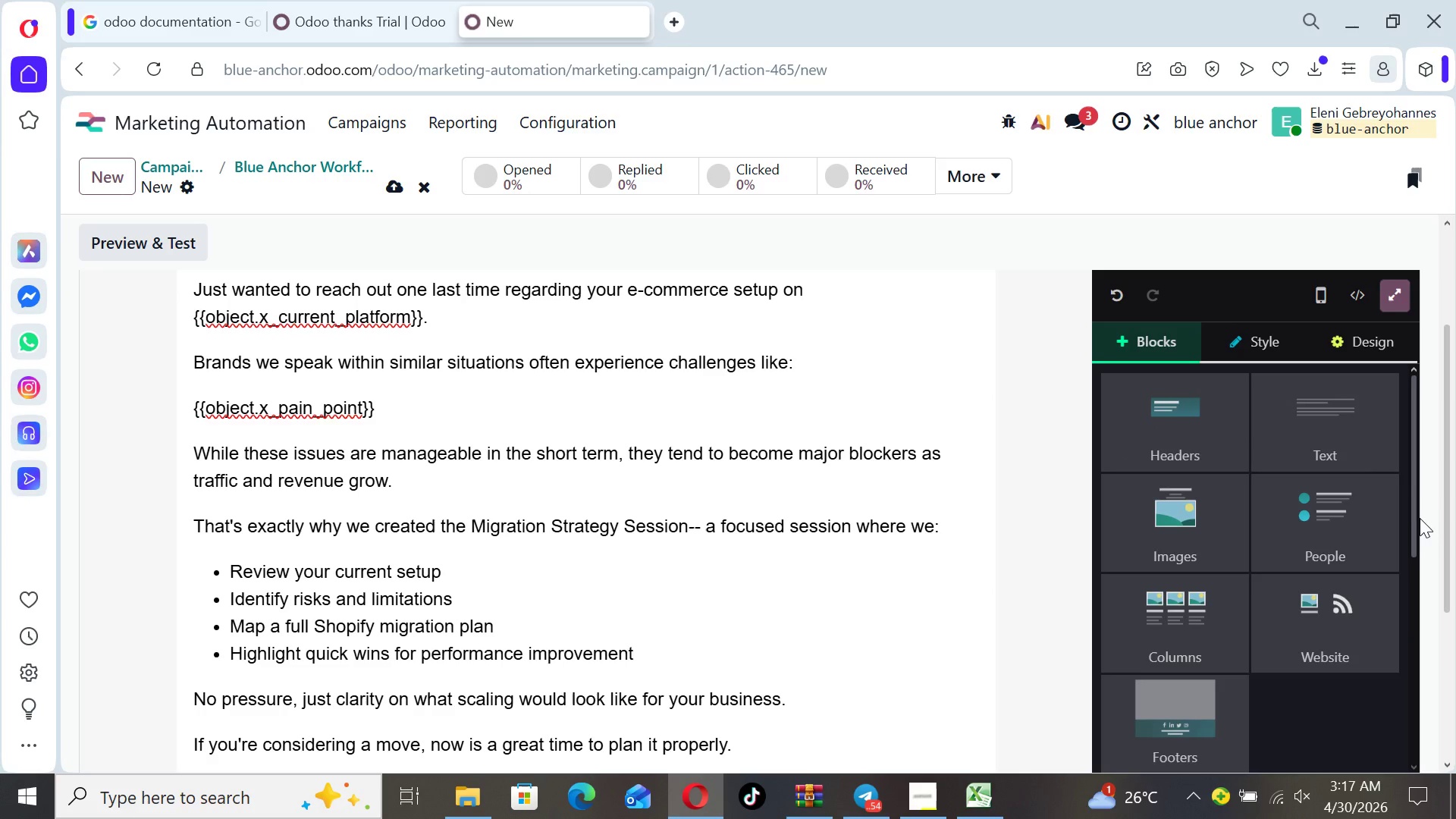 
left_click_drag(start_coordinate=[1414, 510], to_coordinate=[1413, 663])
 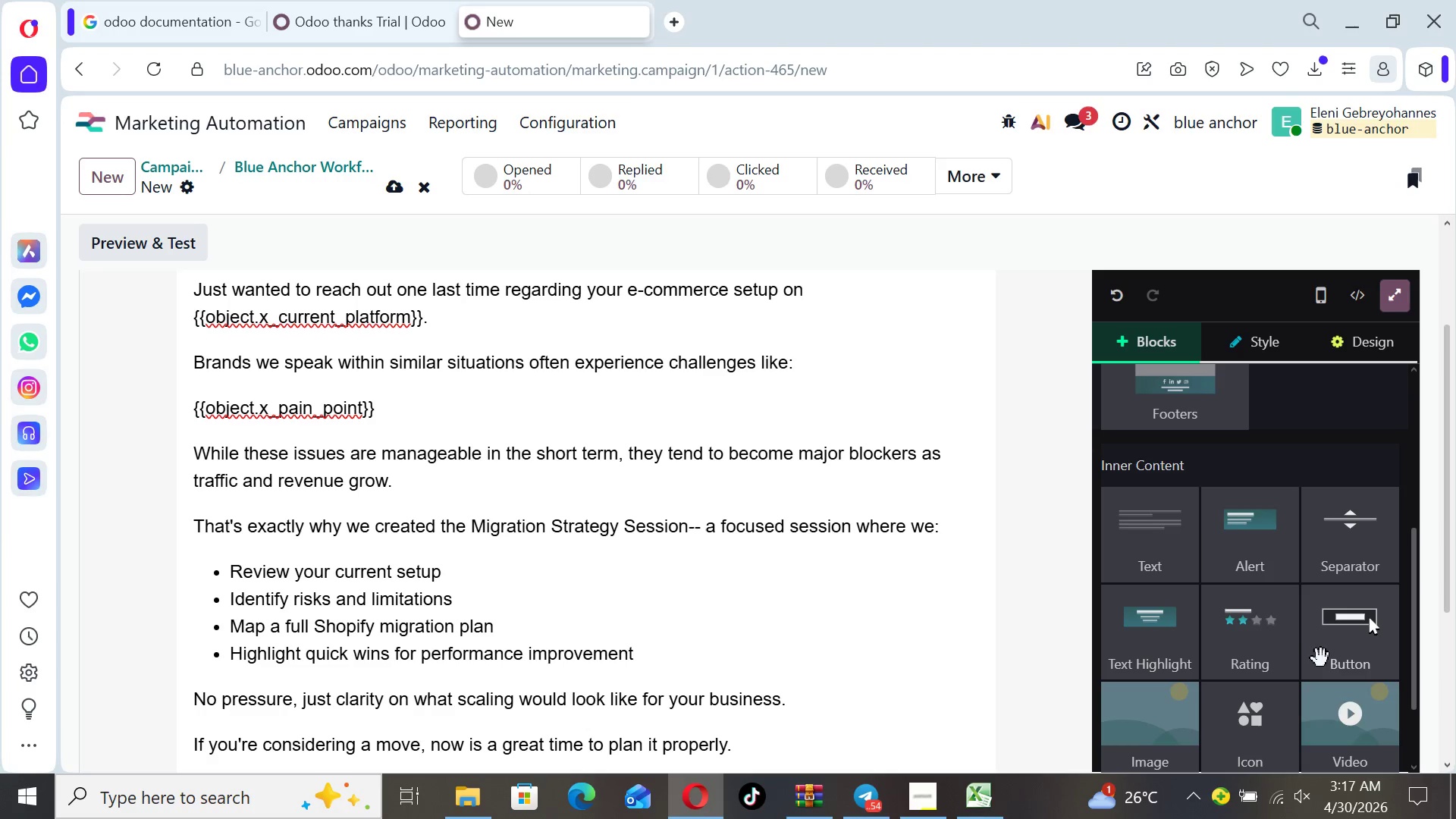 
left_click_drag(start_coordinate=[1321, 657], to_coordinate=[625, 571])
 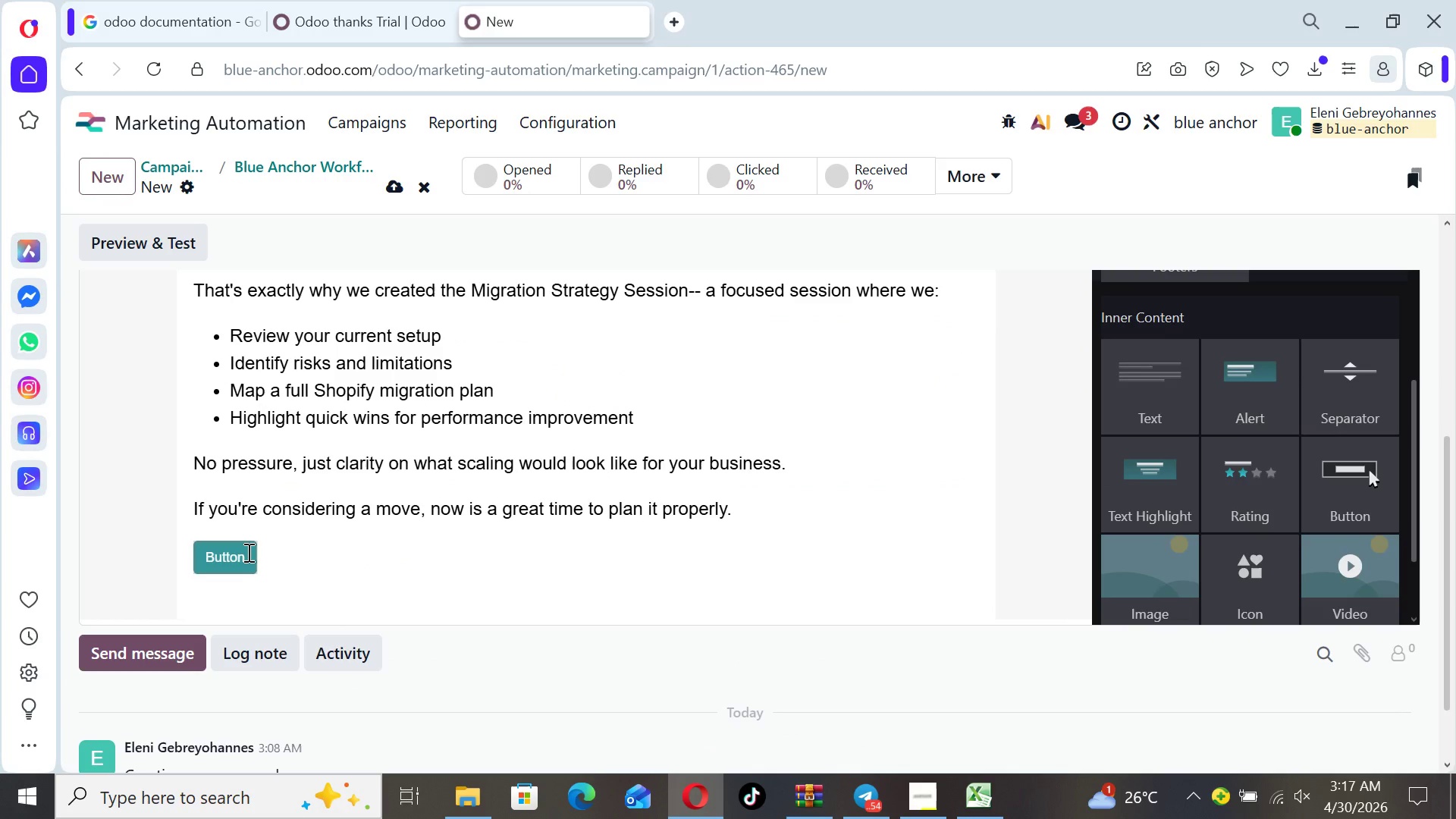 
left_click([247, 552])
 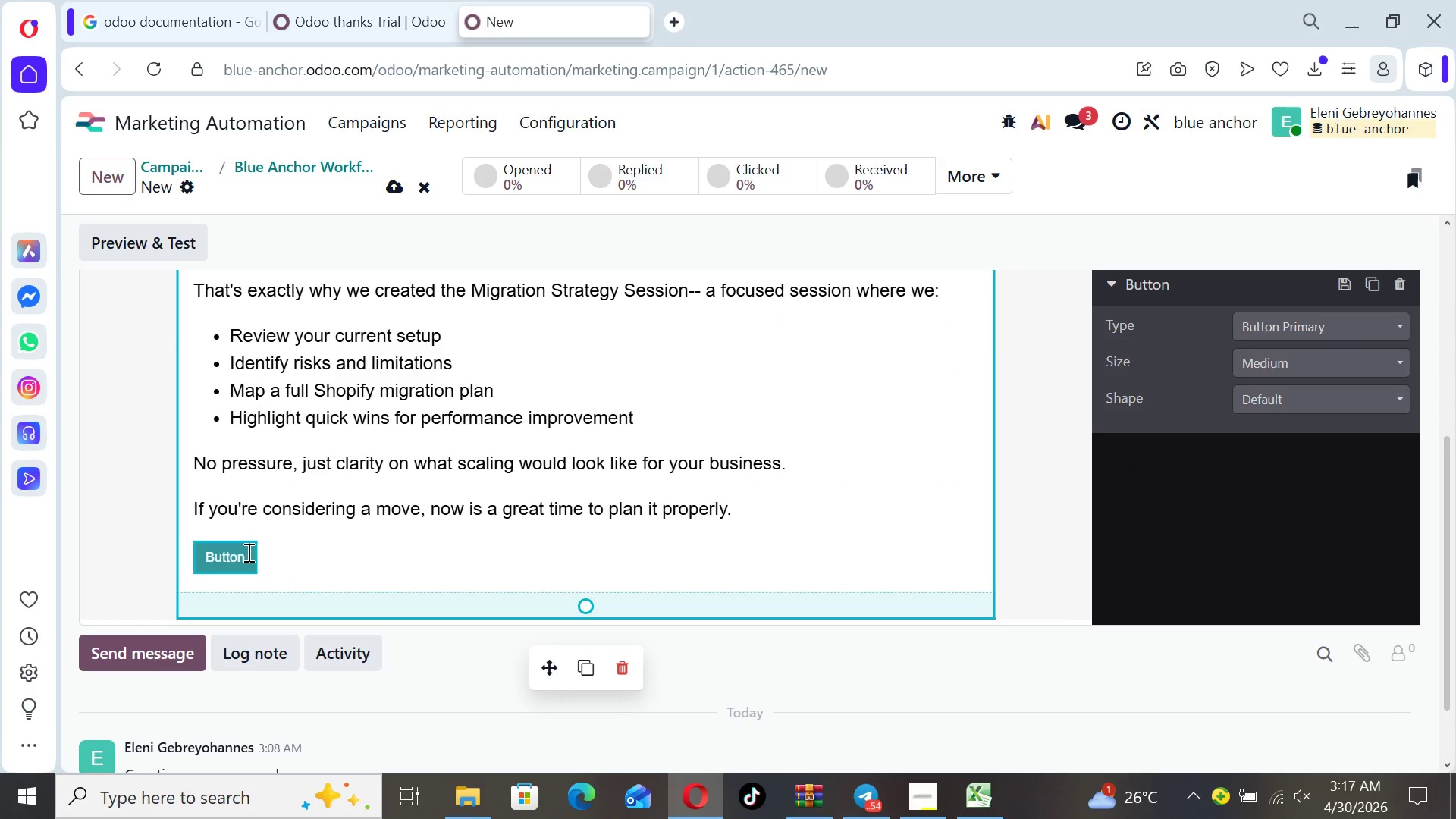 
key(Backspace)
 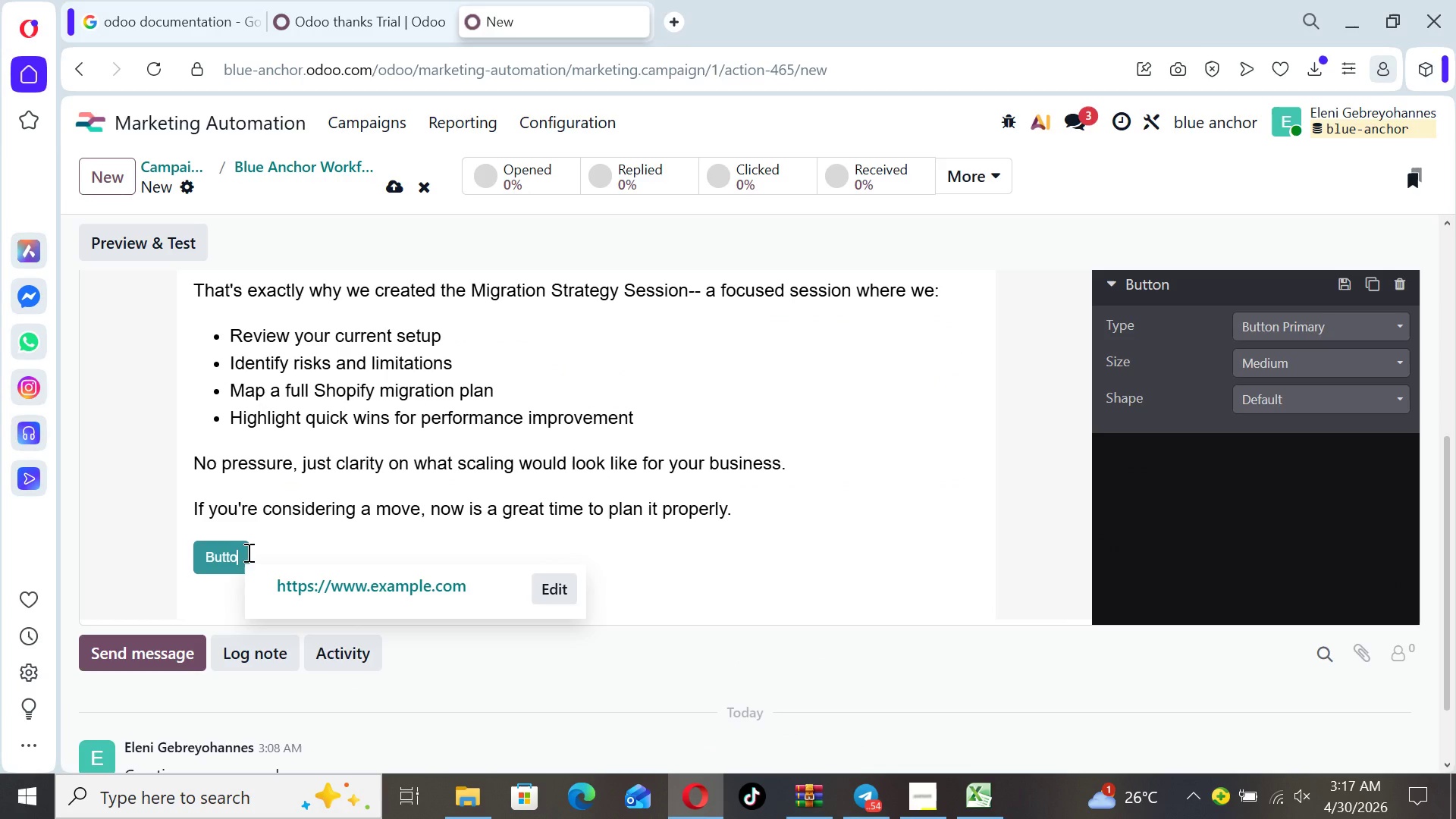 
key(Backspace)
 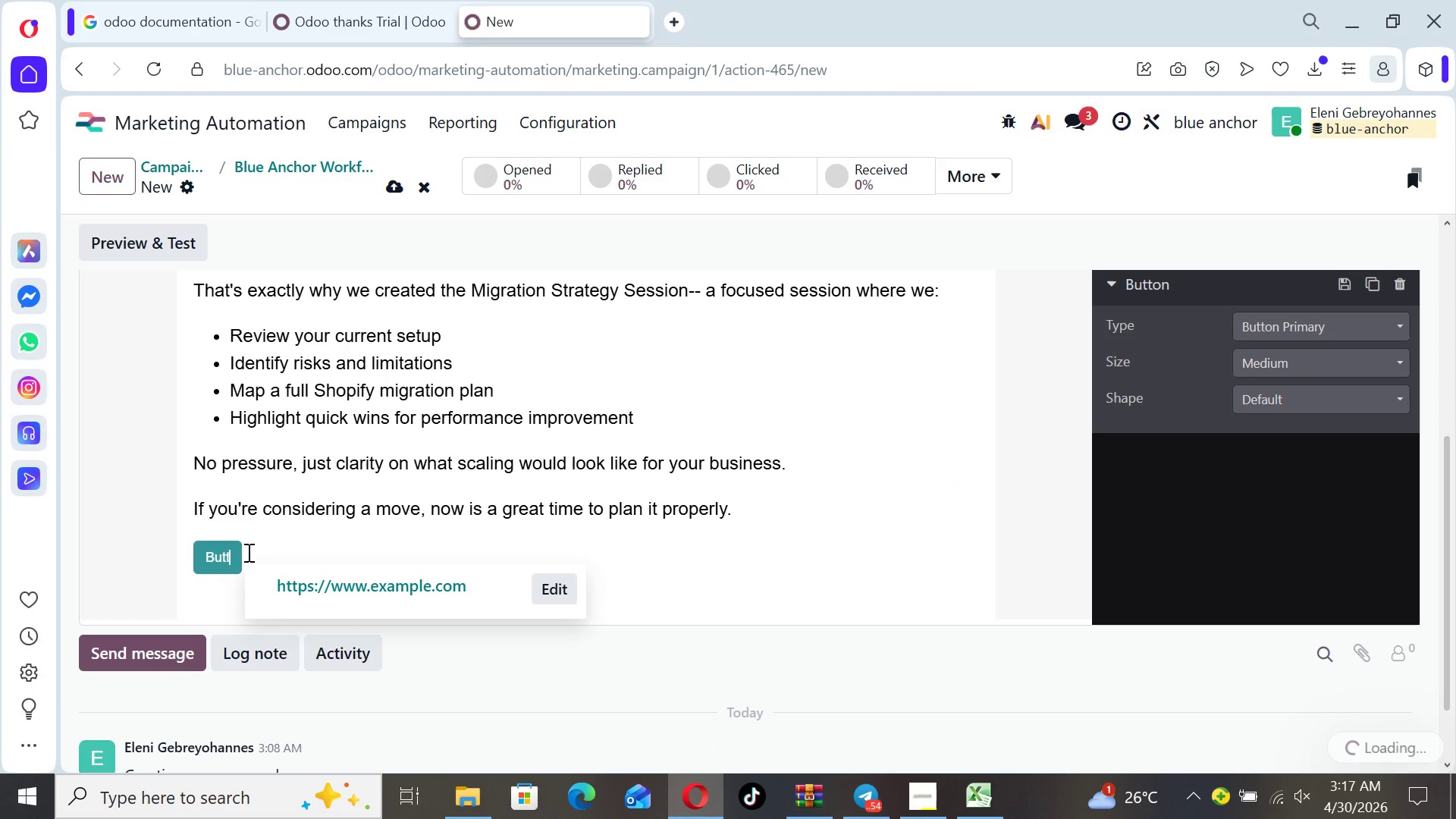 
key(Backspace)
 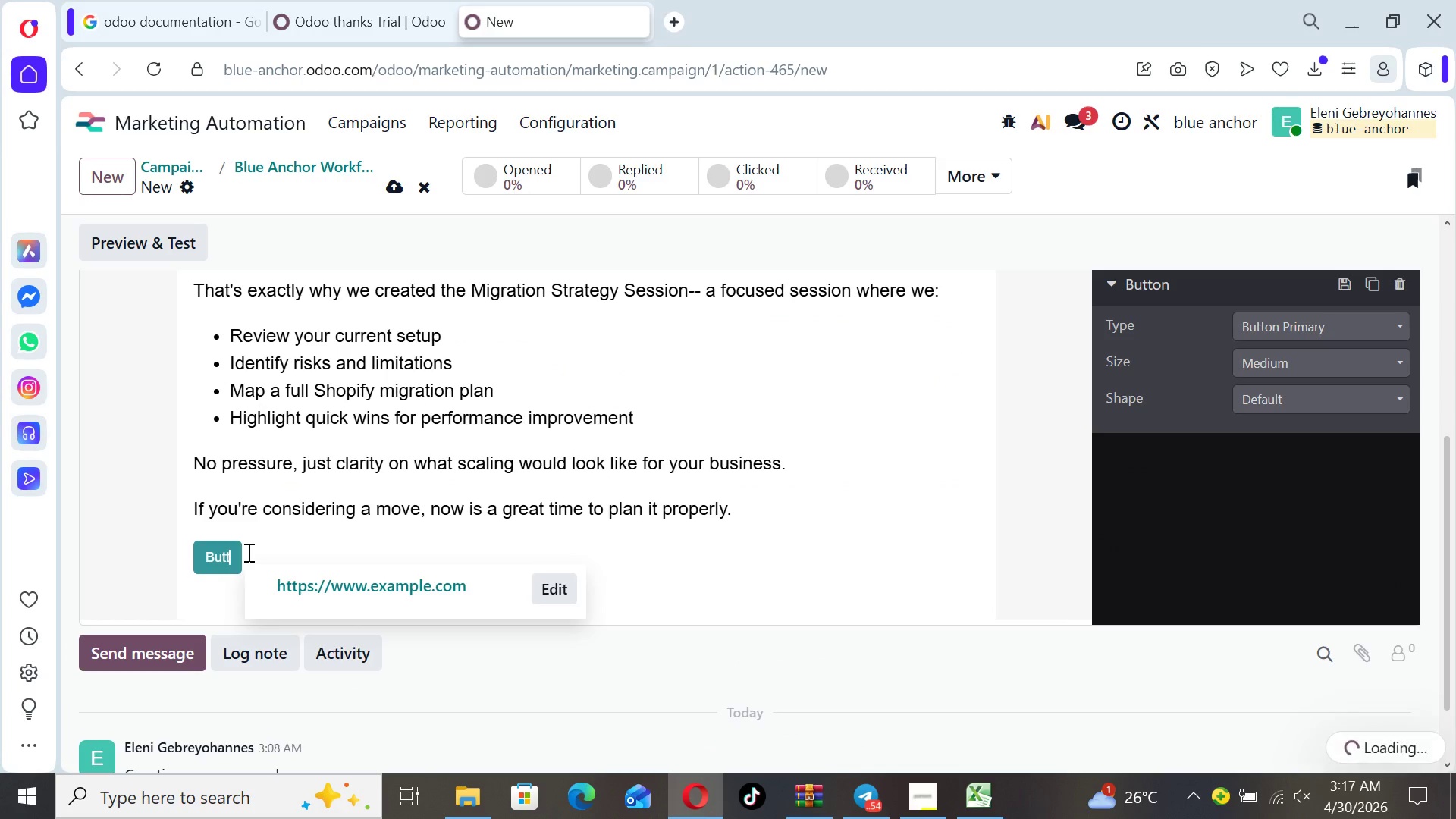 
key(Backspace)
 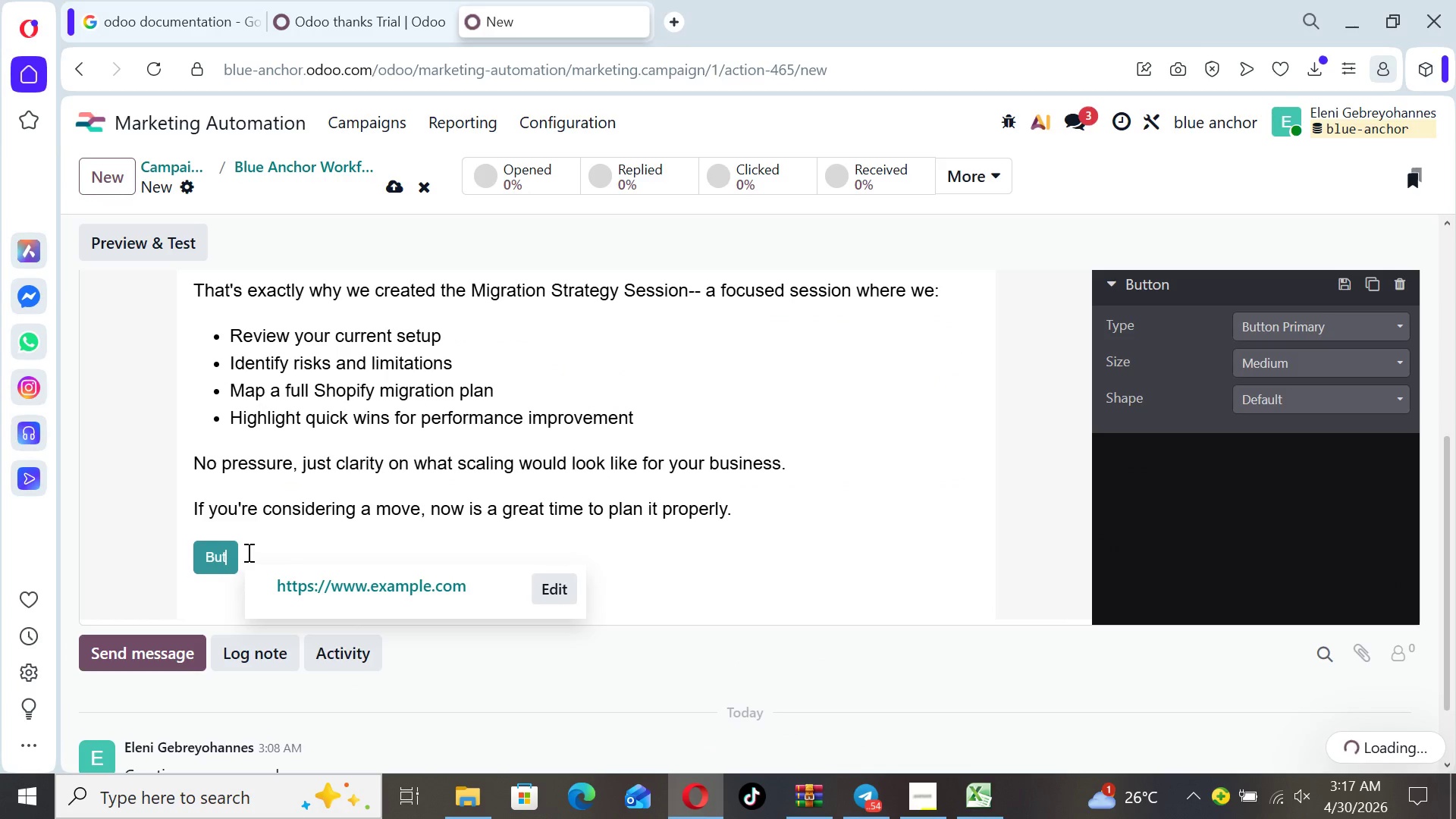 
key(Backspace)
 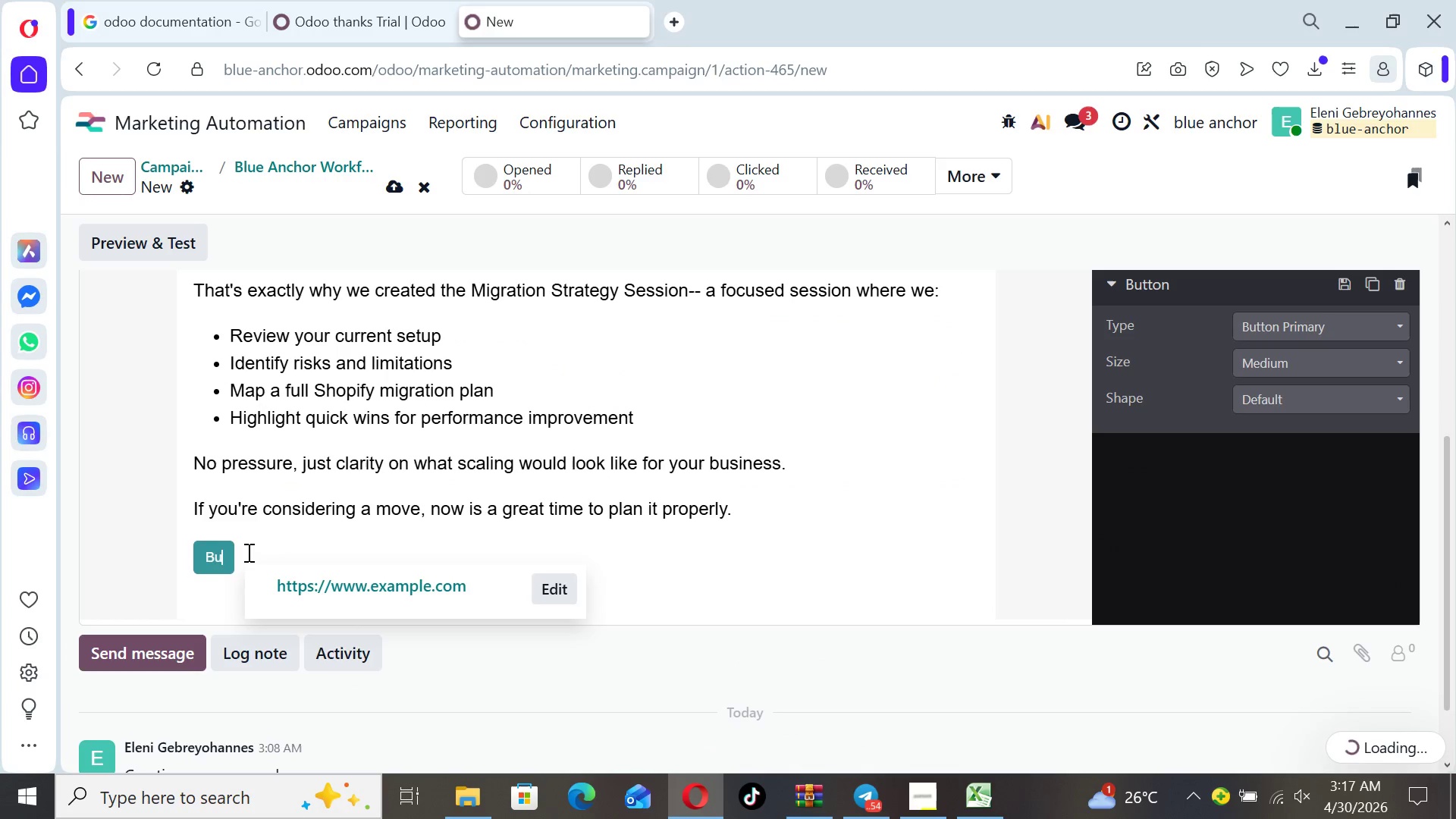 
key(Backspace)
 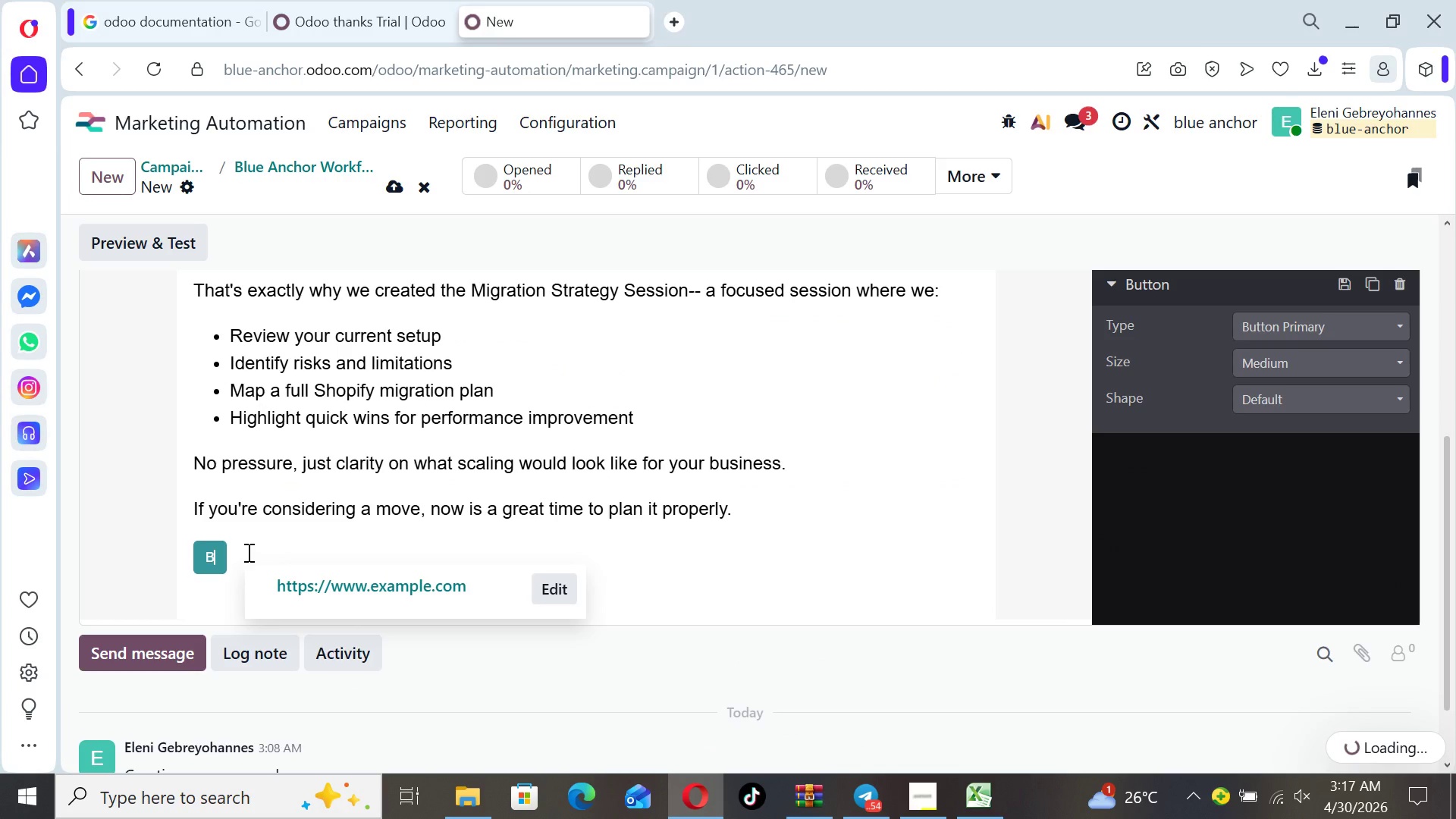 
key(Backspace)
 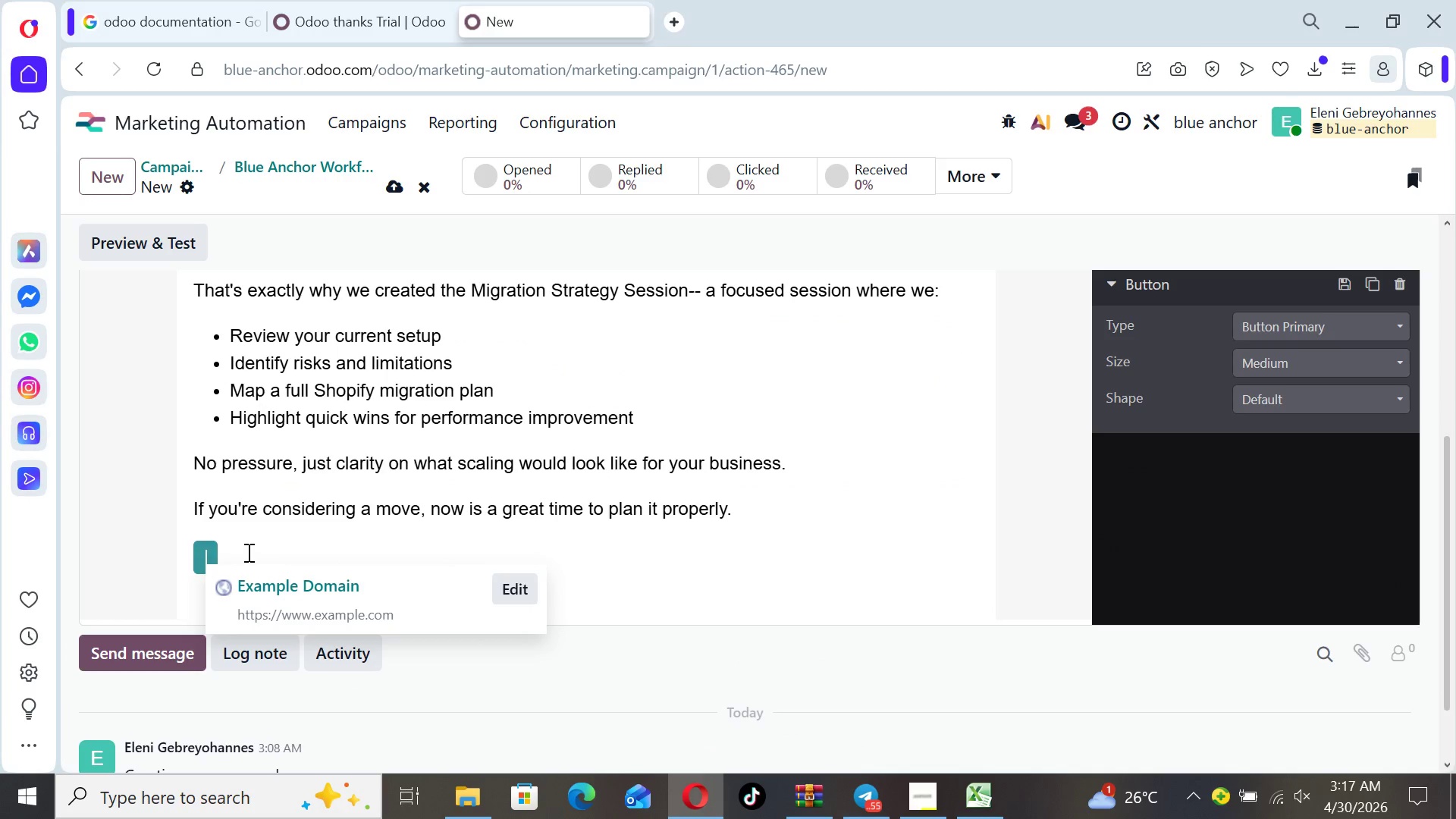 
type(Book Your Migration Strategy Session)
 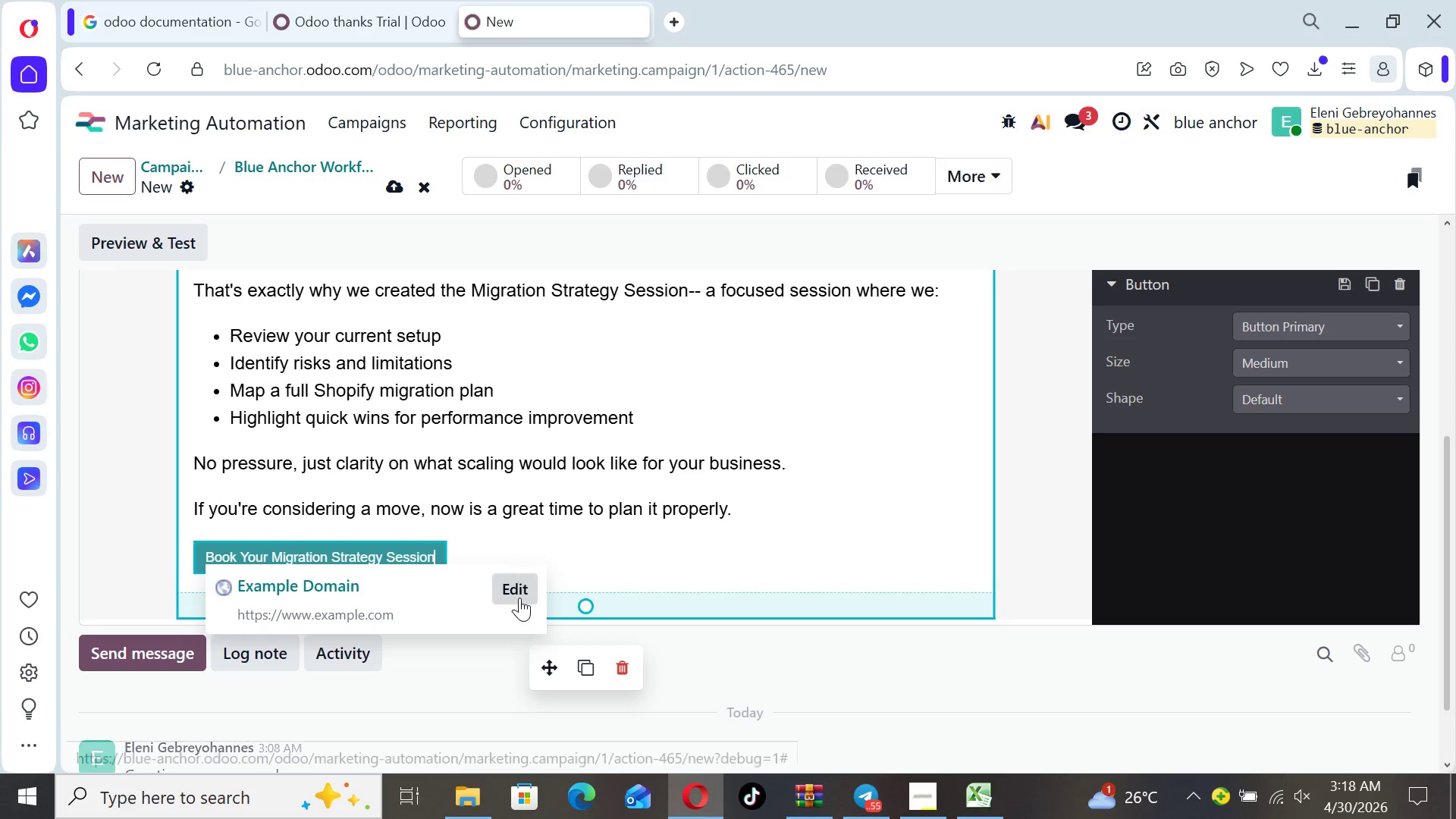 
left_click([519, 594])
 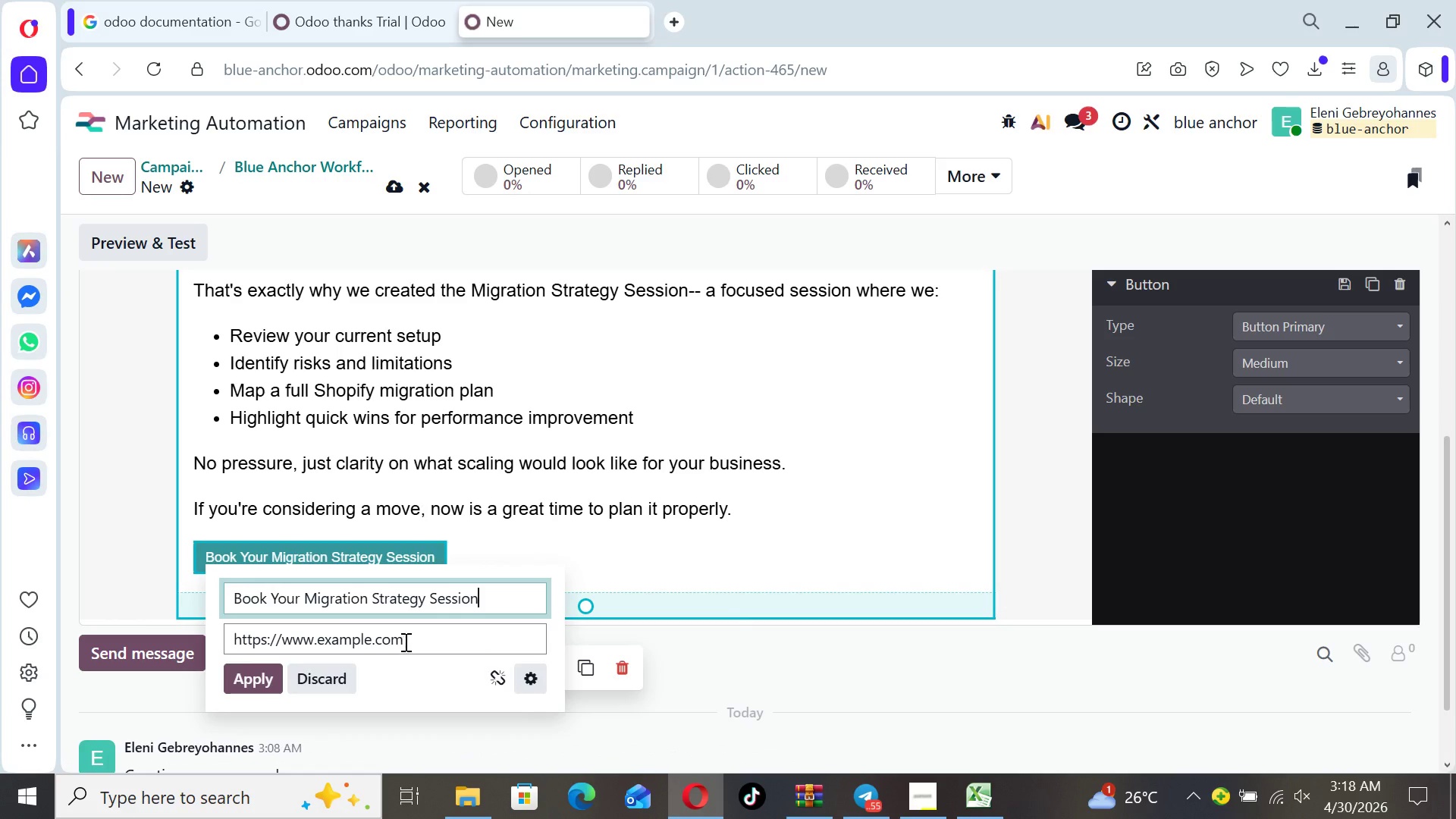 
double_click([406, 642])
 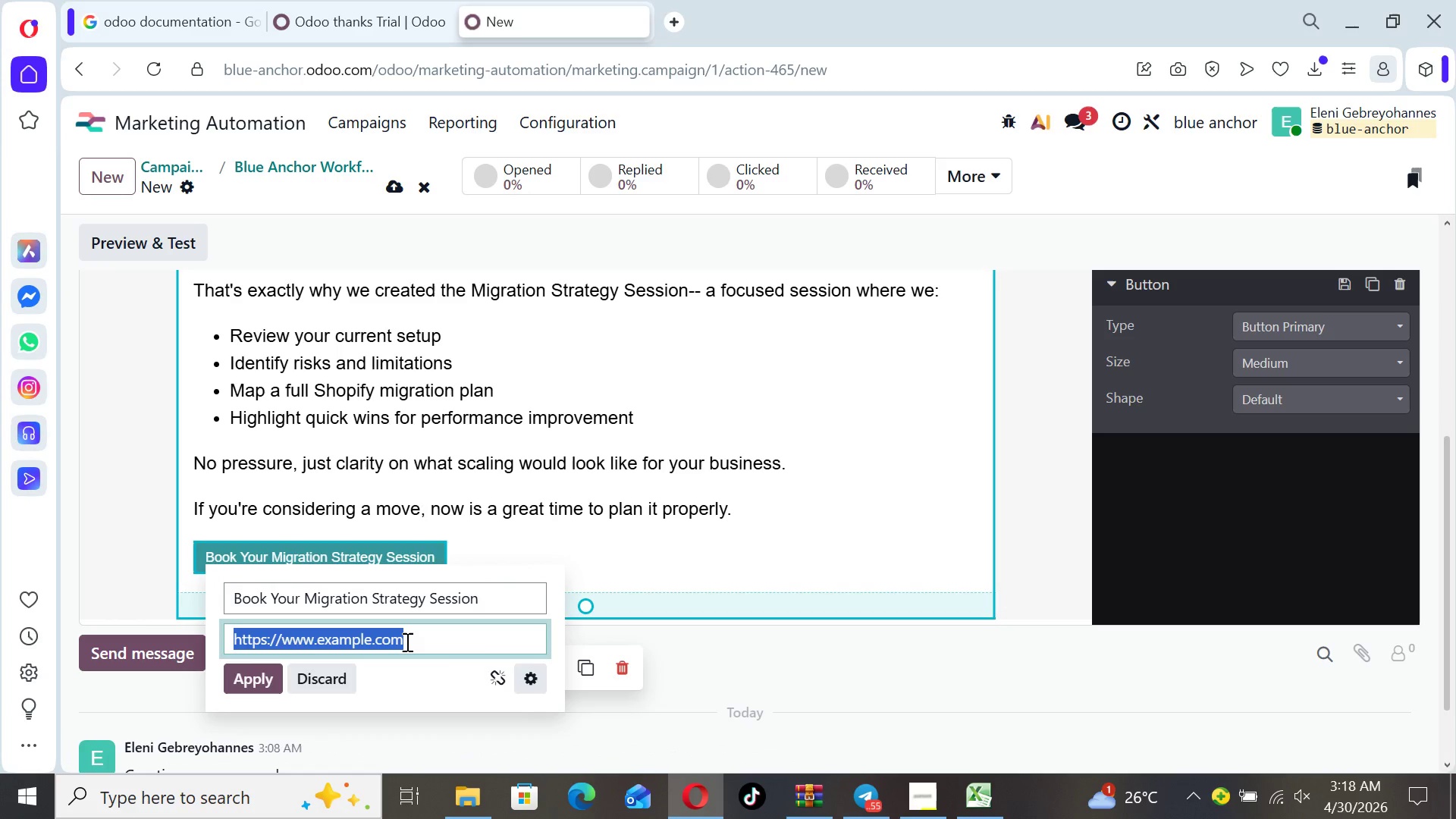 
triple_click([406, 642])
 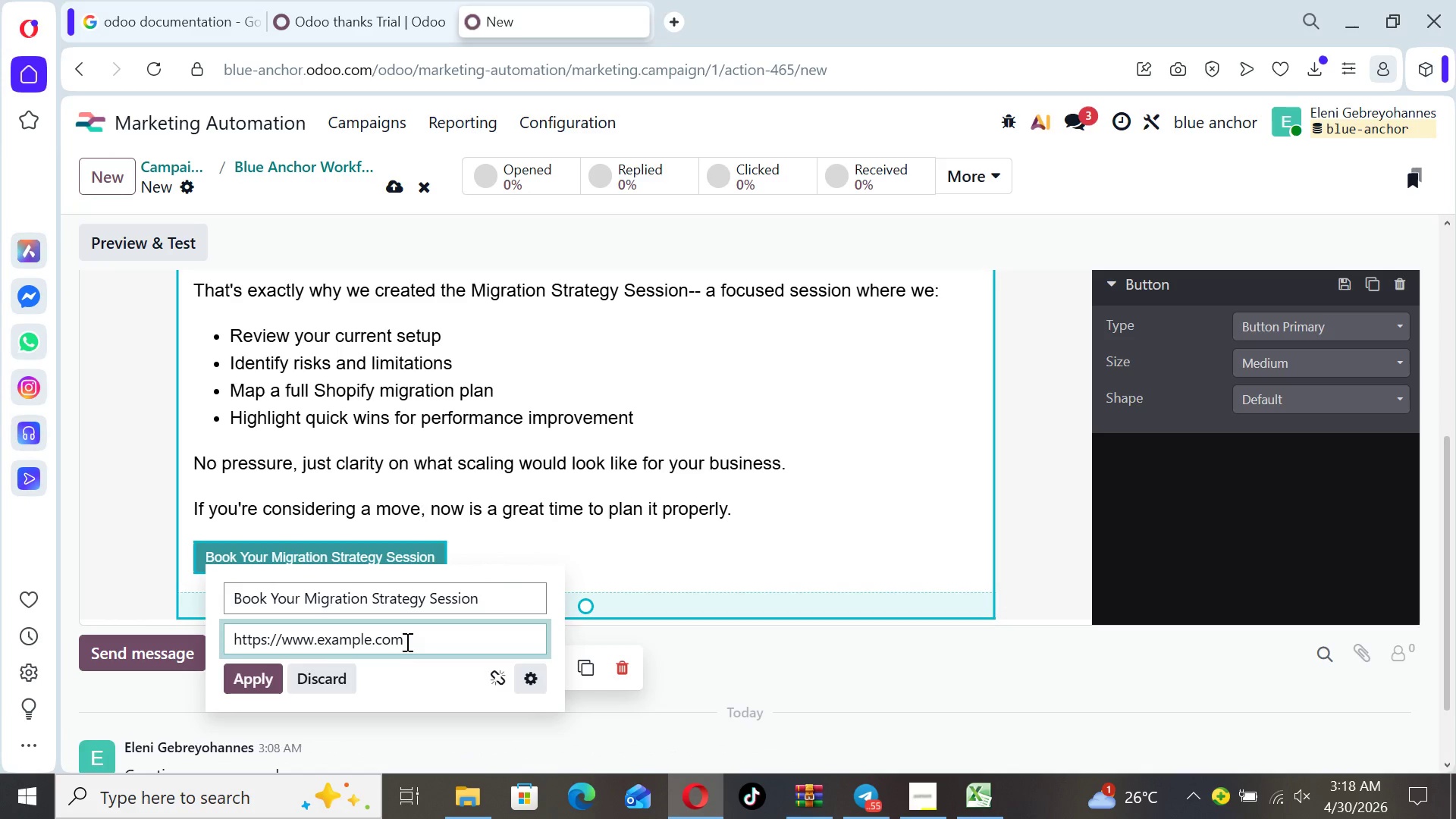 
hold_key(key=Backspace, duration=0.75)
 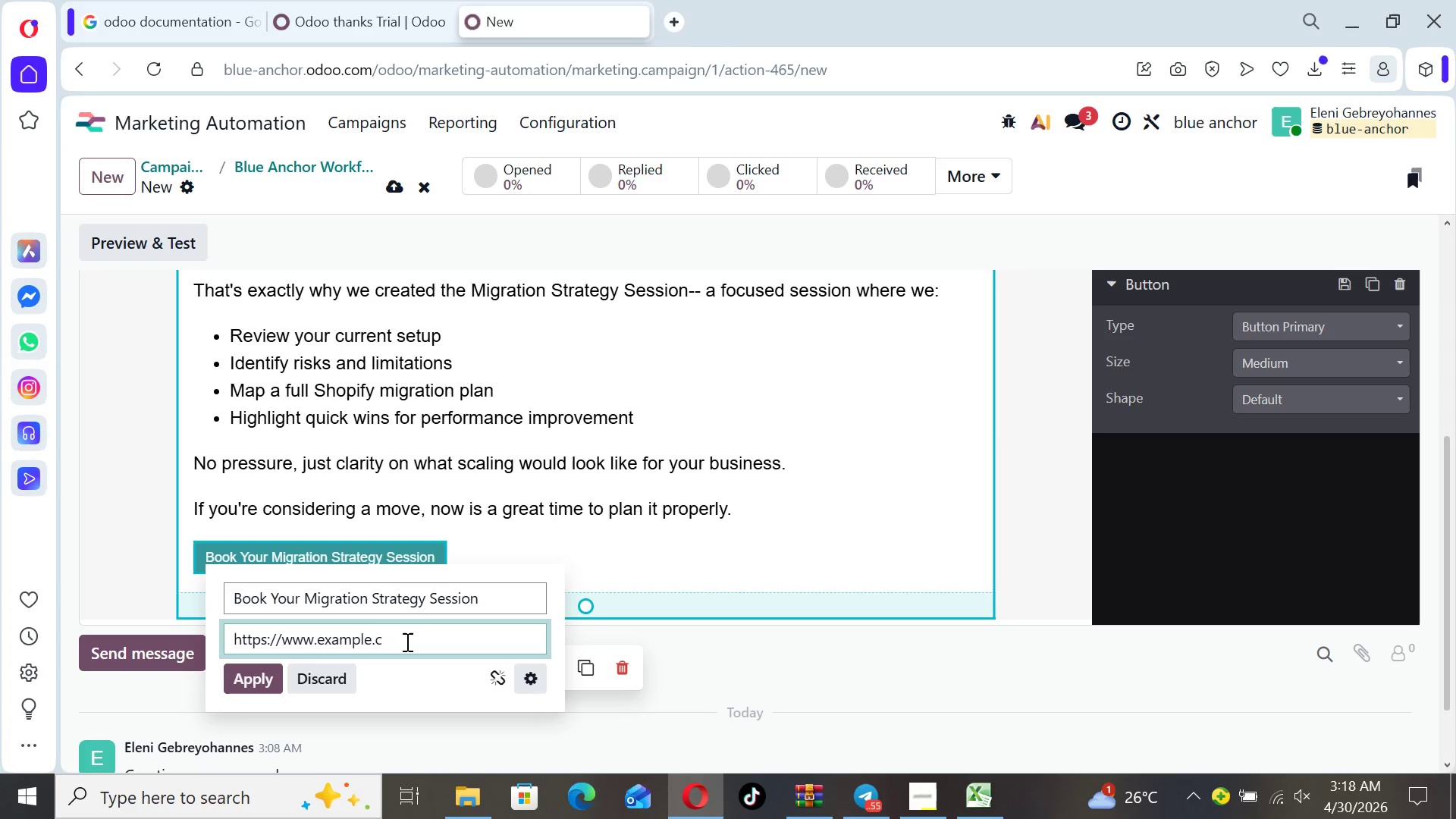 
key(Backspace)
key(Backspace)
key(Backspace)
key(Backspace)
key(Backspace)
key(Backspace)
key(Backspace)
key(Backspace)
key(Backspace)
key(Backspace)
key(Backspace)
key(Backspace)
key(Backspace)
key(Backspace)
type(blue-anchor.odoo.com/appointment)
 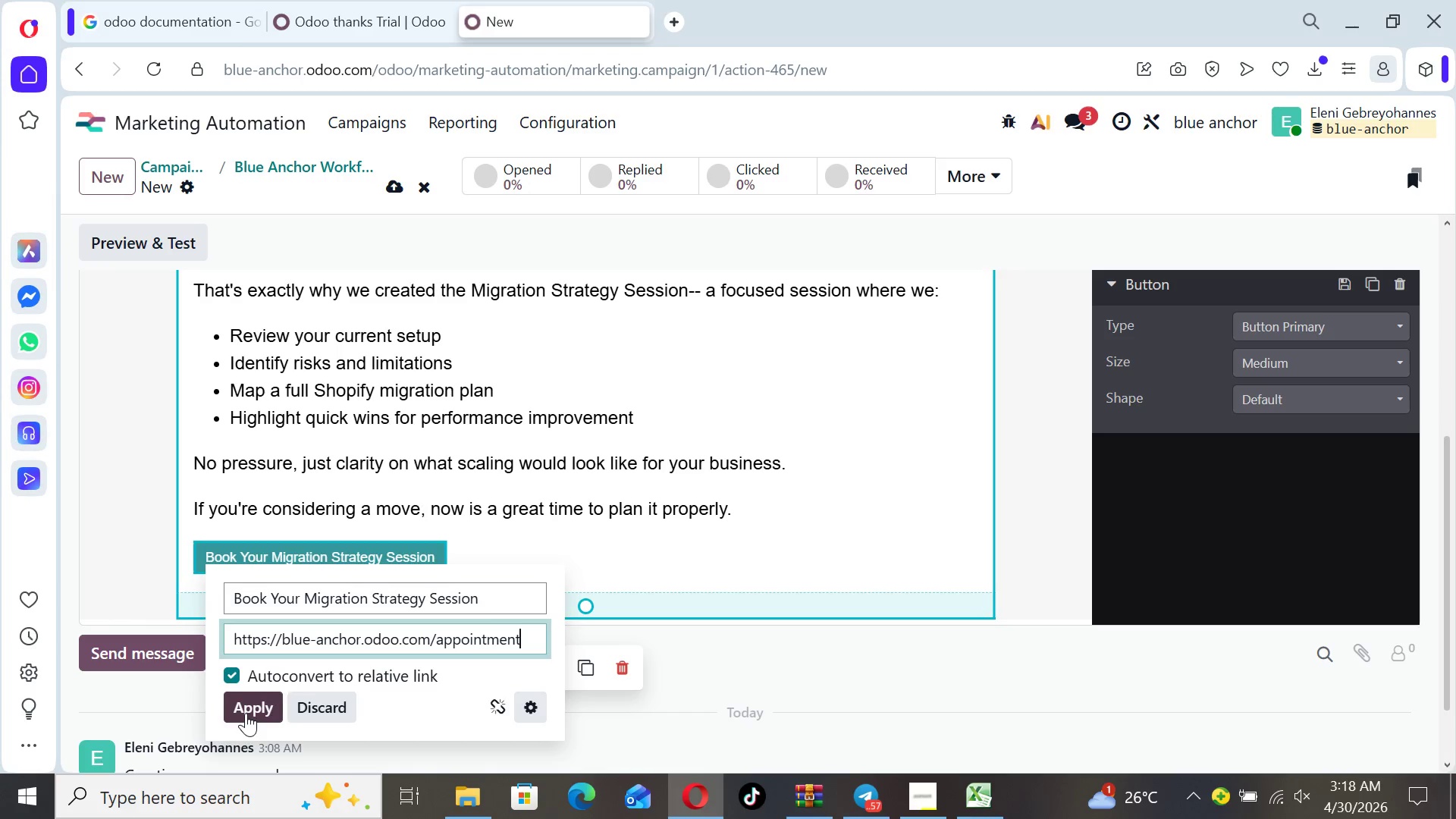 
left_click([246, 713])
 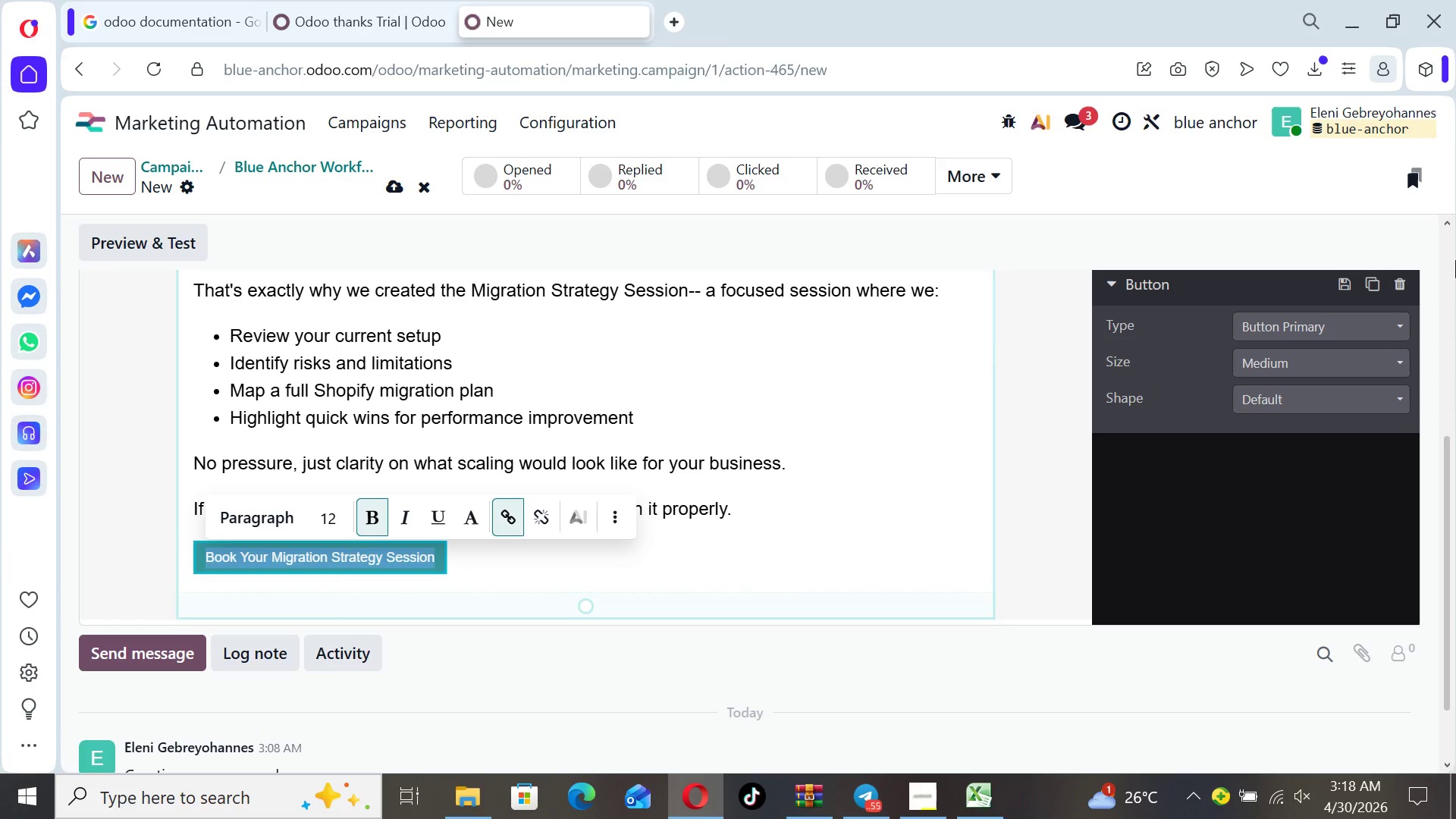 
left_click([1381, 355])
 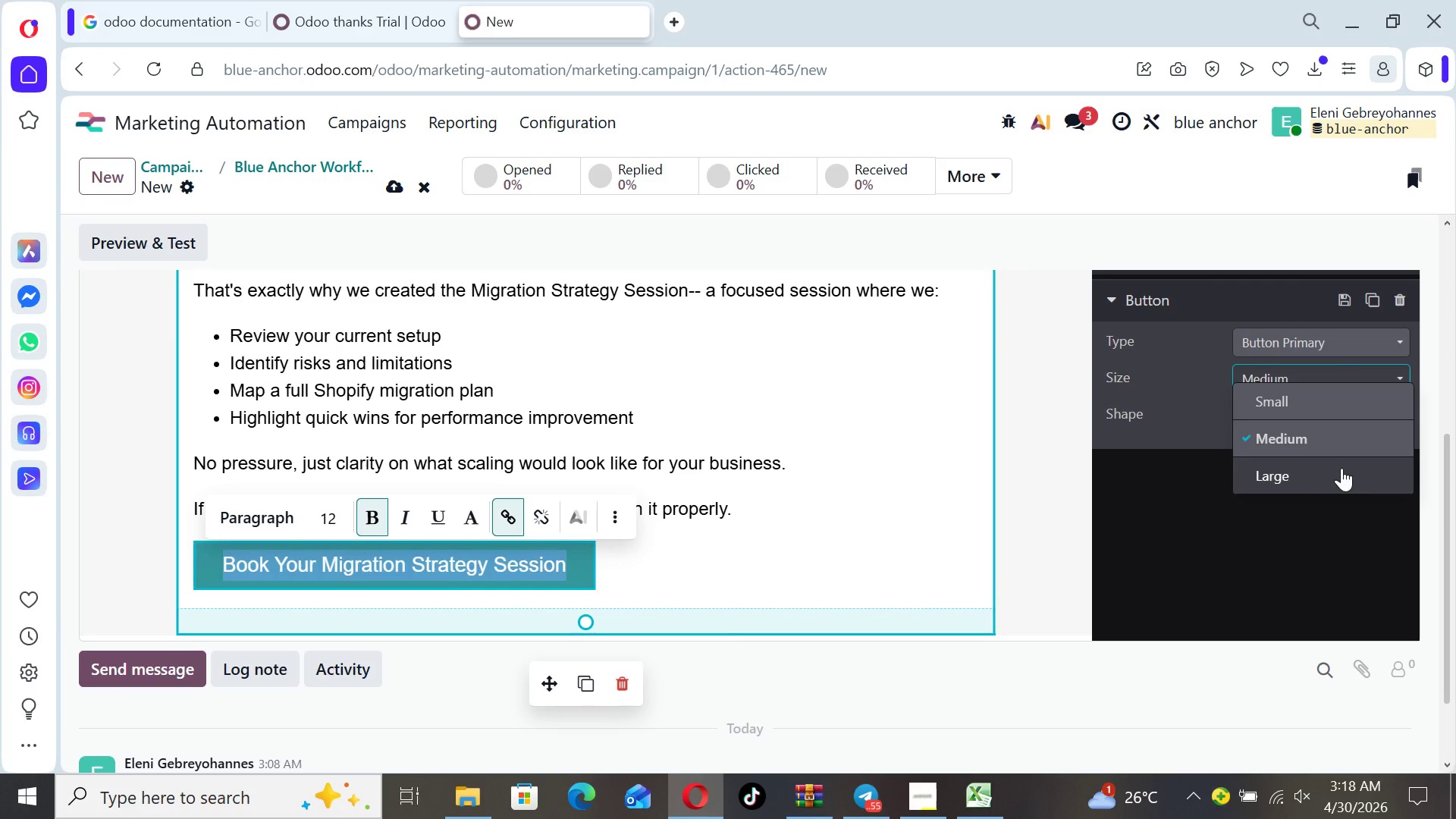 
left_click([1341, 468])
 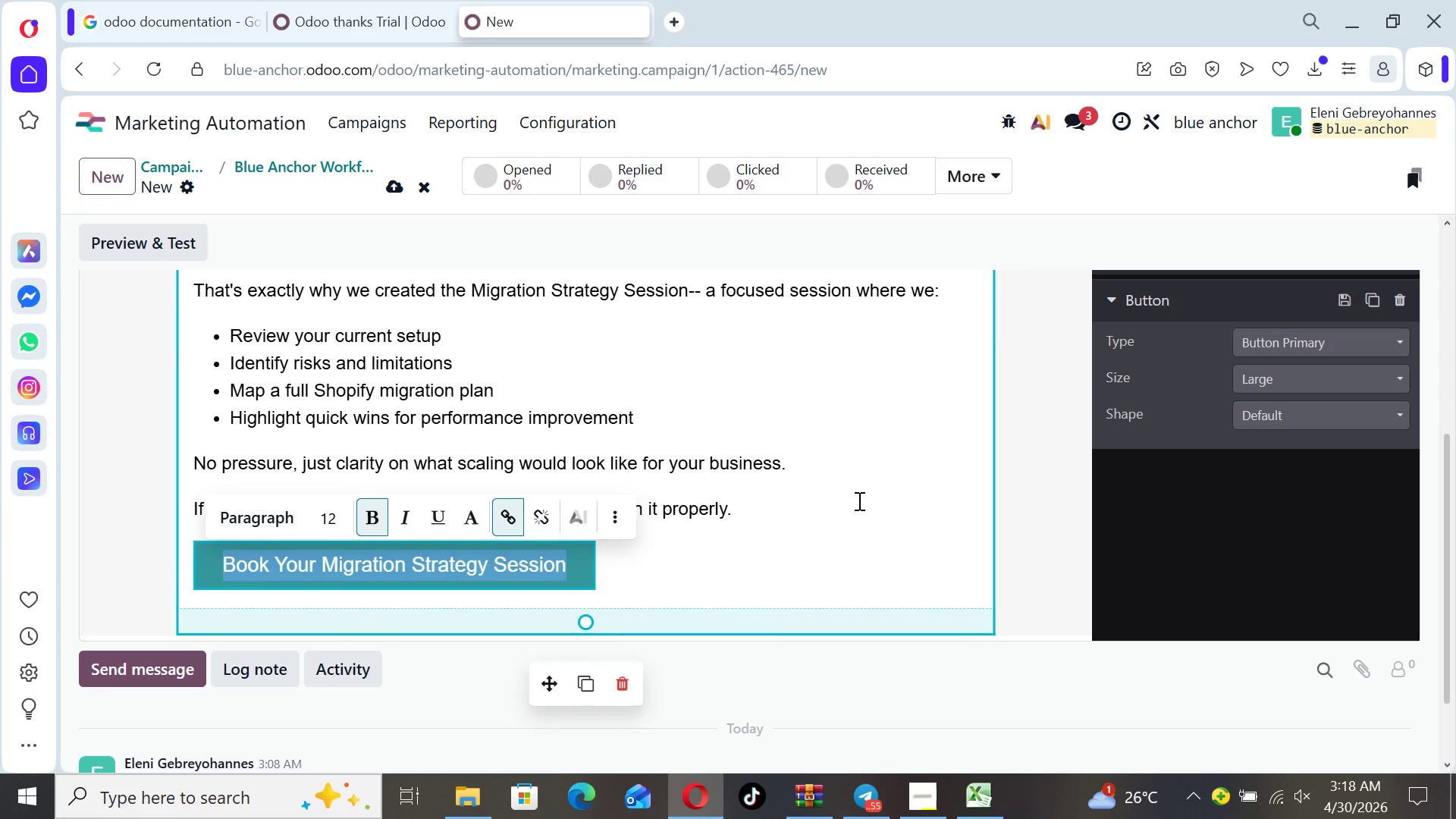 
left_click([852, 504])
 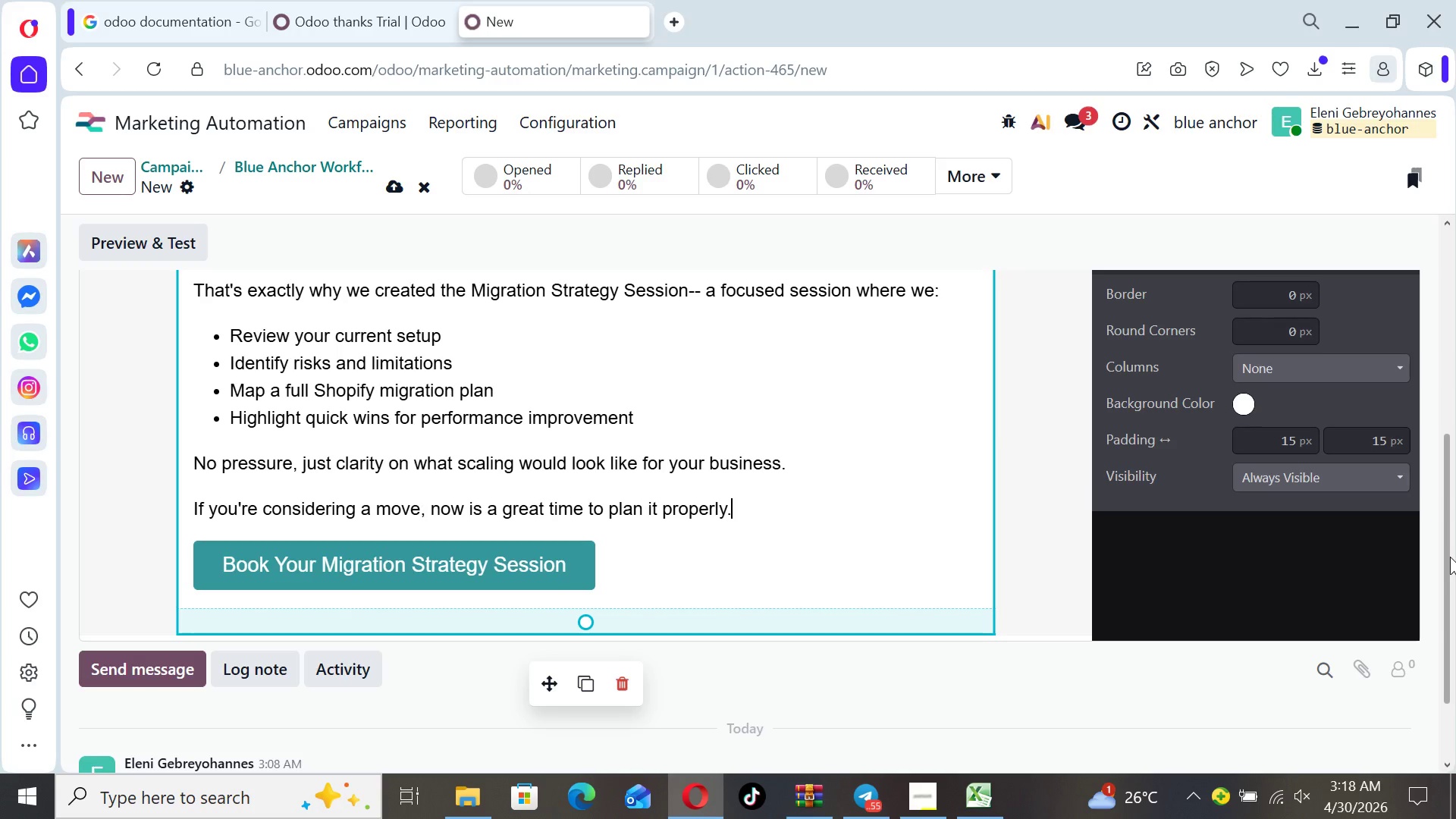 
left_click_drag(start_coordinate=[1450, 557], to_coordinate=[1451, 509])
 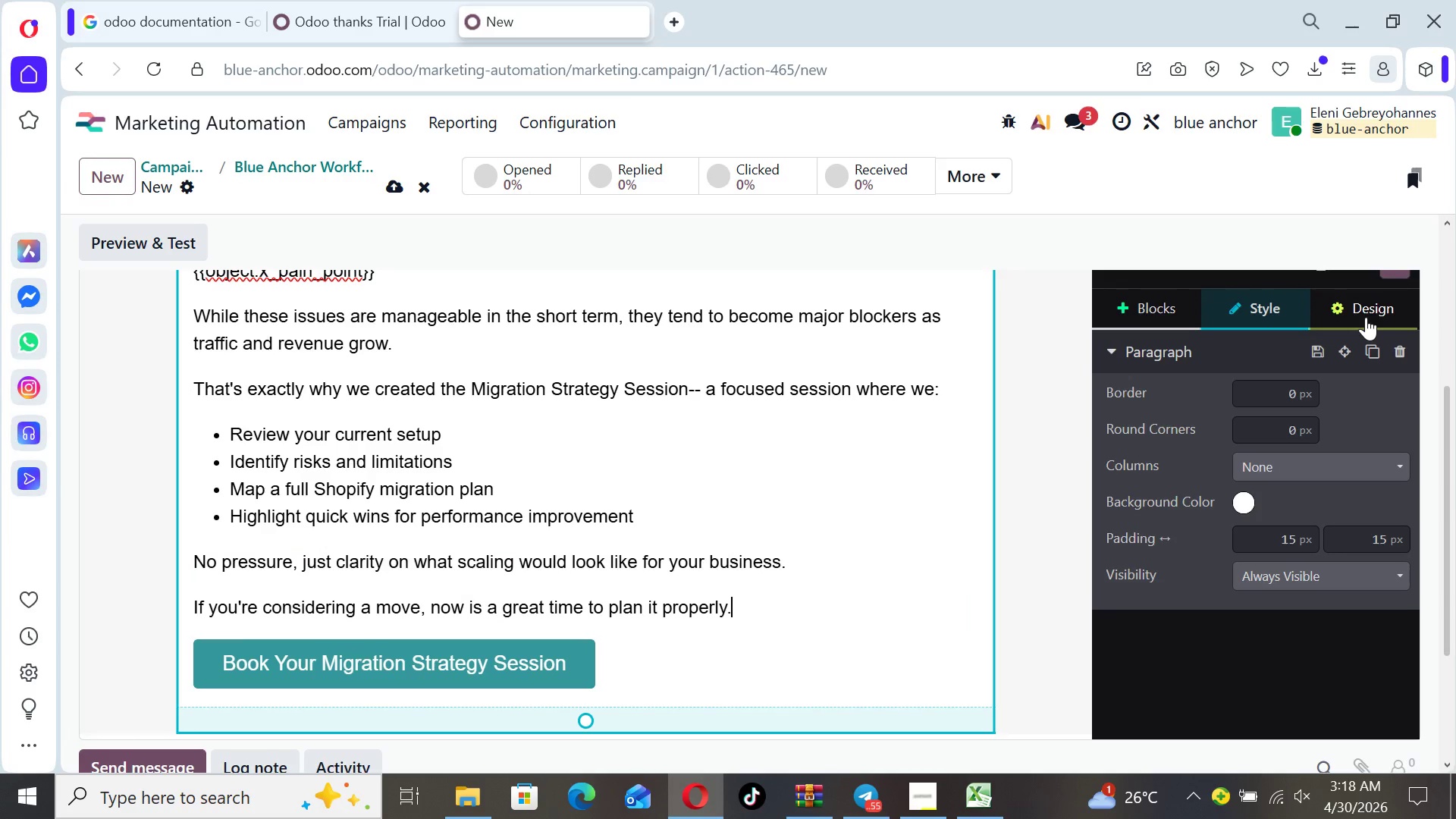 
left_click([1366, 317])
 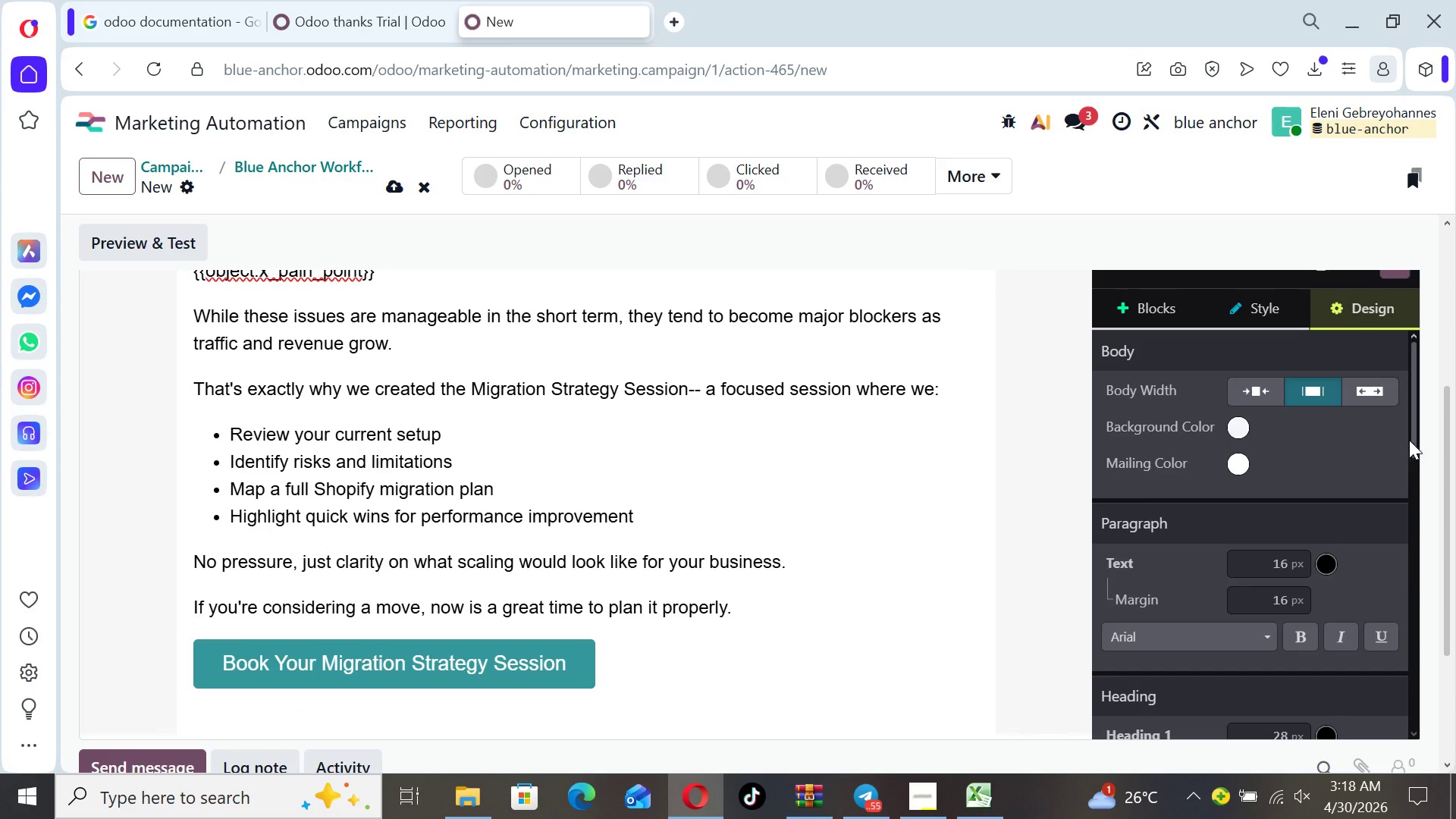 
left_click_drag(start_coordinate=[1414, 442], to_coordinate=[1410, 648])
 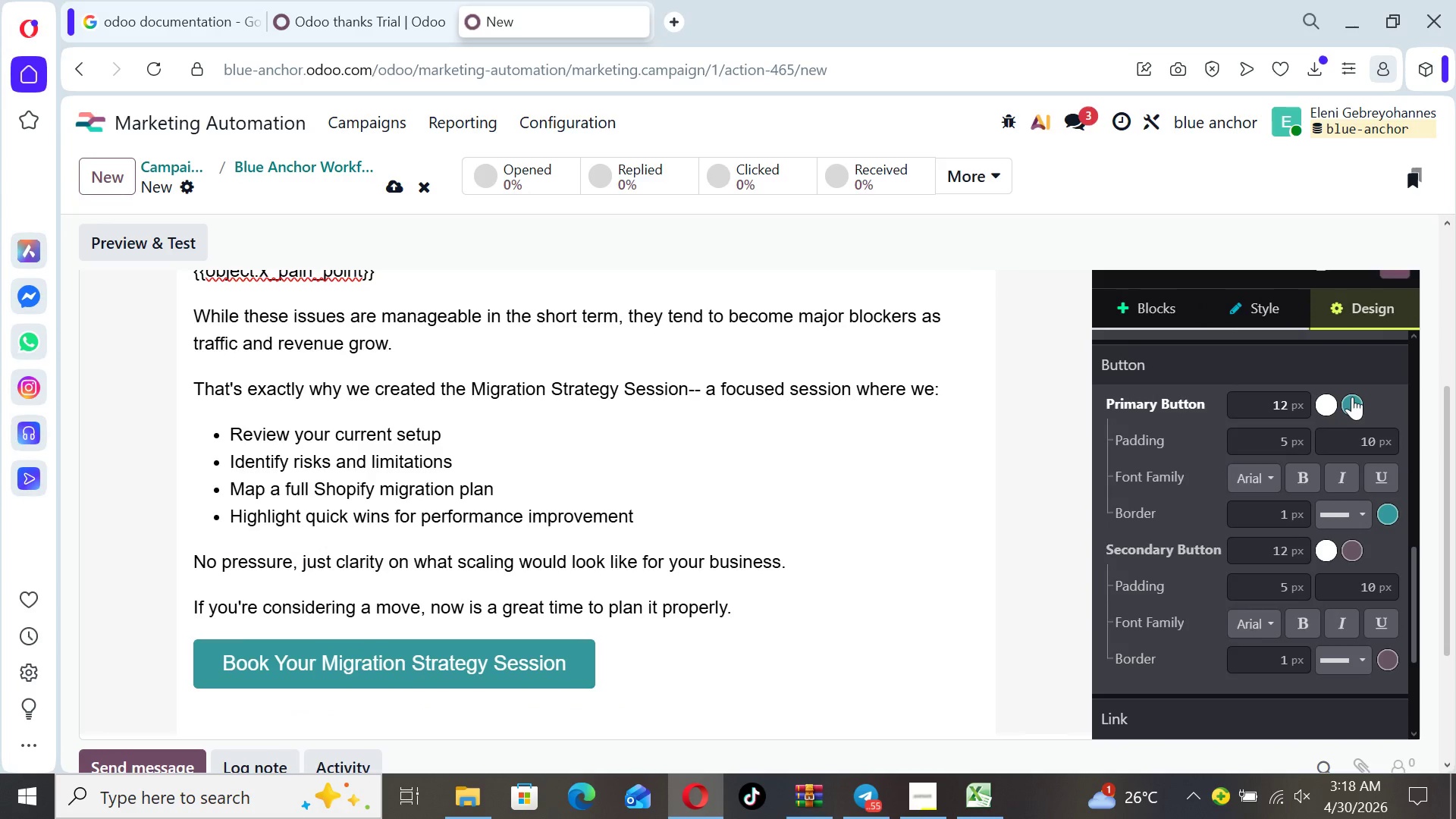 
left_click([1352, 397])
 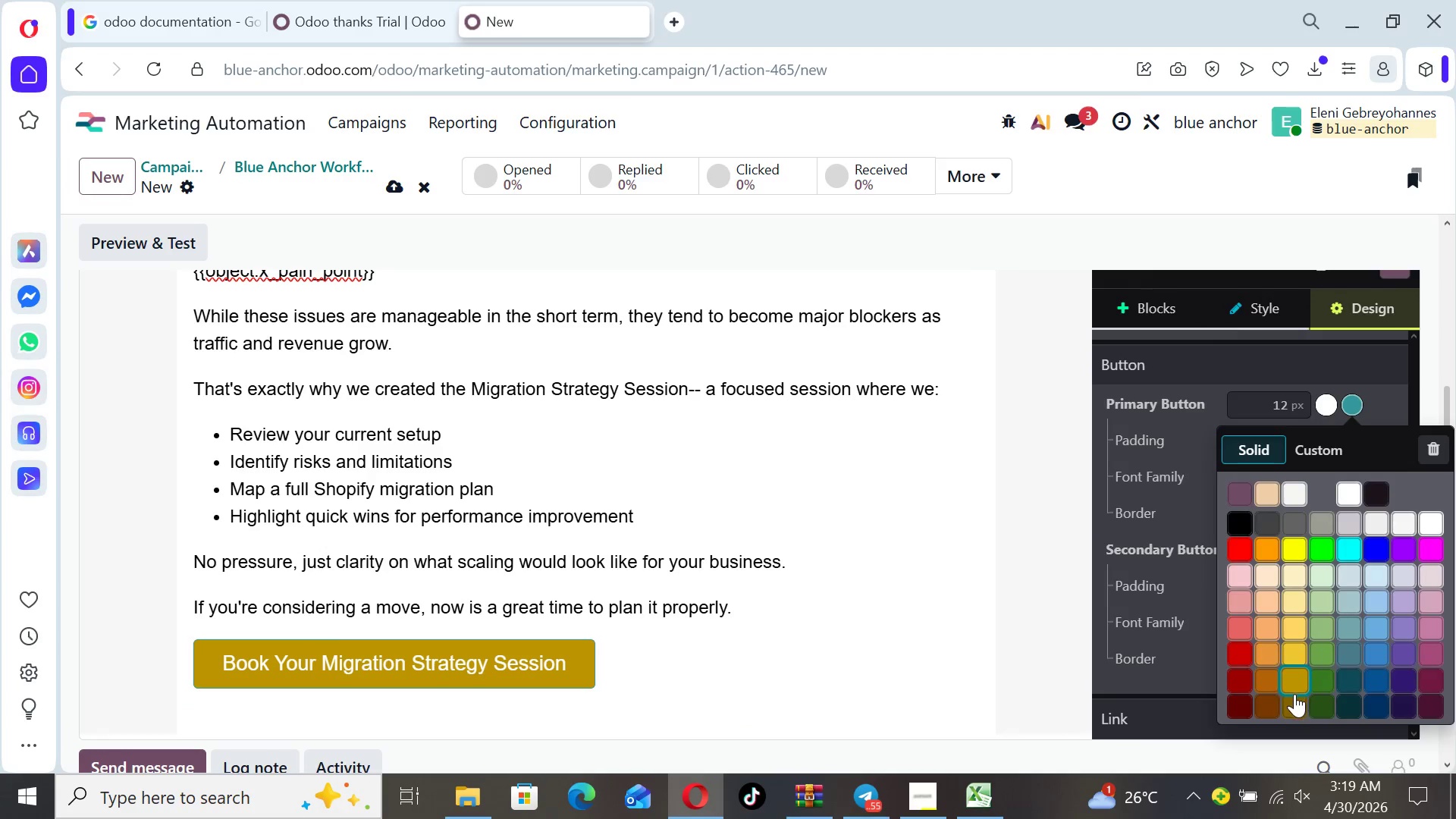 
wait(6.39)
 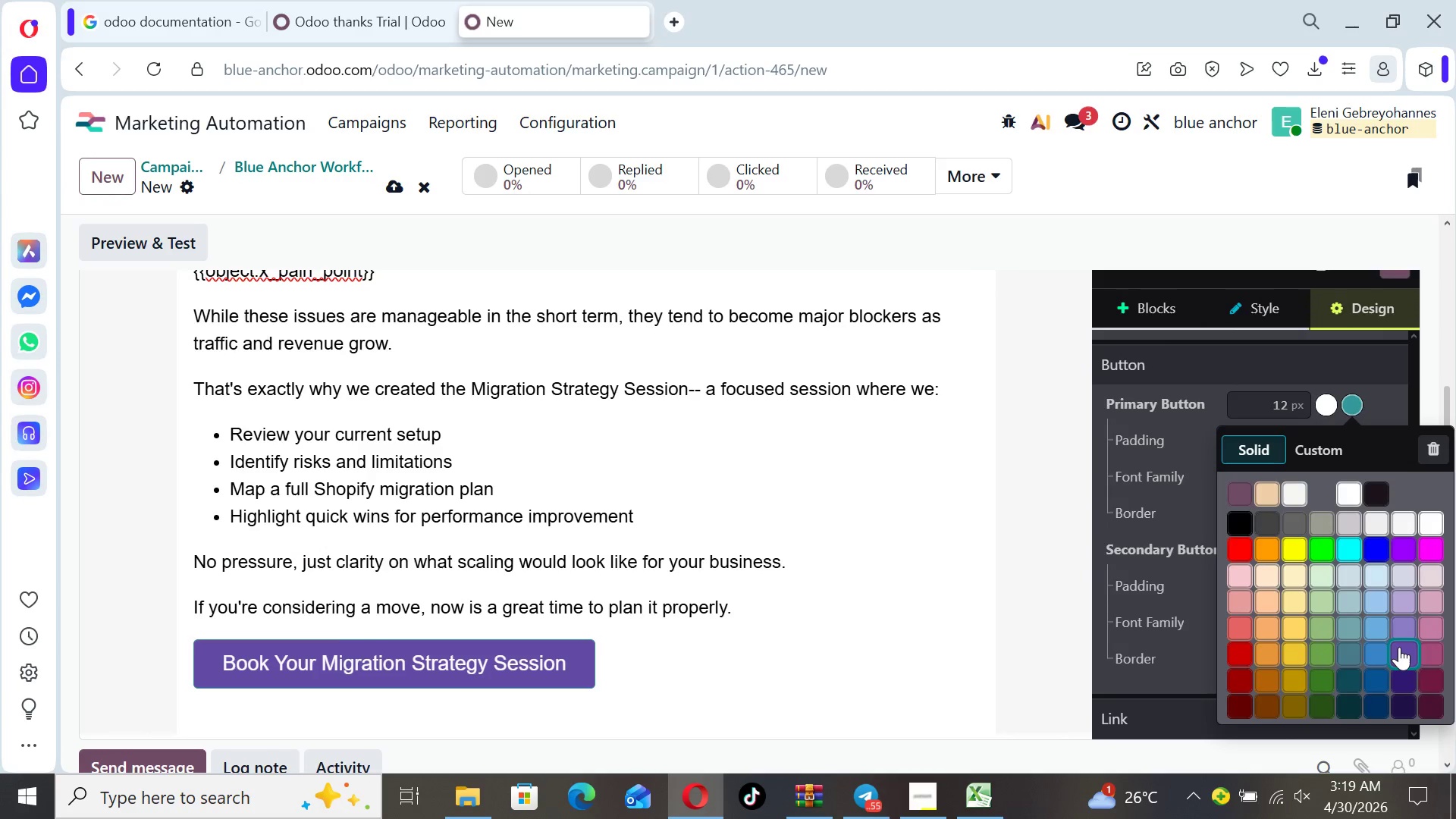 
left_click([1269, 696])
 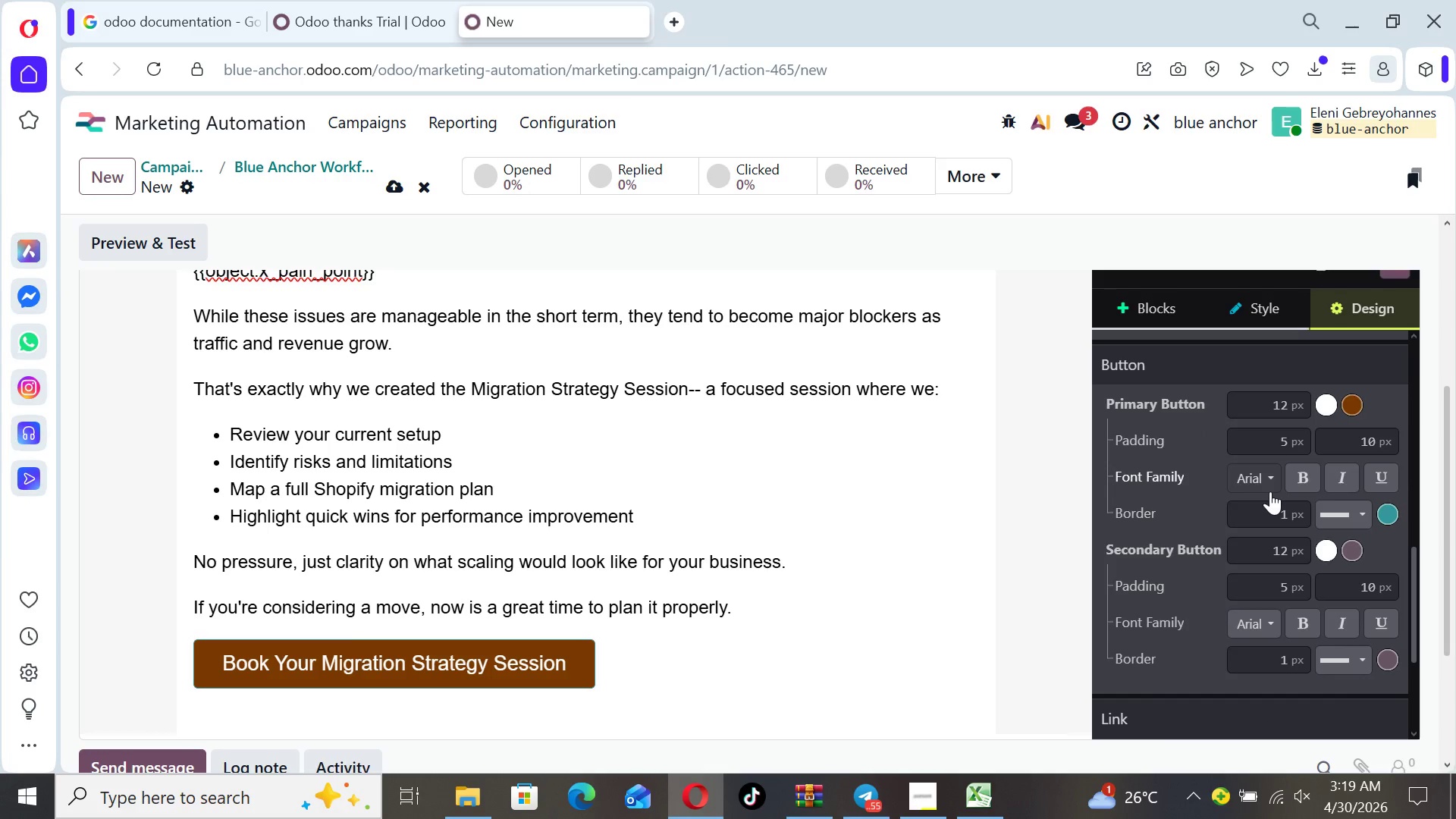 
left_click([1271, 477])
 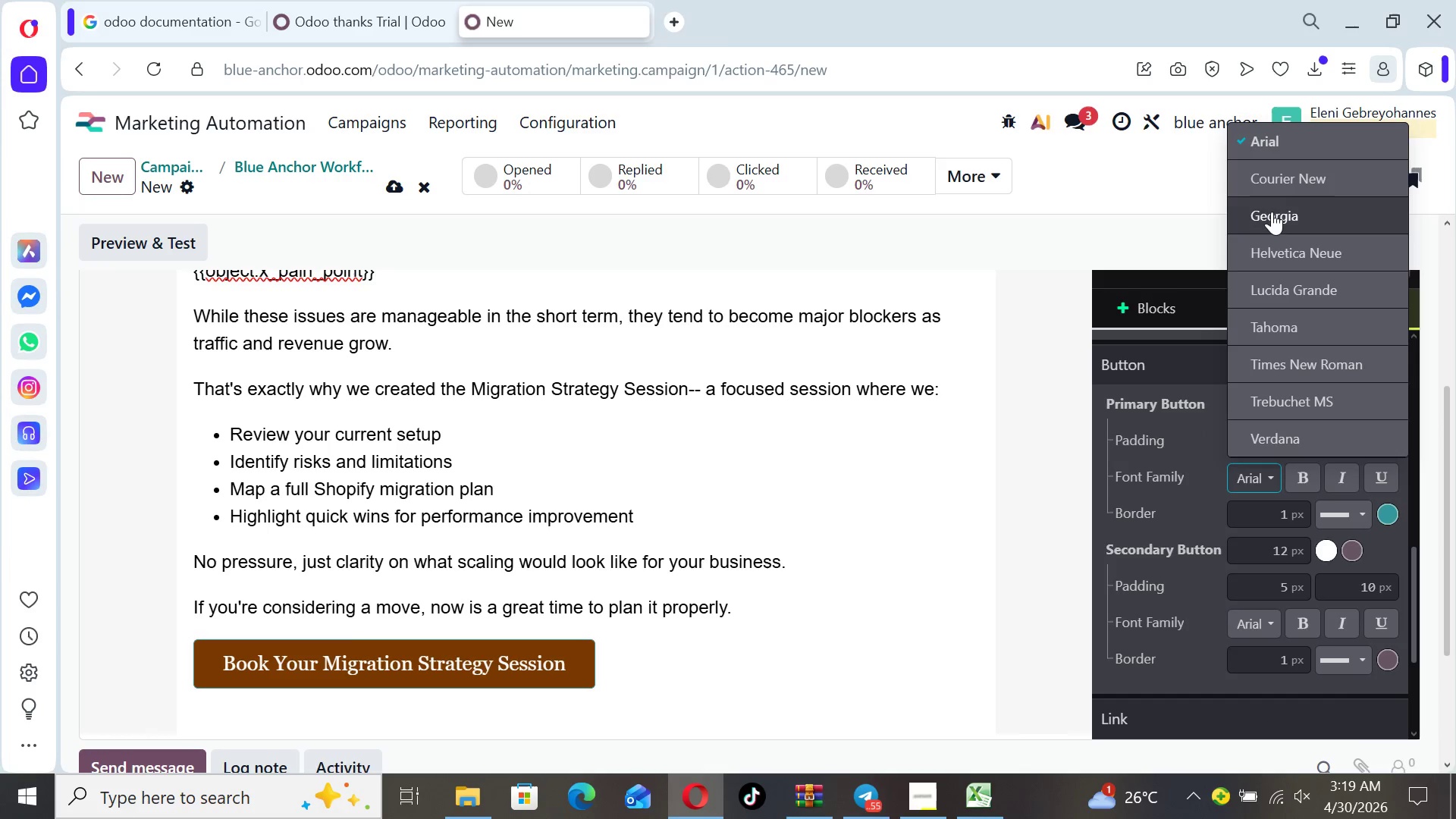 
left_click([1270, 211])
 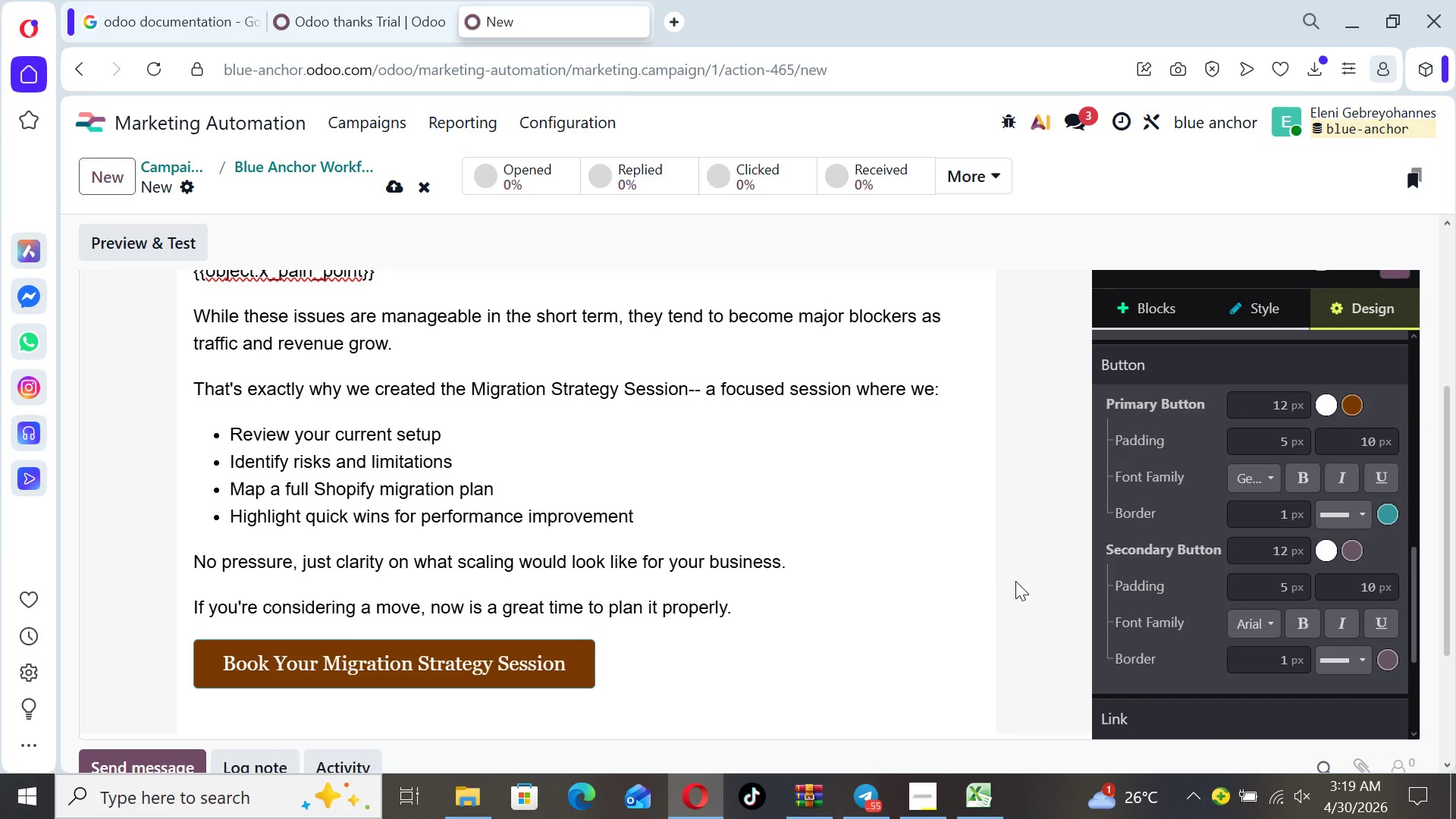 
left_click([1021, 583])
 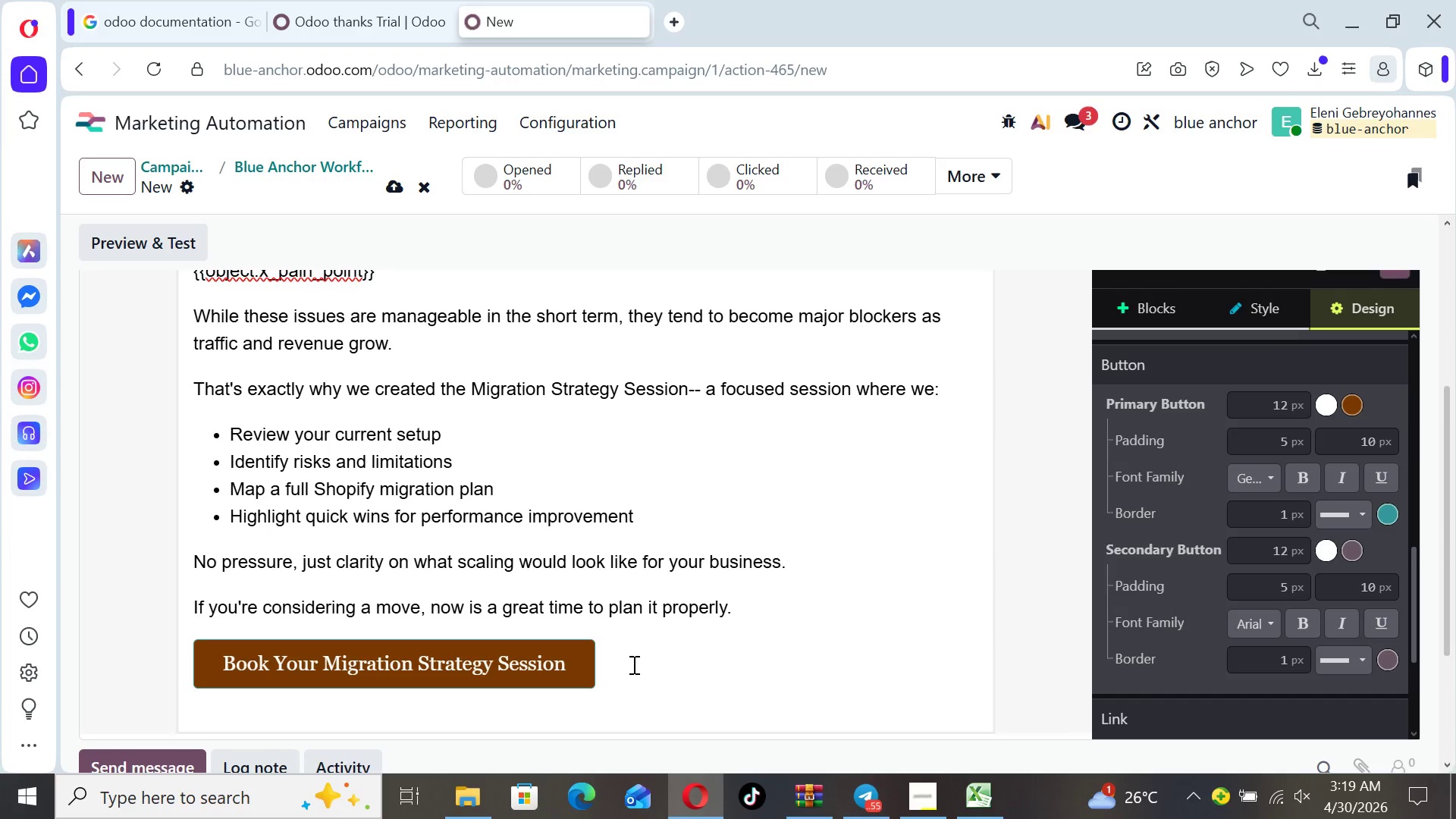 
left_click([641, 663])
 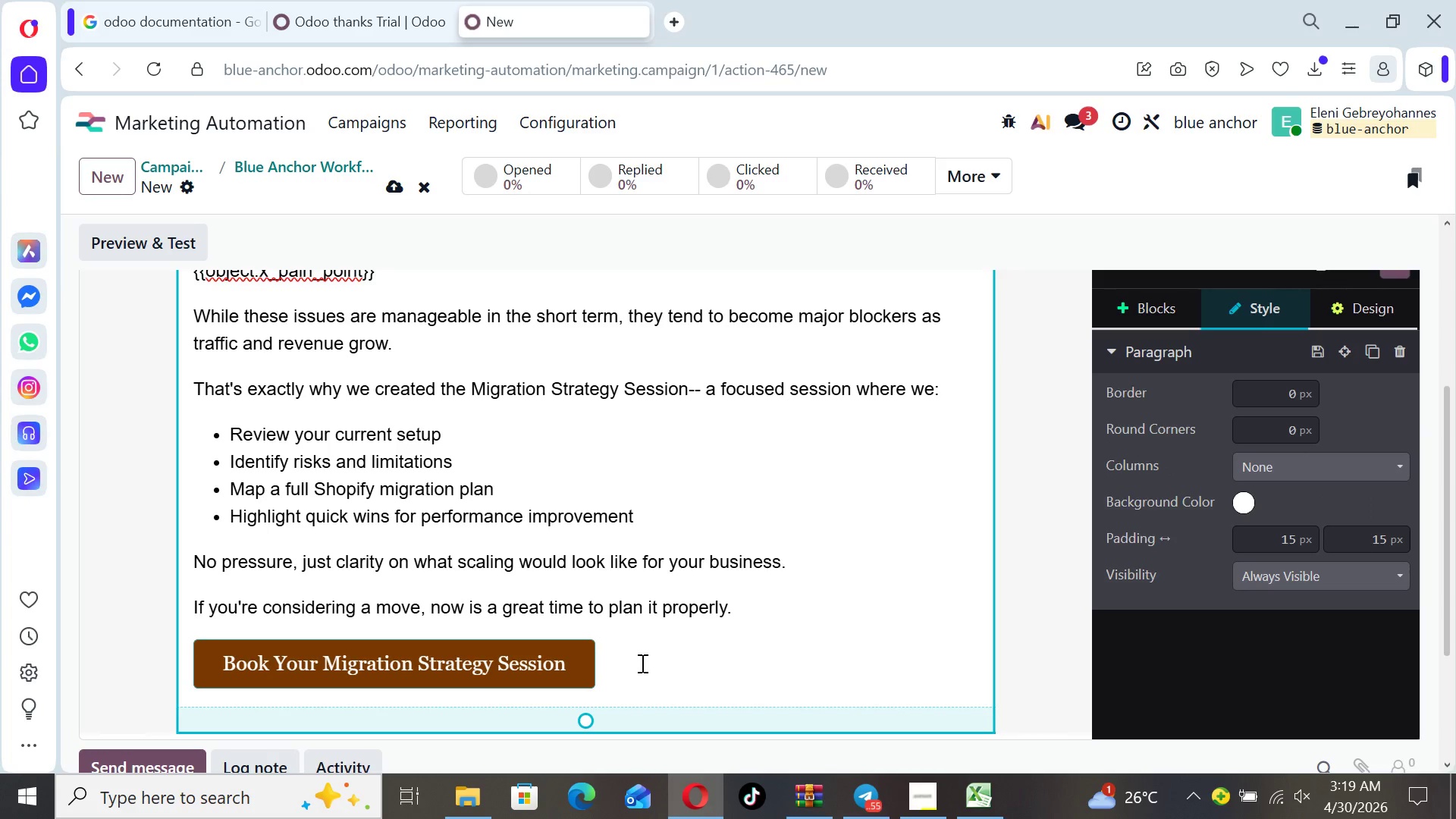 
key(Enter)
 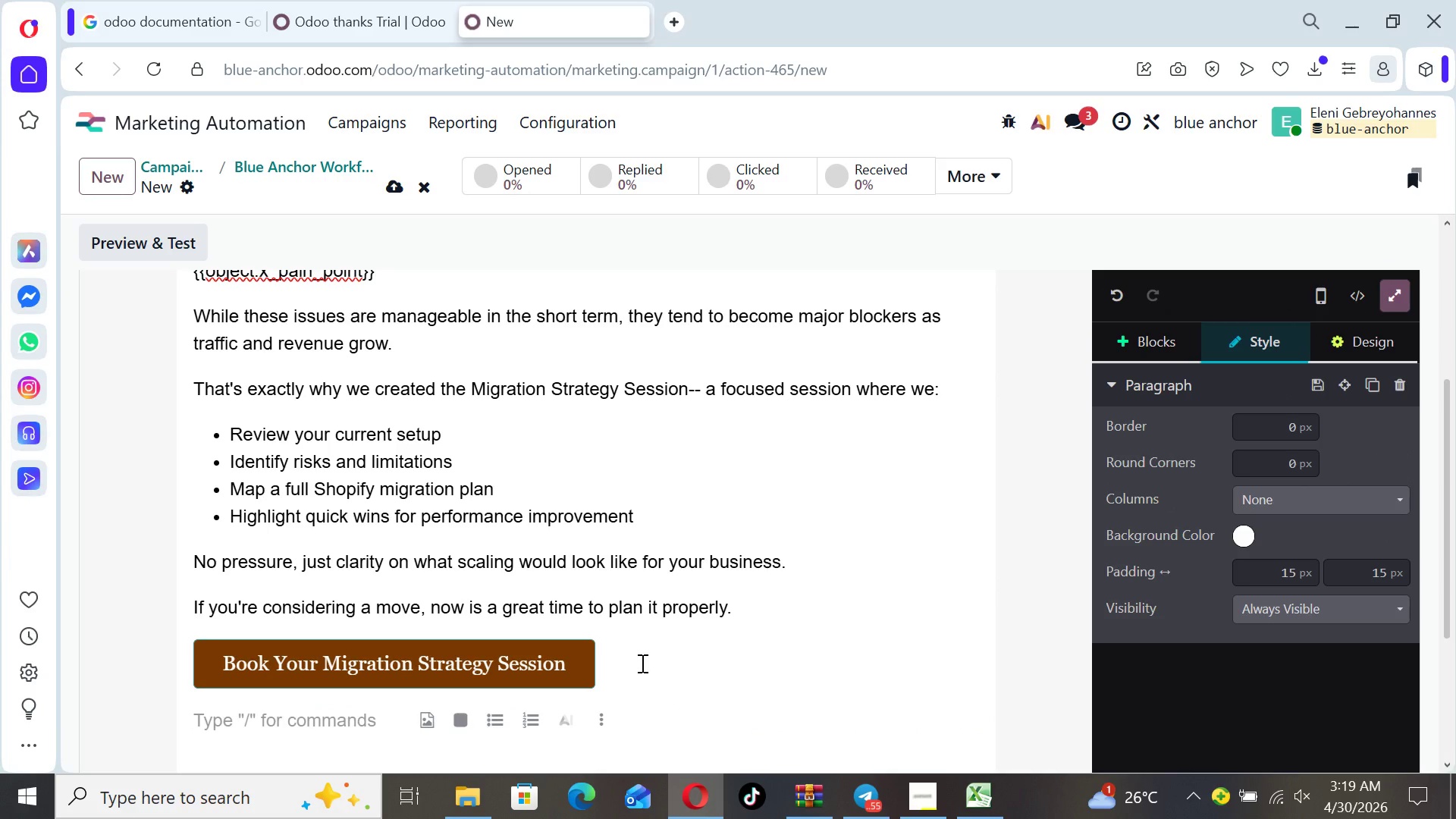 
type(If we dont)
key(Backspace)
type('t connect, )
 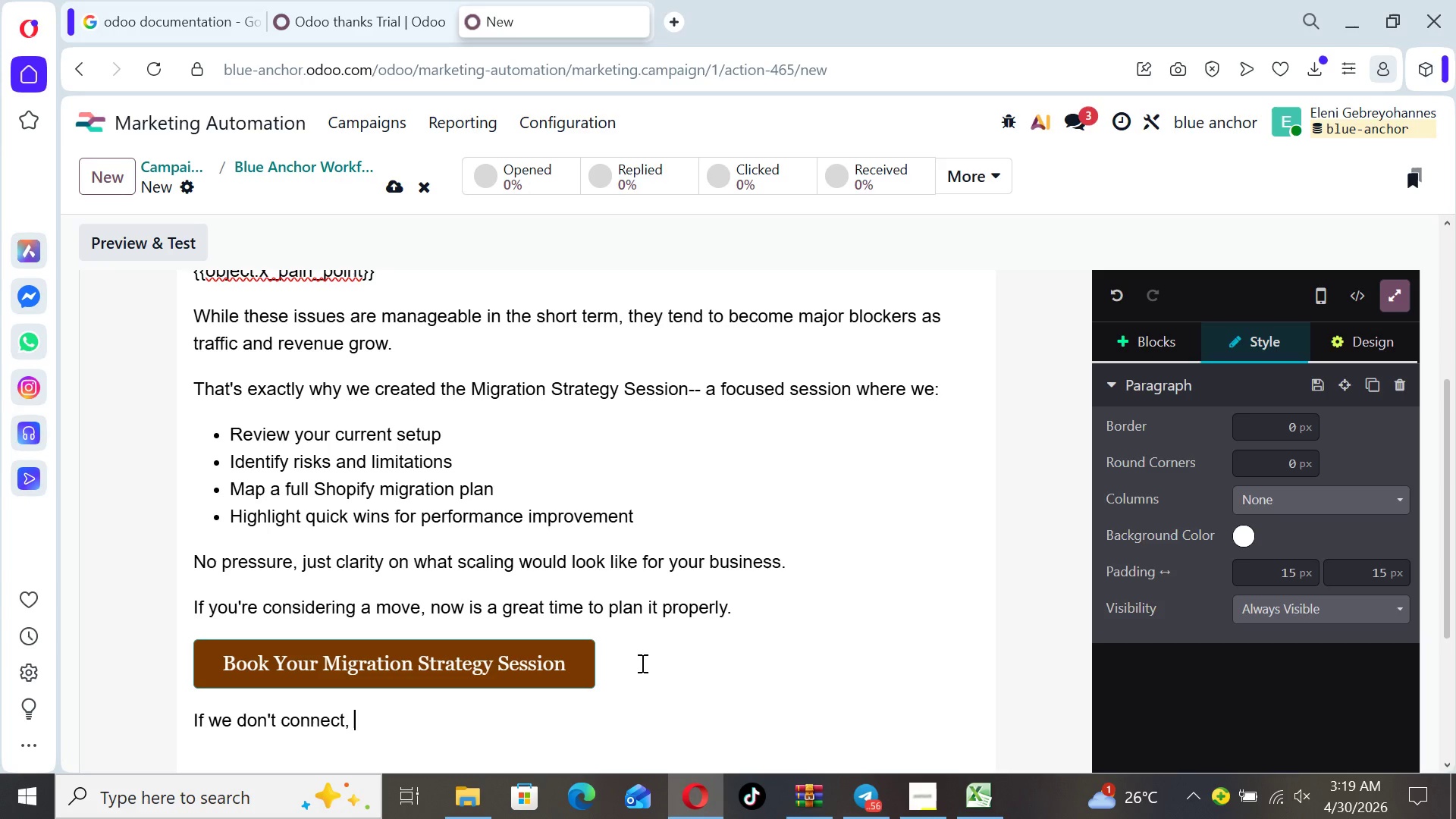 
type(wishing you continued success with your store geo)
key(Backspace)
key(Backspace)
type(rowth.)
 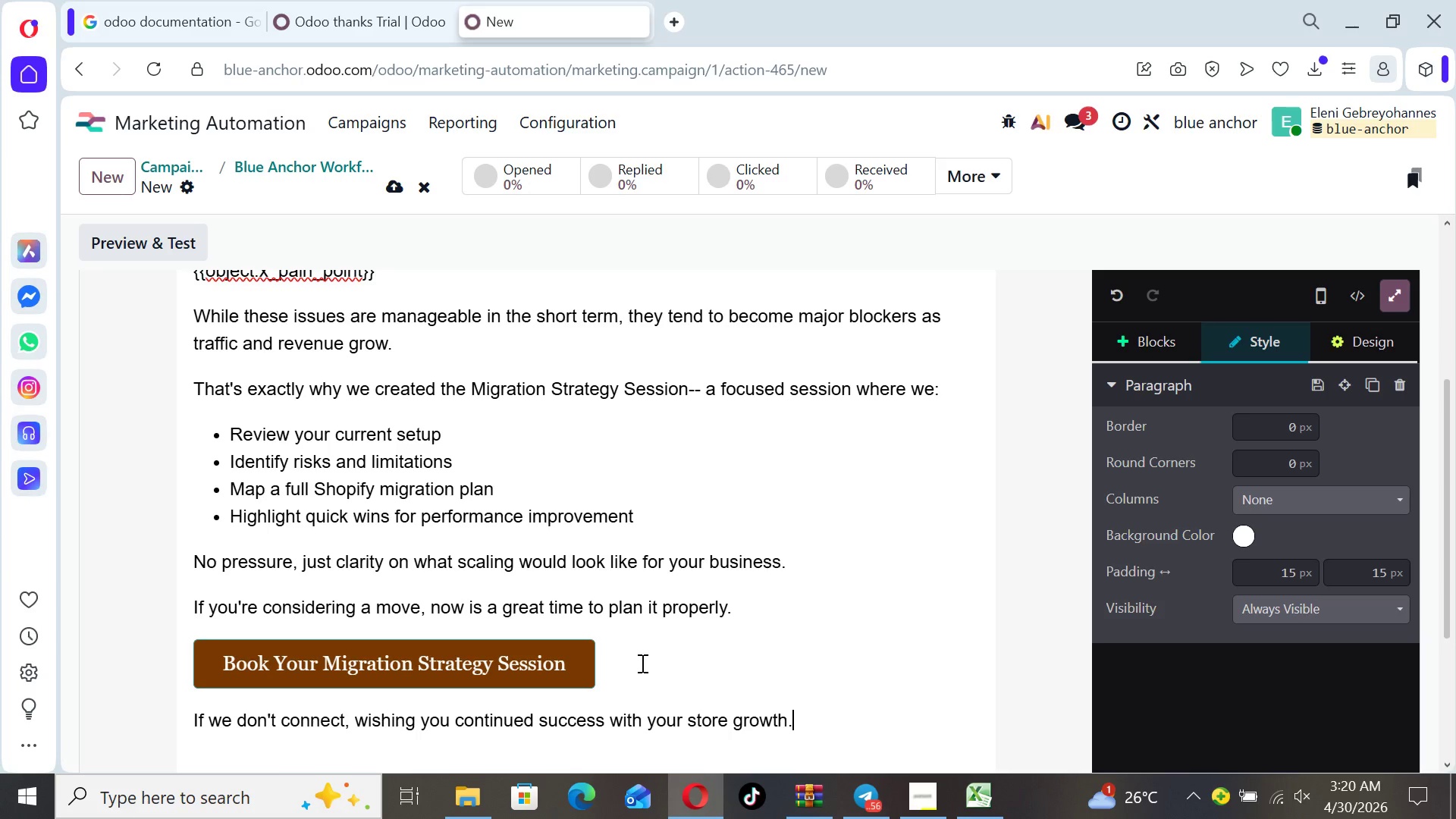 
key(Enter)
 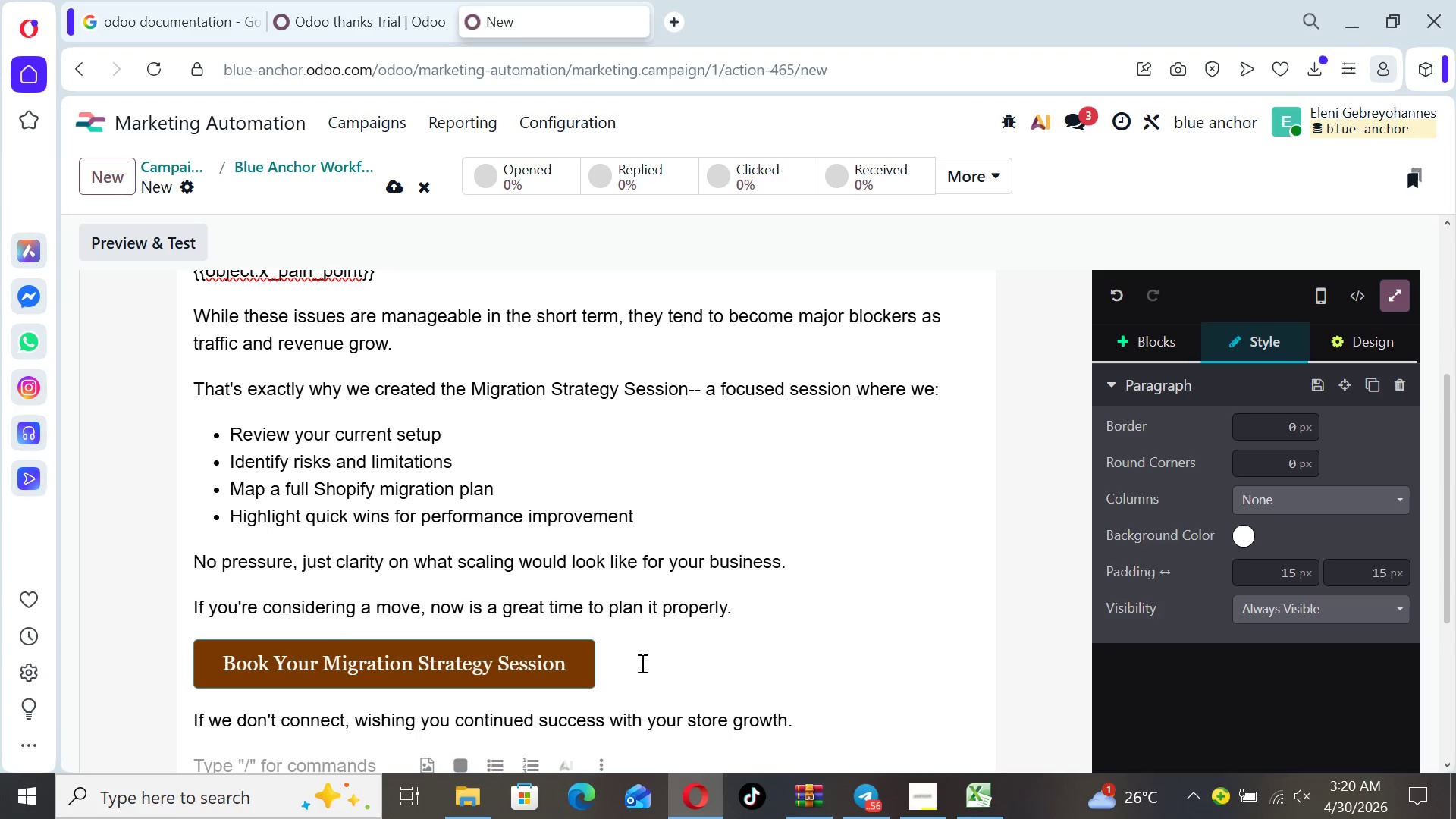 
type(Blue Anchor Labs Team)
 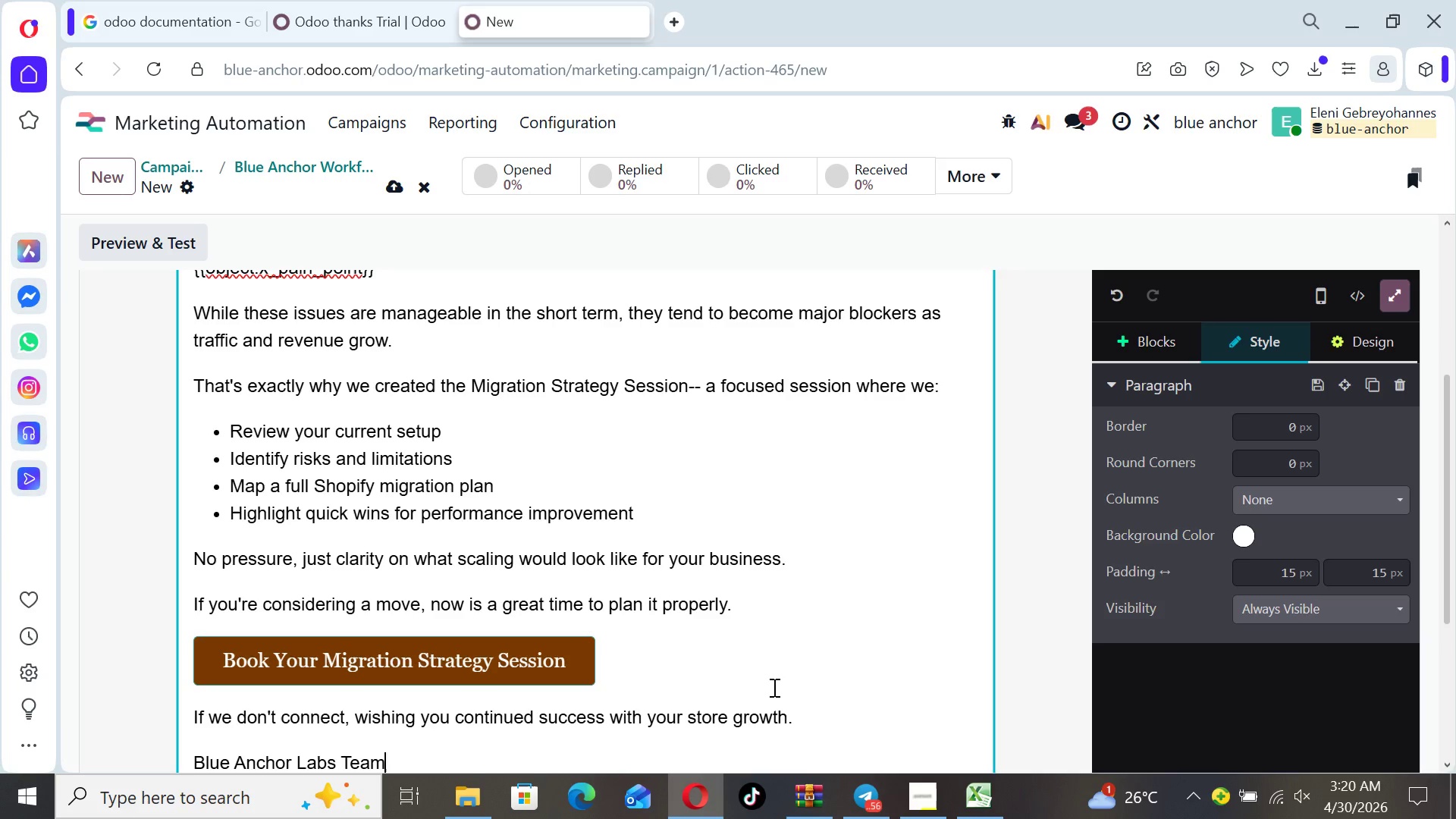 
wait(12.41)
 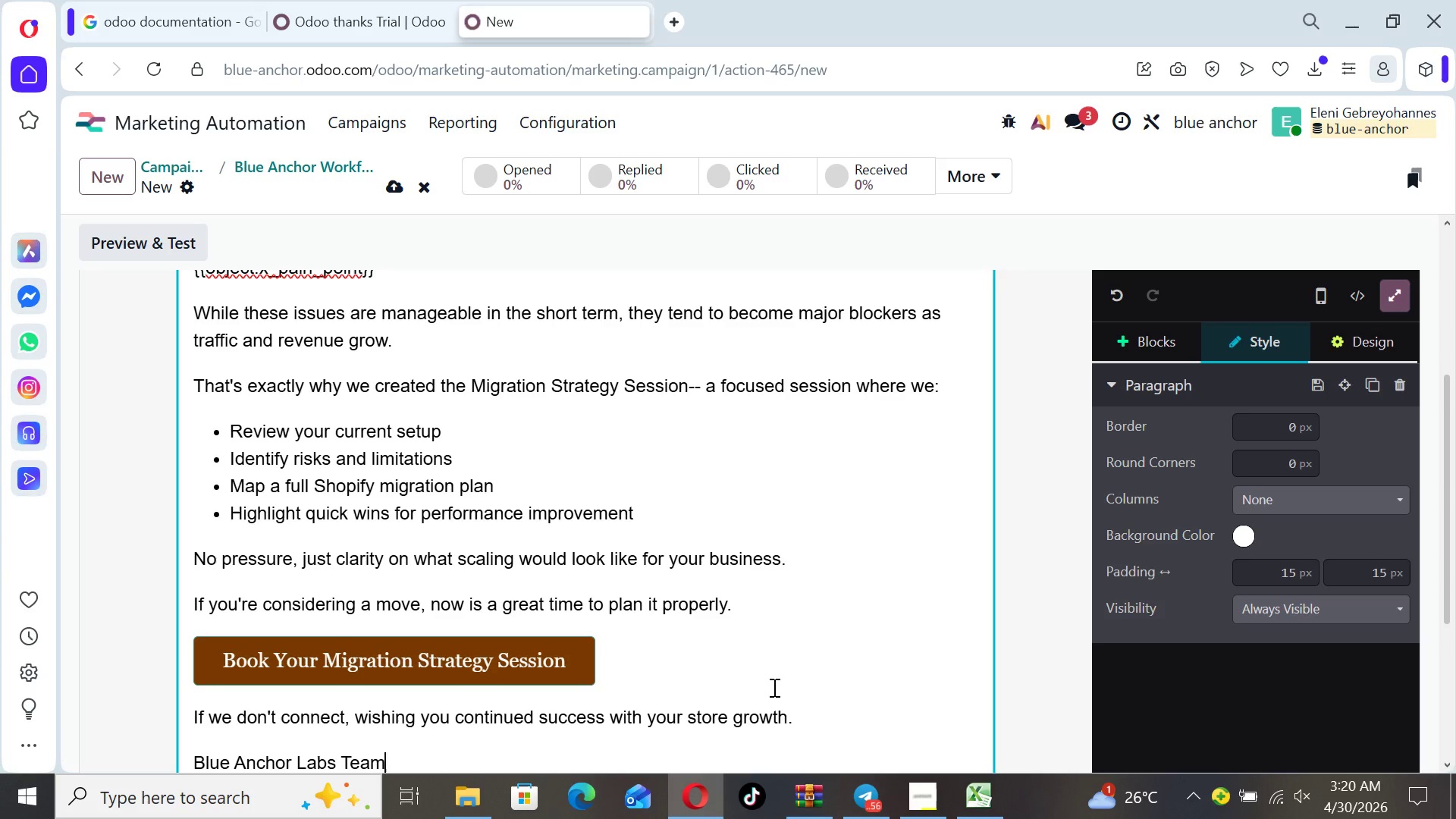 
left_click([889, 668])
 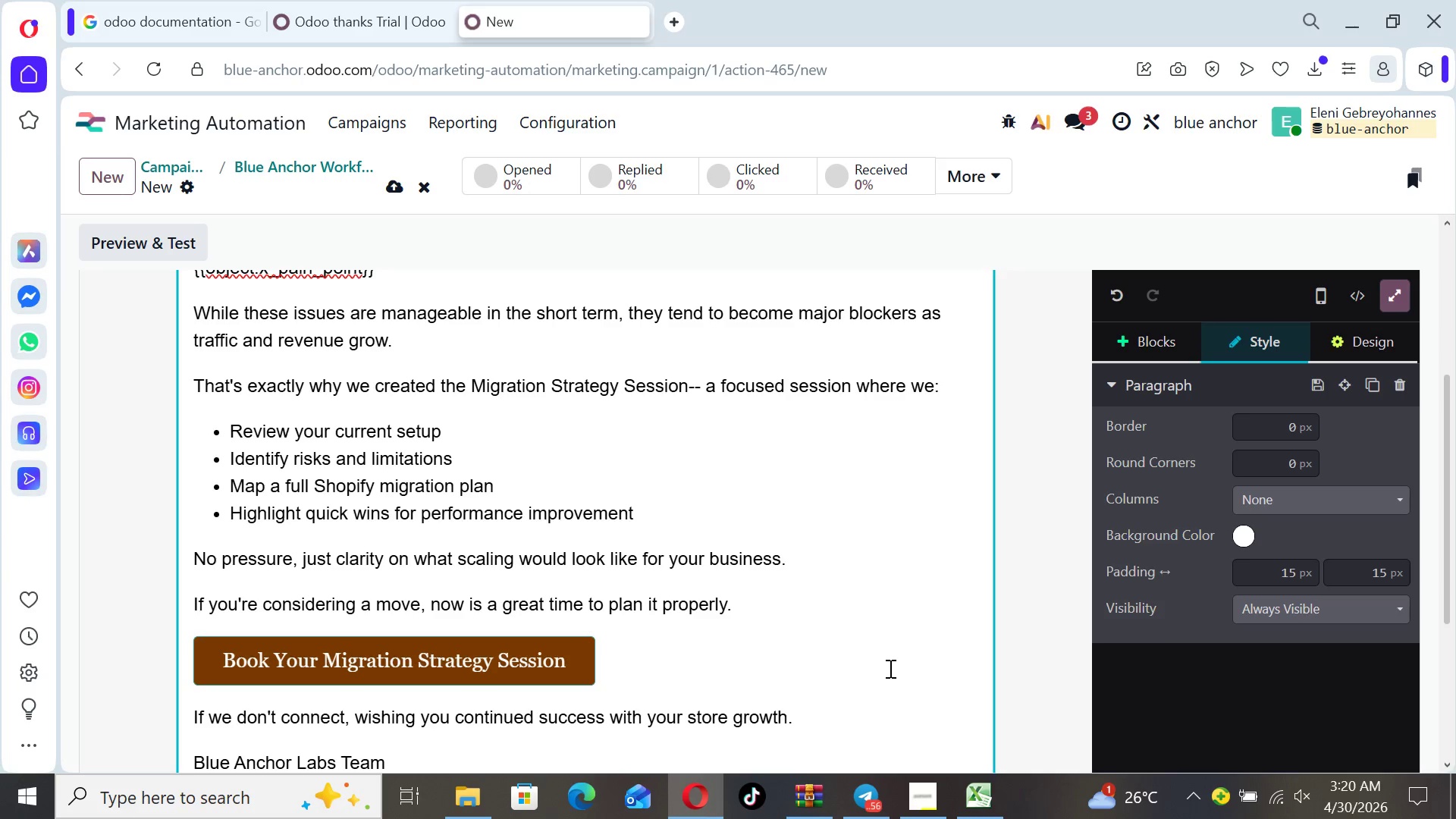 
key(ArrowDown)
 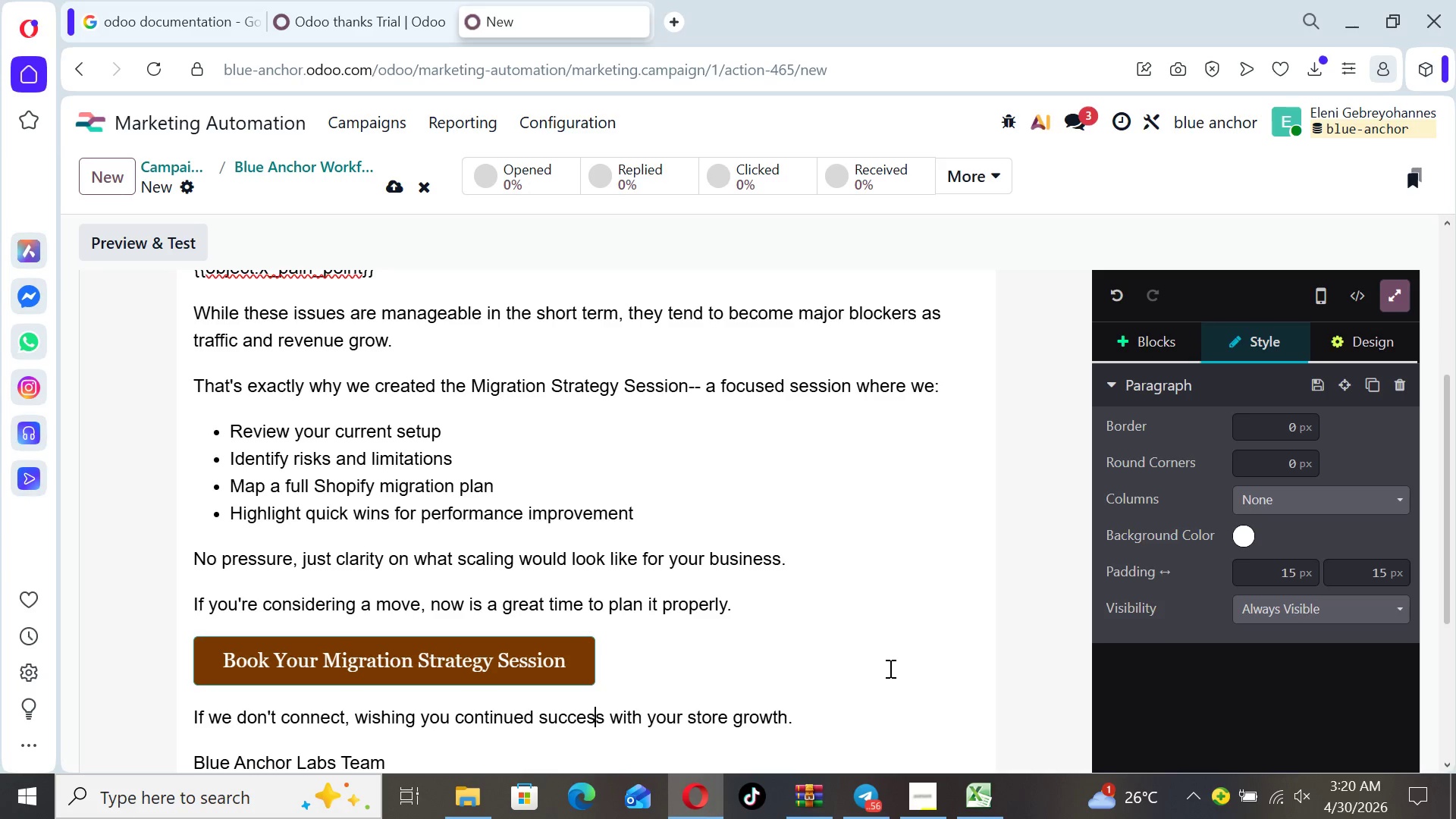 
key(ArrowDown)
 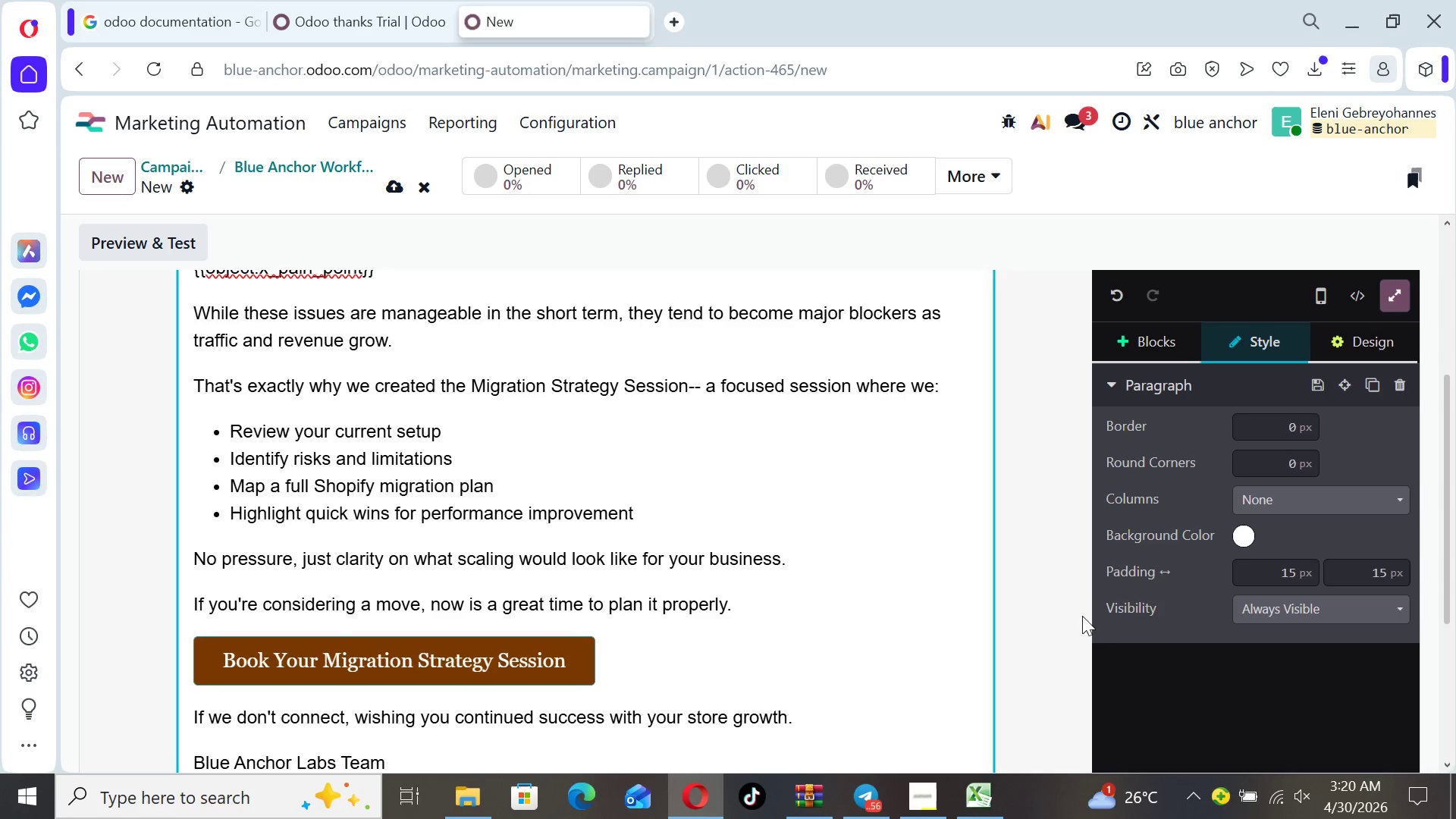 
left_click([1049, 605])
 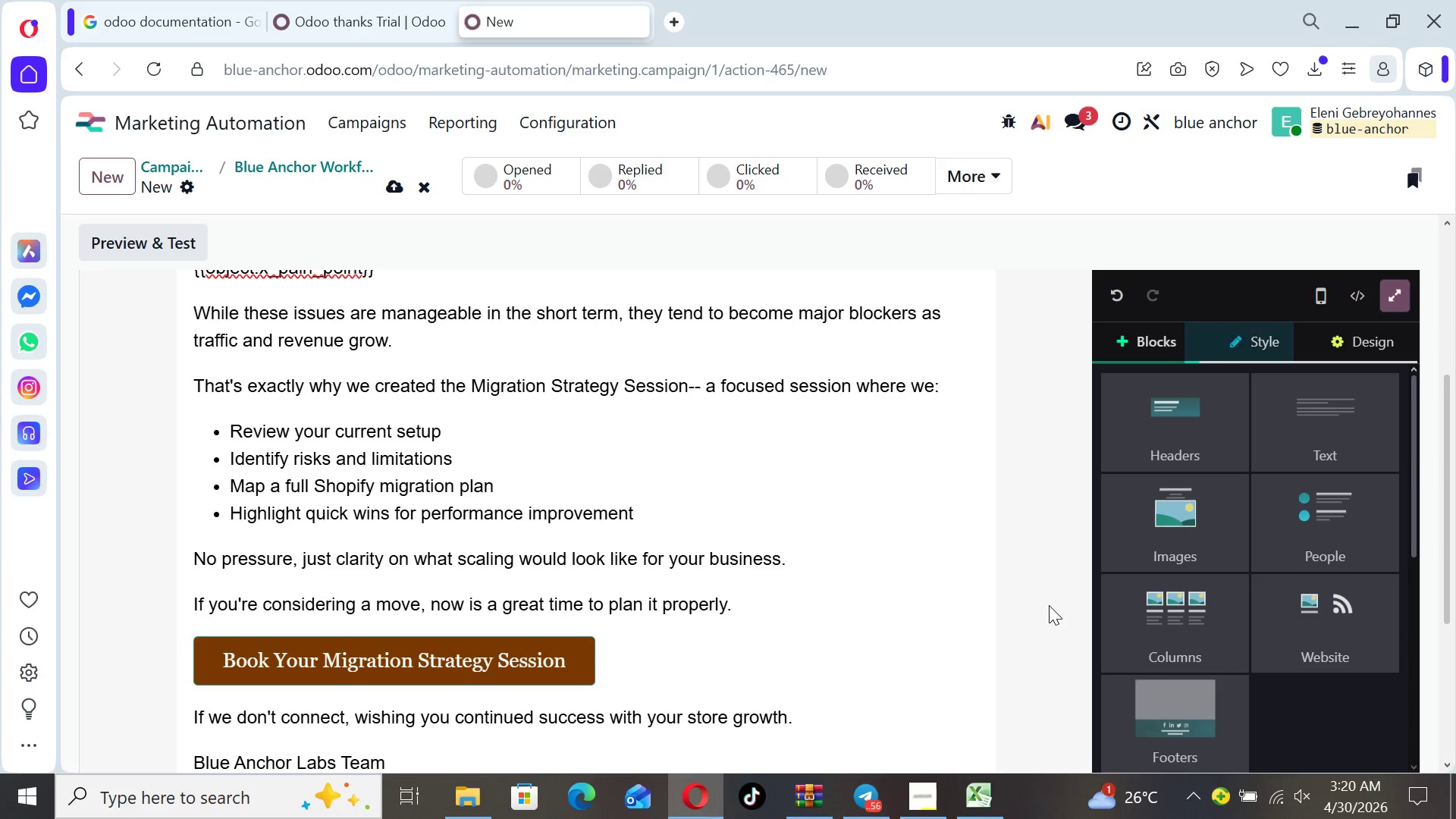 
key(ArrowDown)
 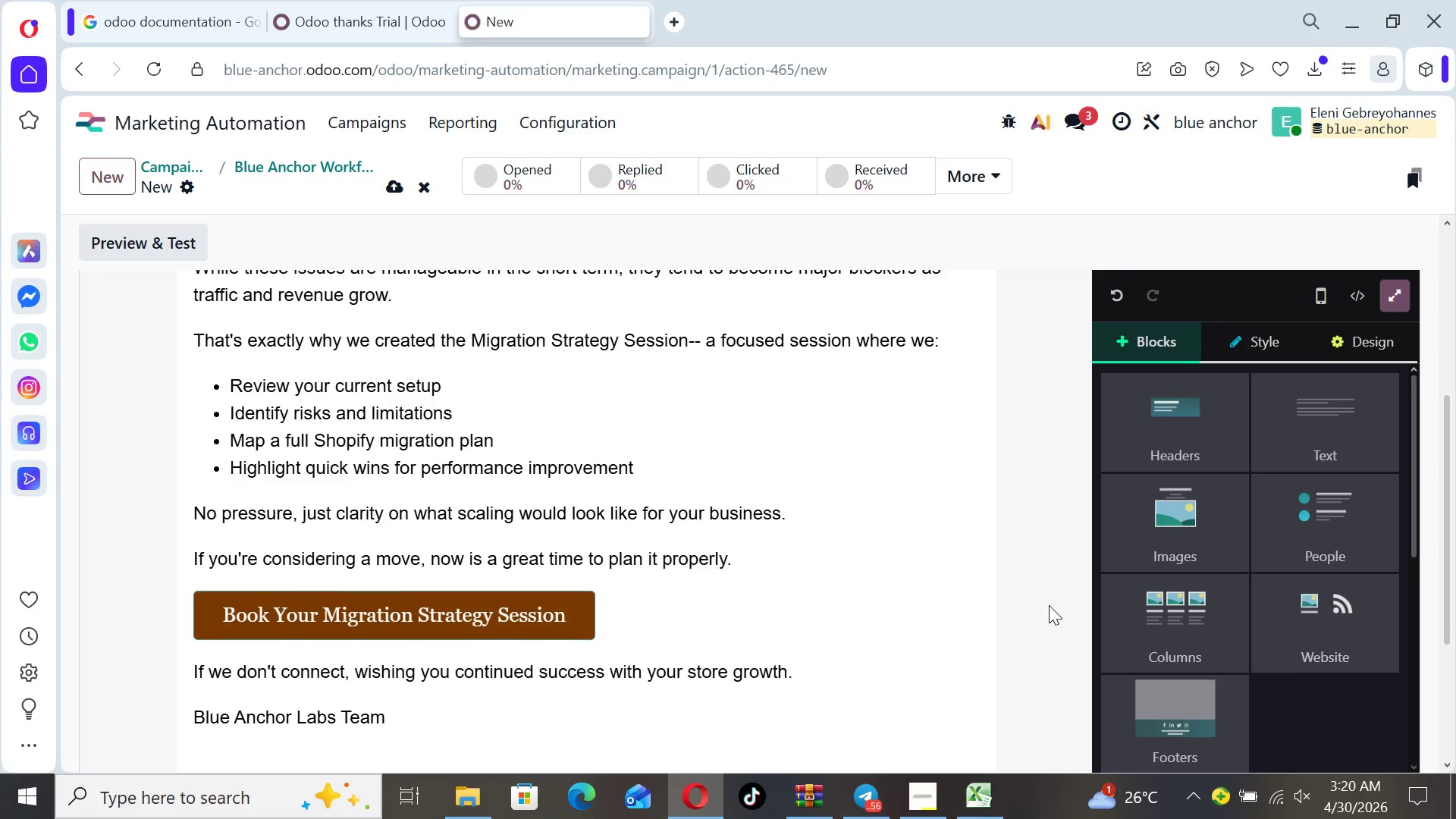 
key(ArrowDown)
 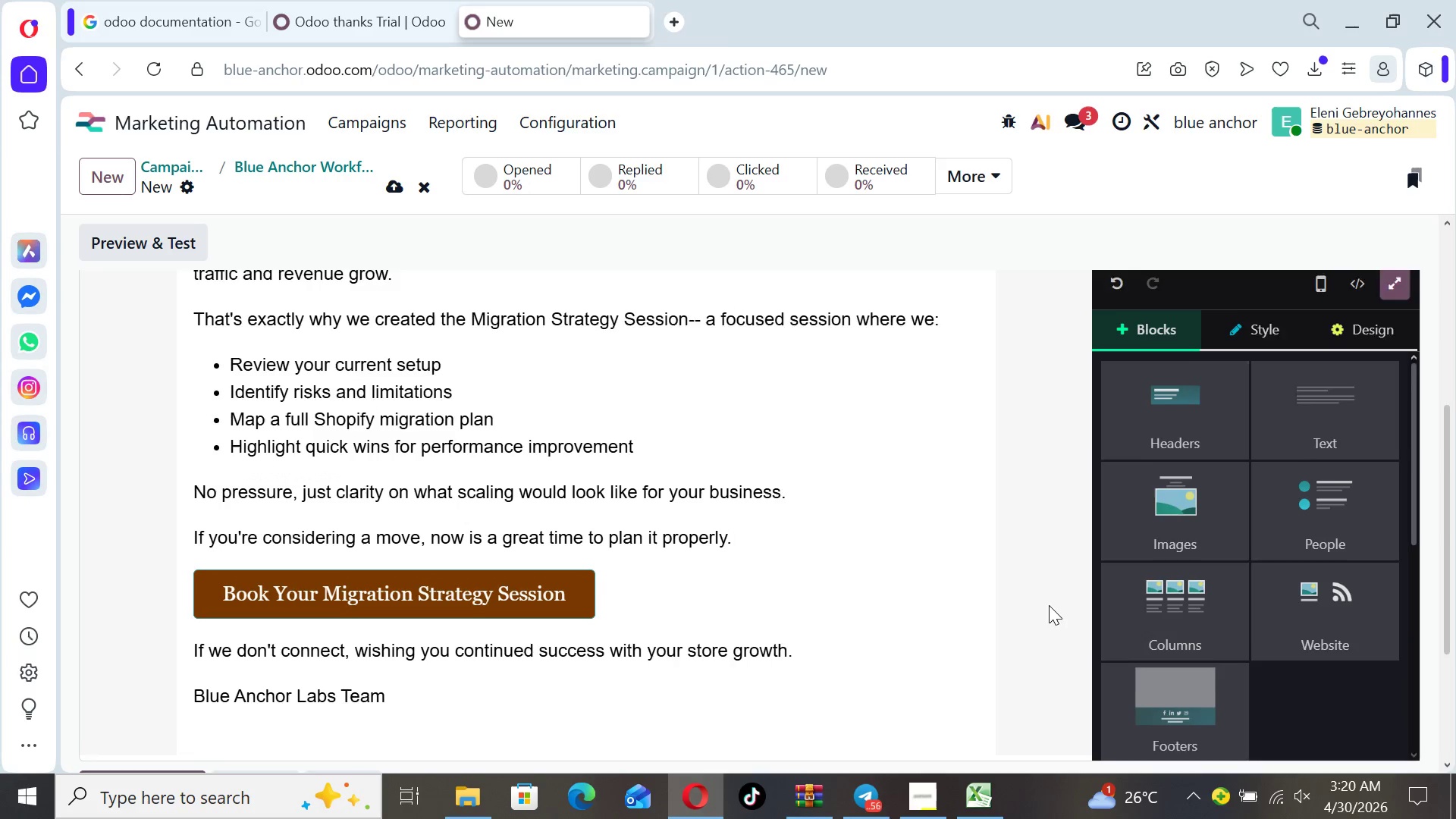 
key(ArrowDown)
 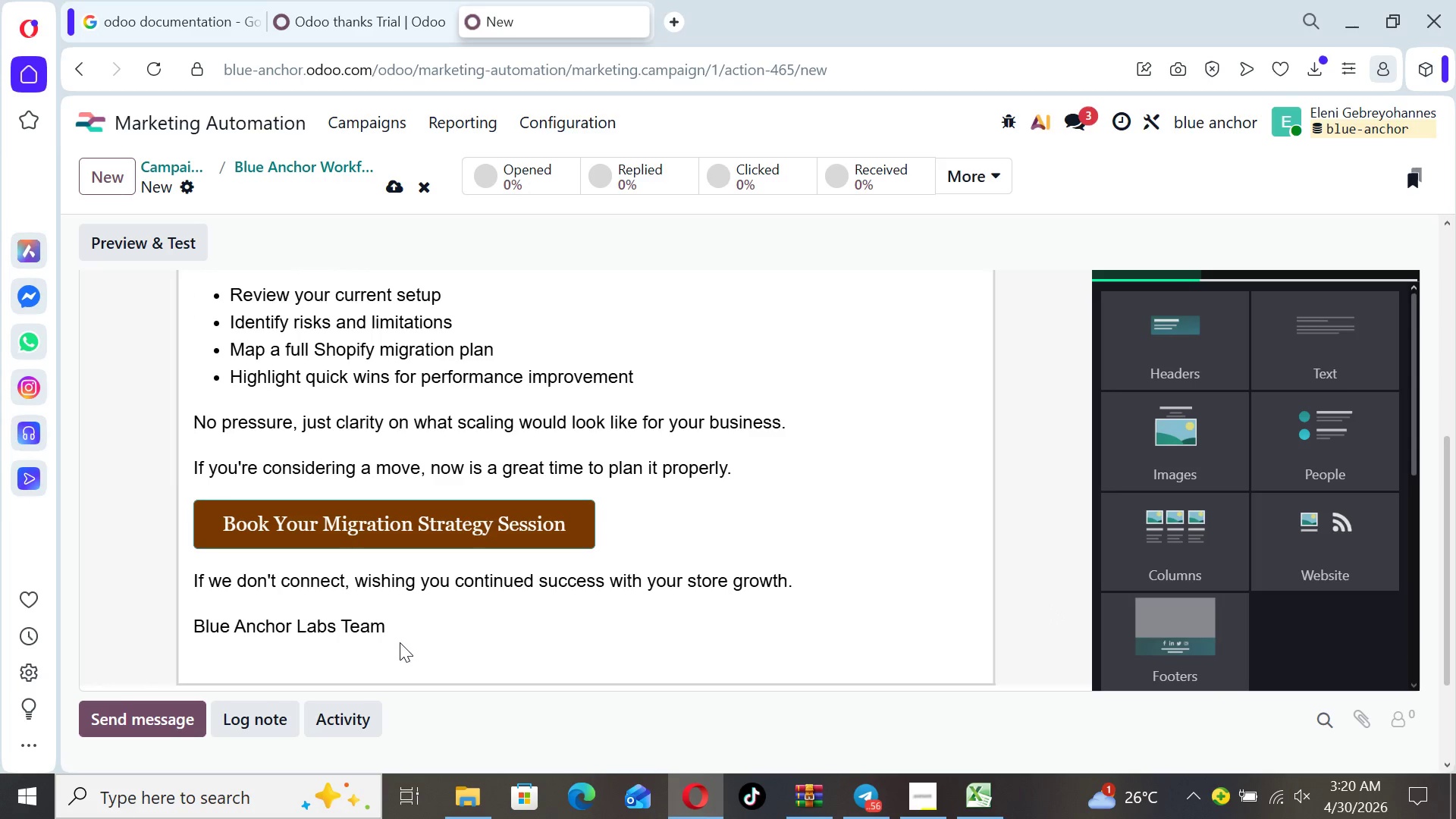 
left_click_drag(start_coordinate=[392, 623], to_coordinate=[184, 625])
 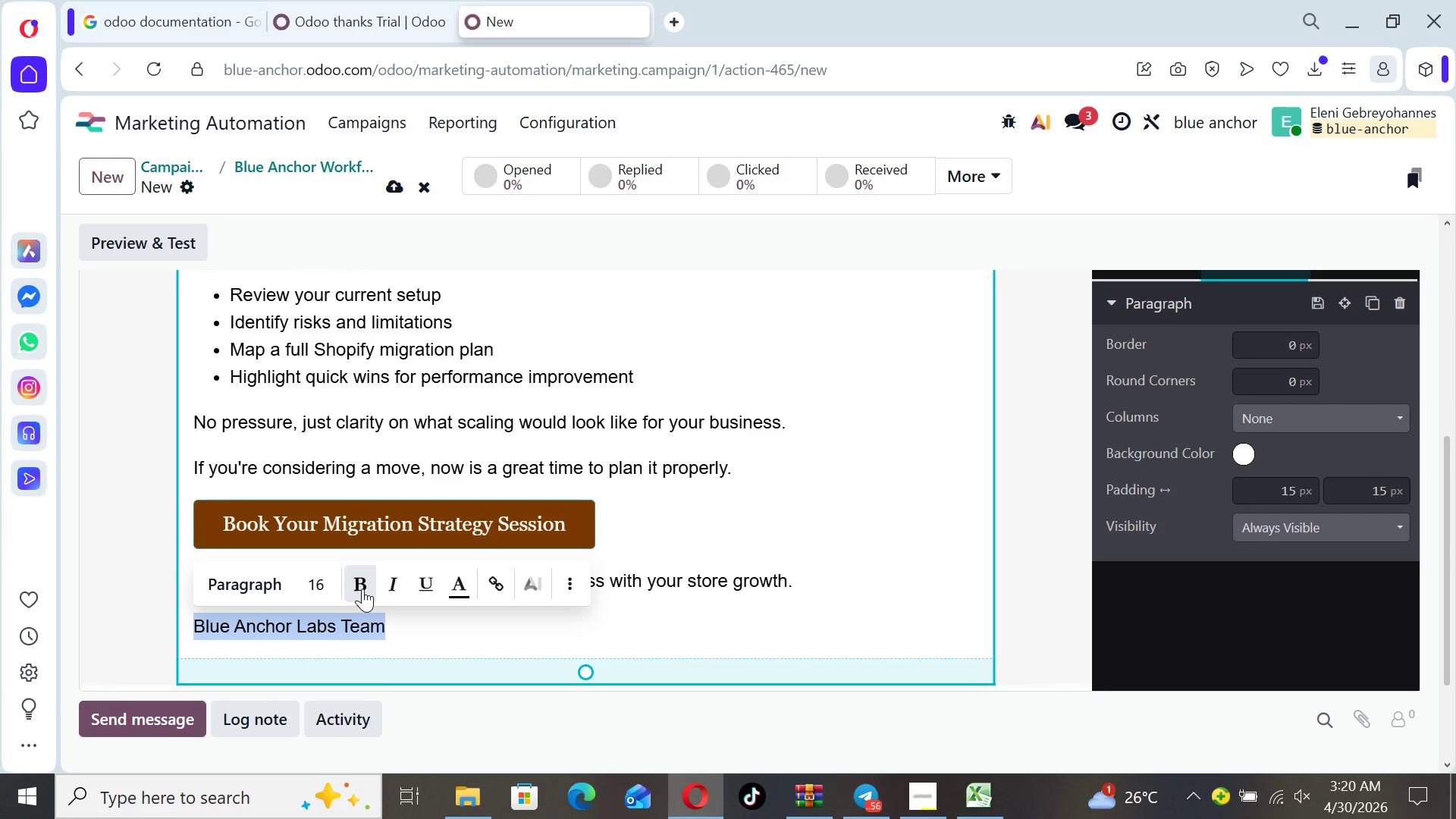 
left_click([362, 588])
 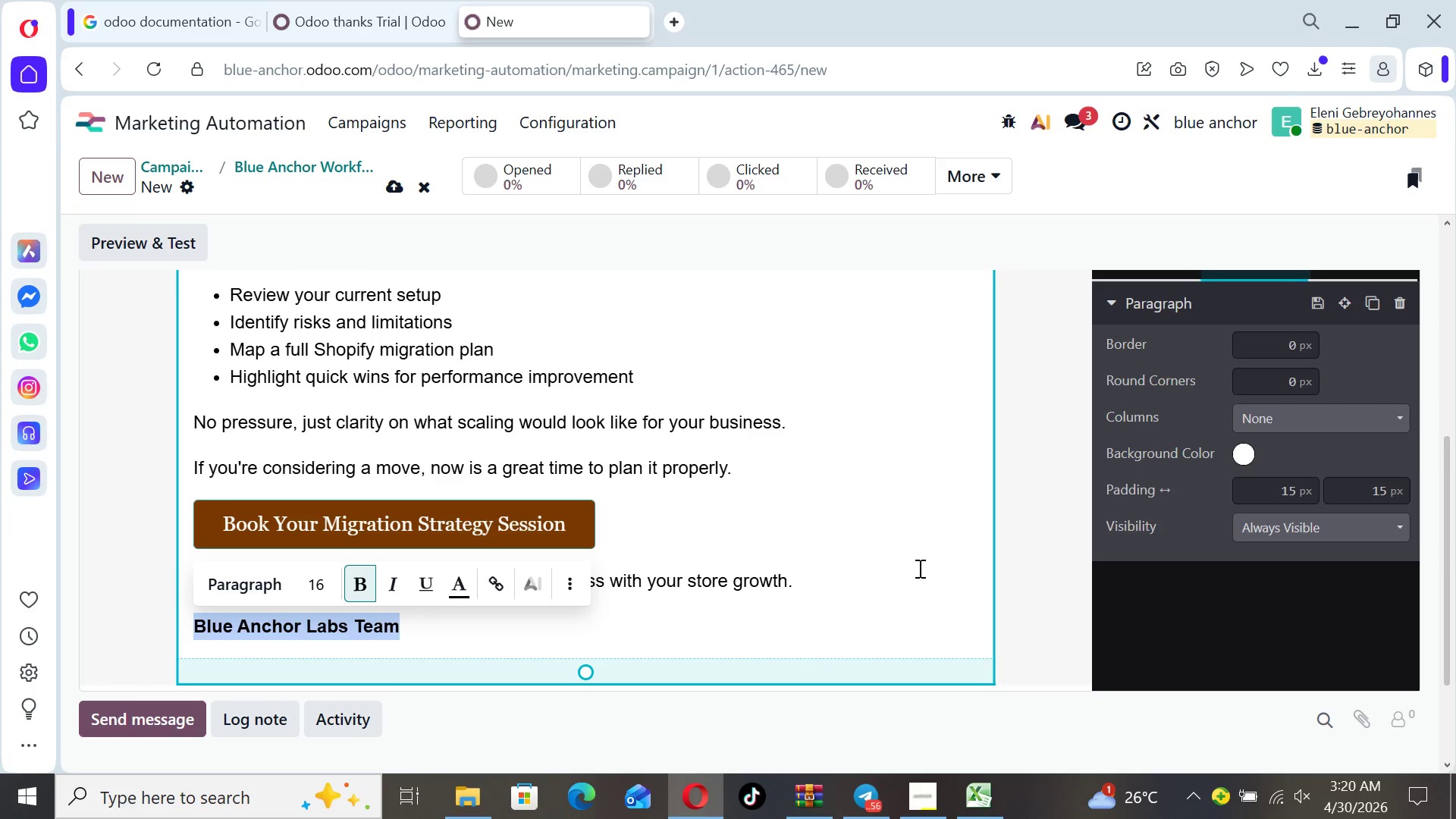 
left_click_drag(start_coordinate=[919, 568], to_coordinate=[999, 557])
 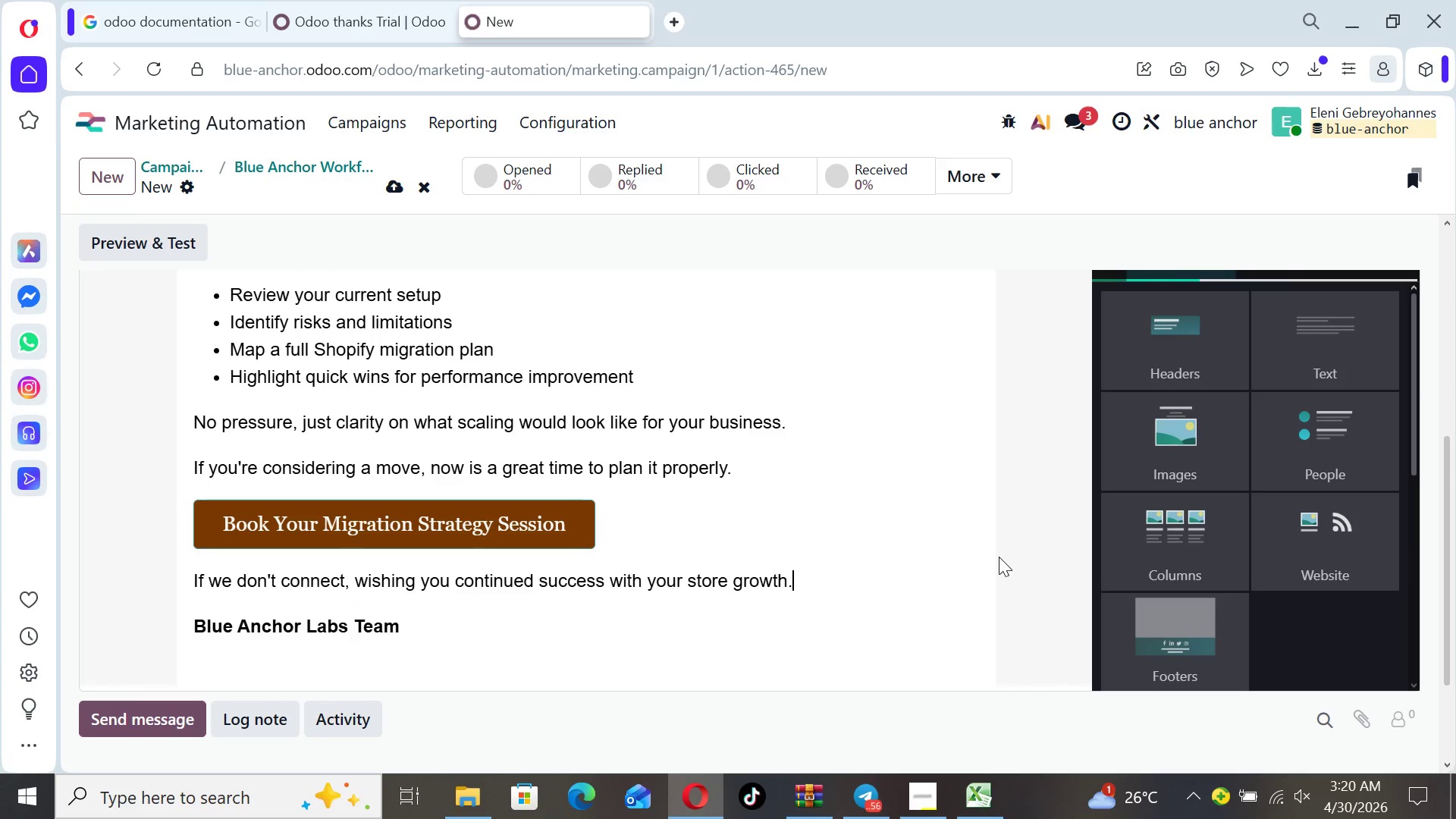 
left_click([999, 557])
 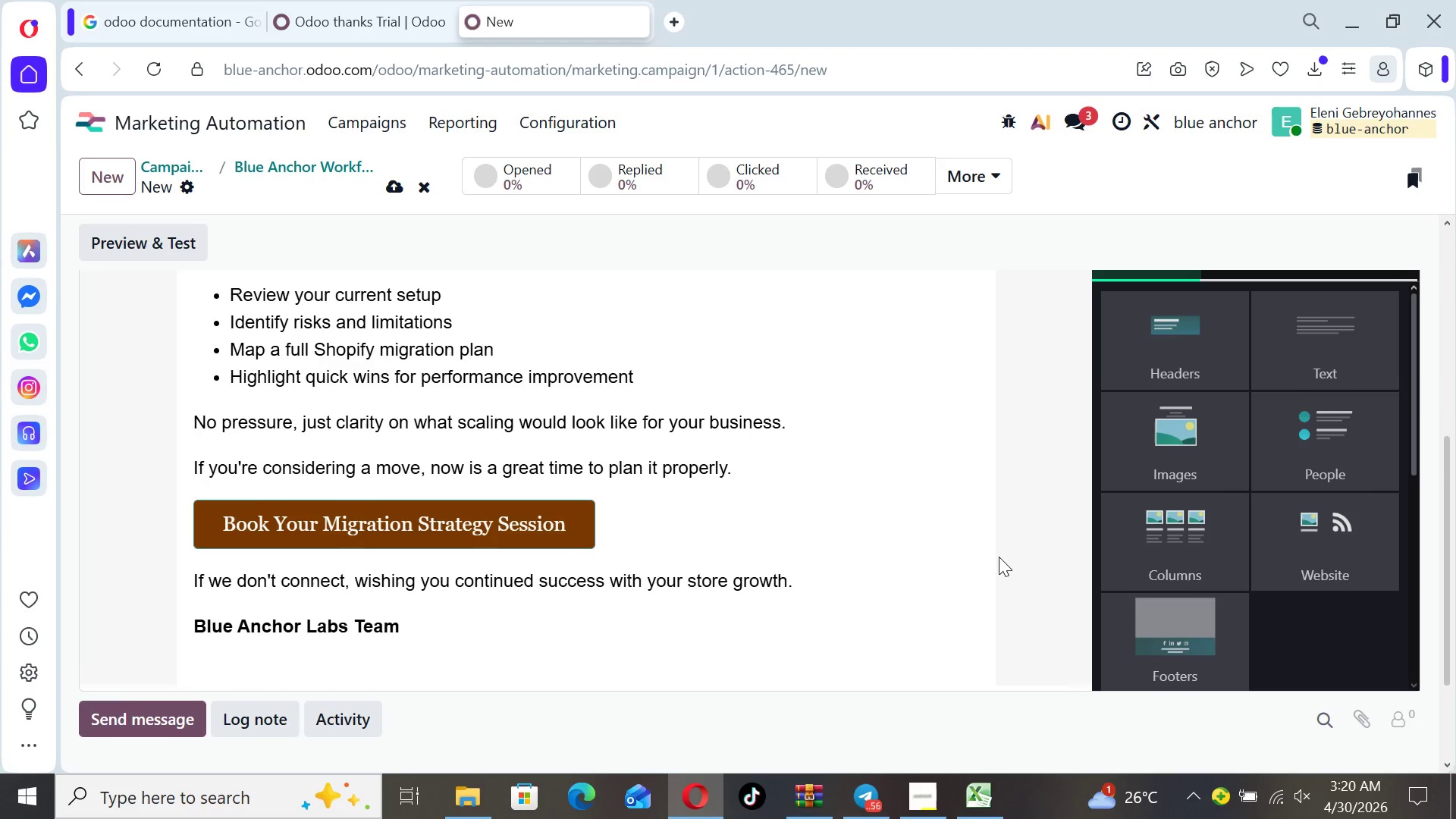 
key(ArrowUp)
 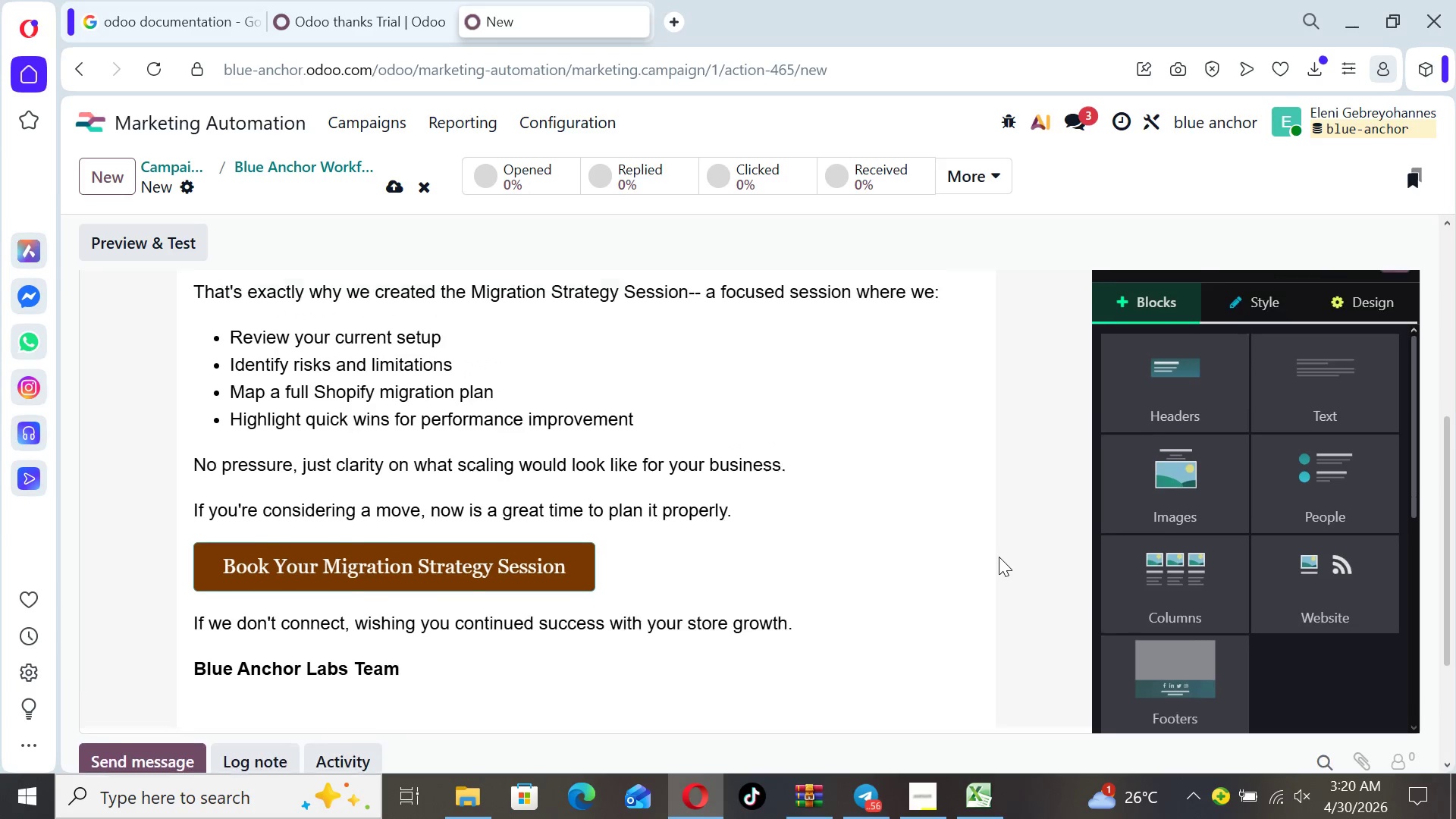 
key(ArrowUp)
 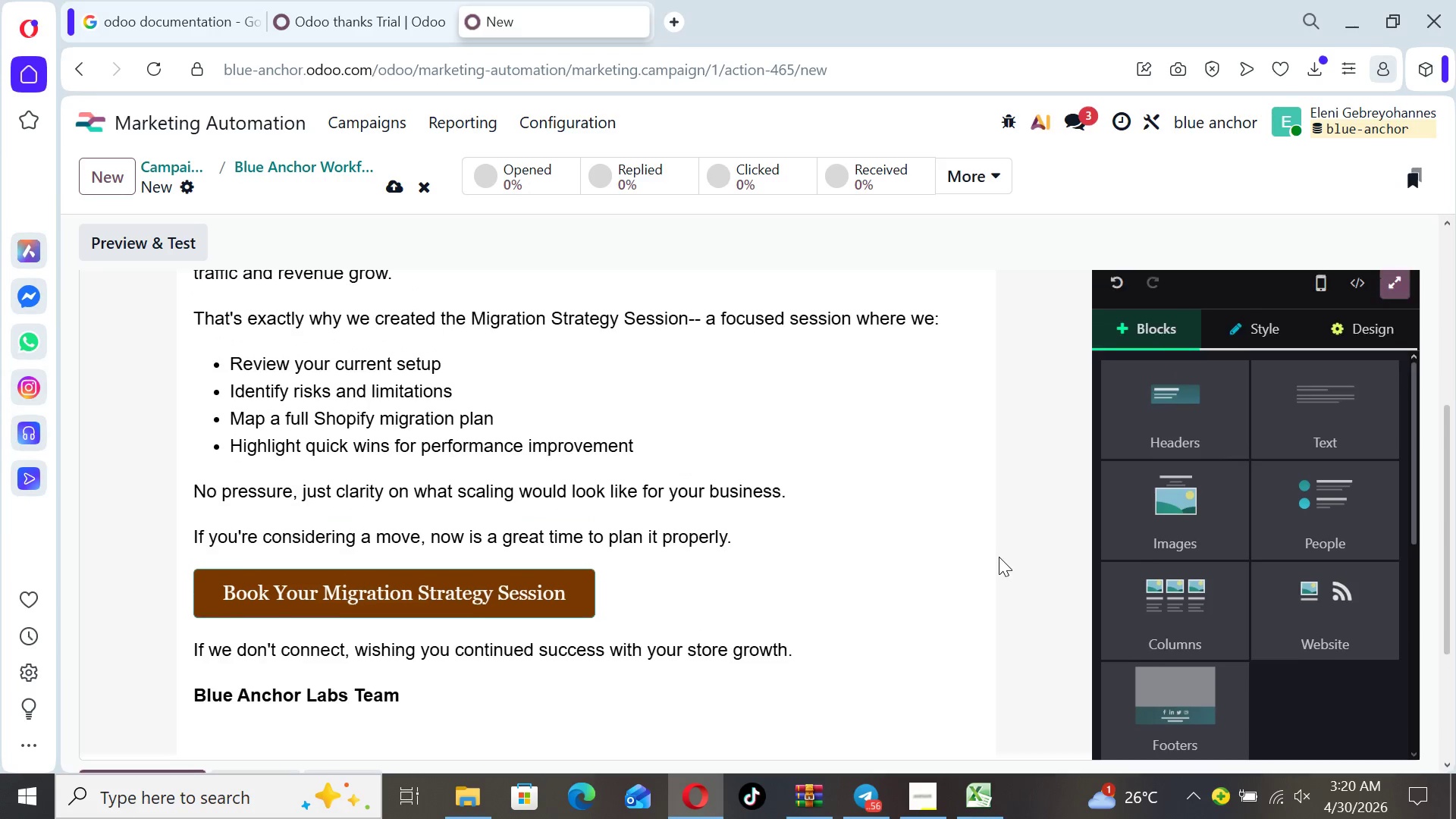 
key(ArrowUp)
 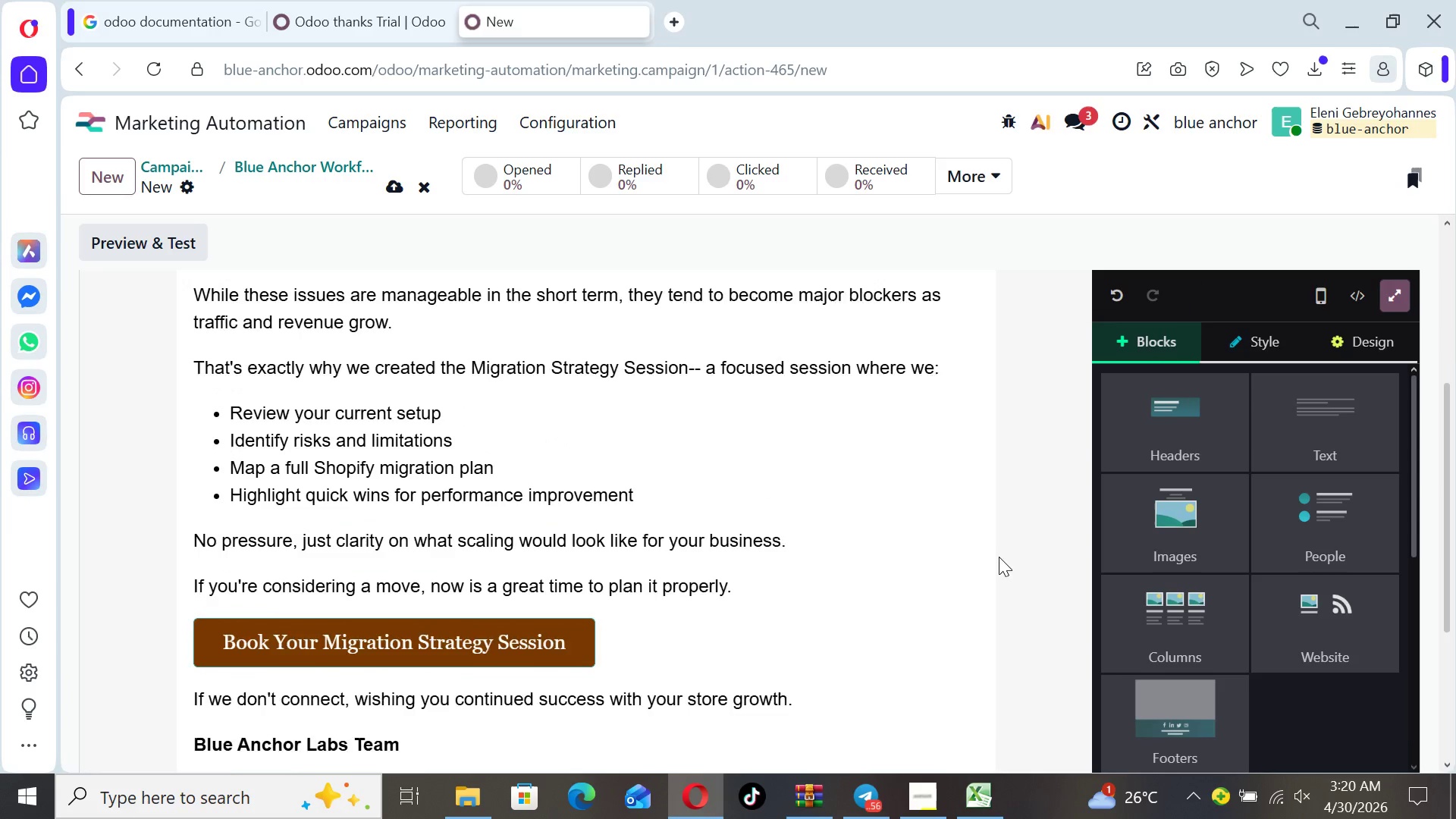 
key(ArrowUp)
 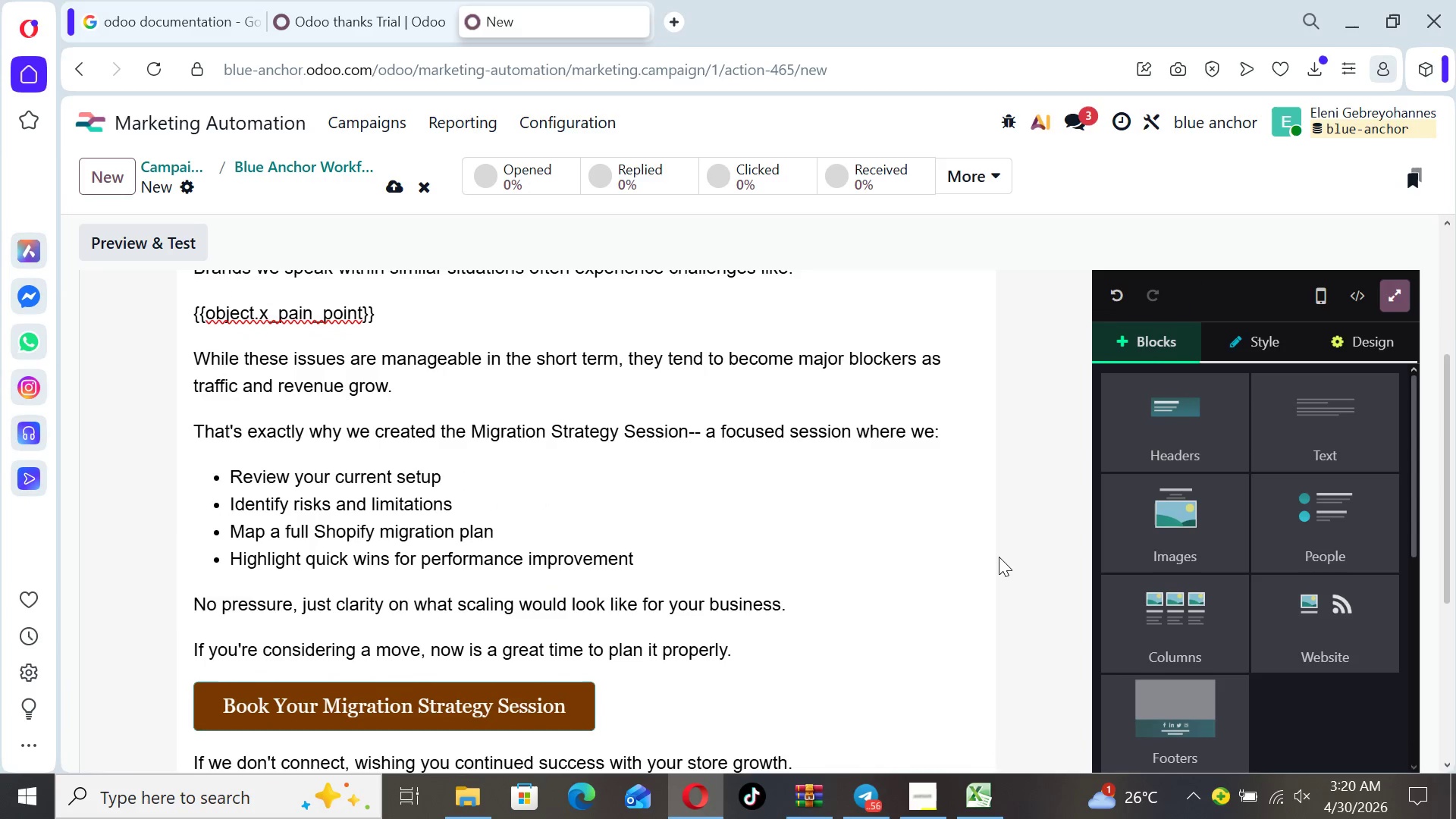 
key(ArrowUp)
 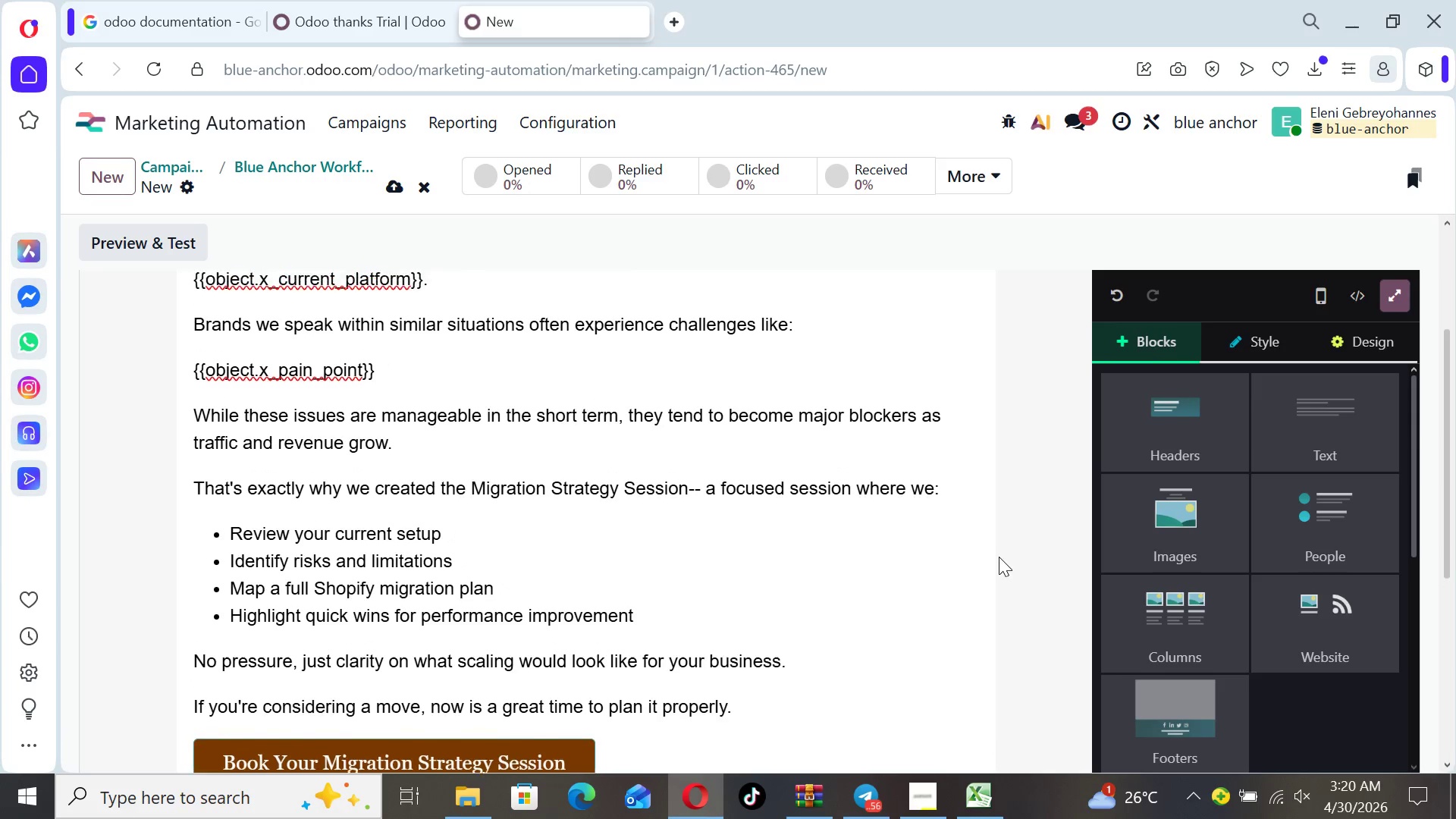 
key(ArrowUp)
 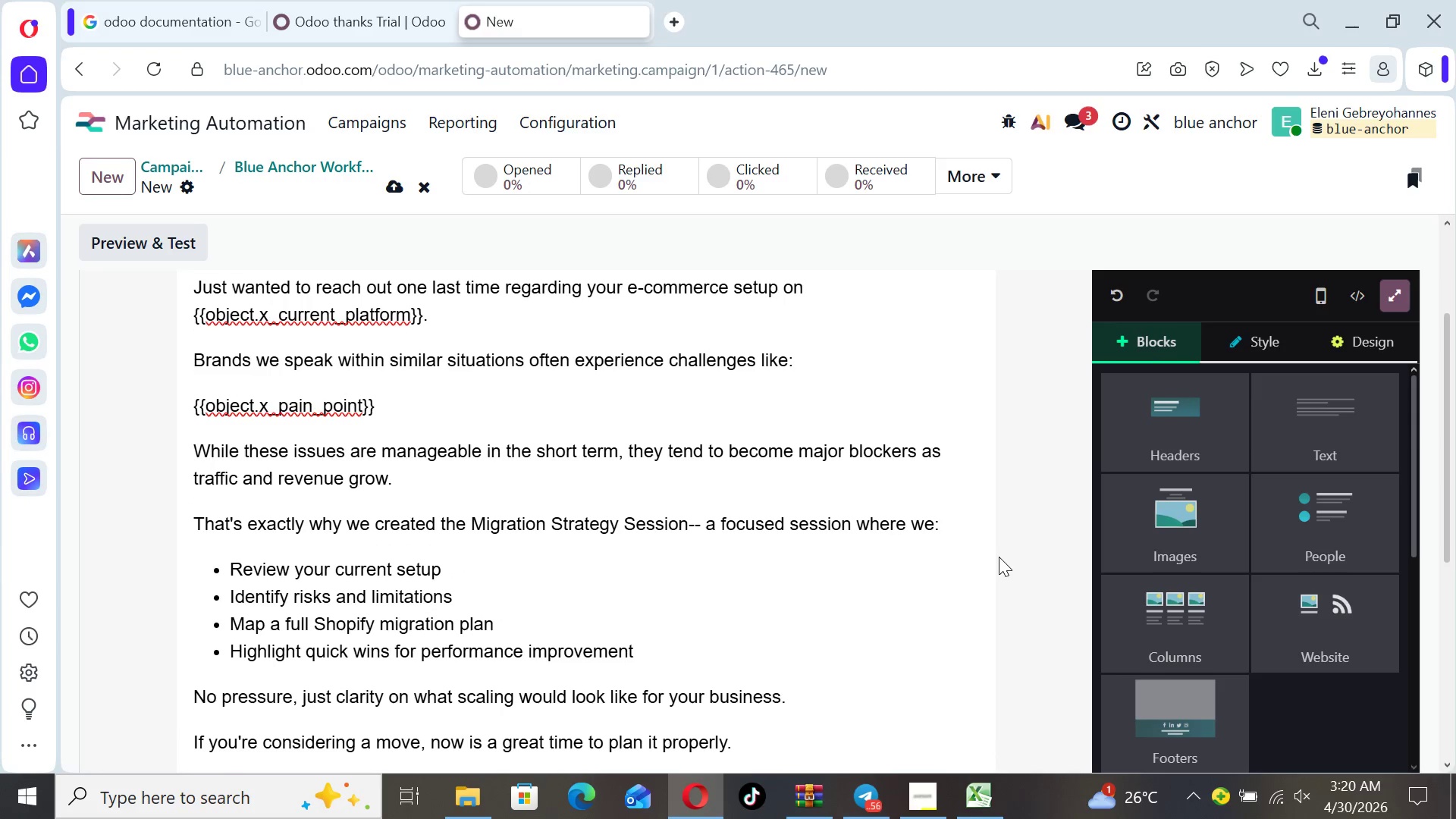 
key(ArrowUp)
 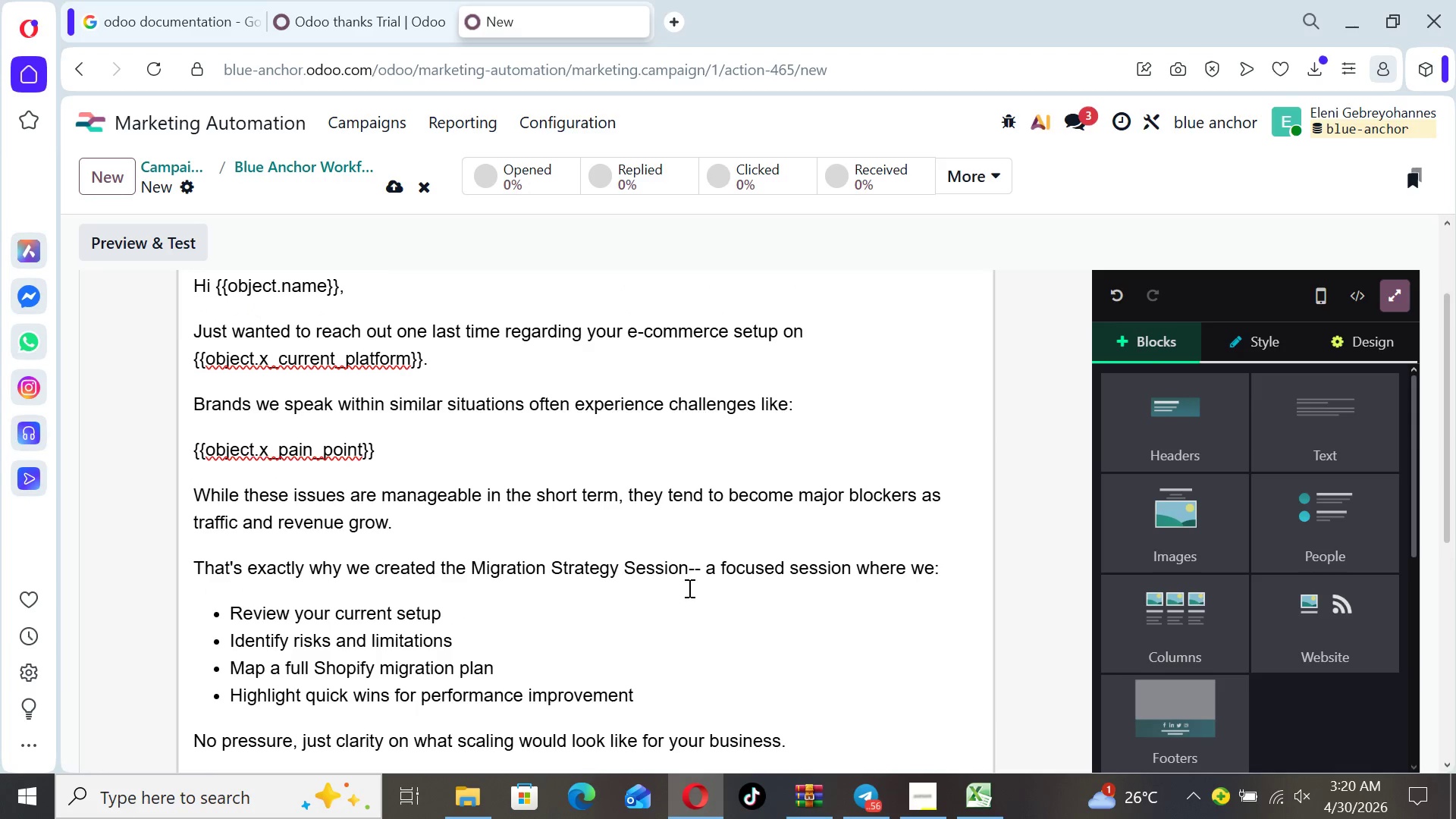 
left_click_drag(start_coordinate=[688, 571], to_coordinate=[474, 564])
 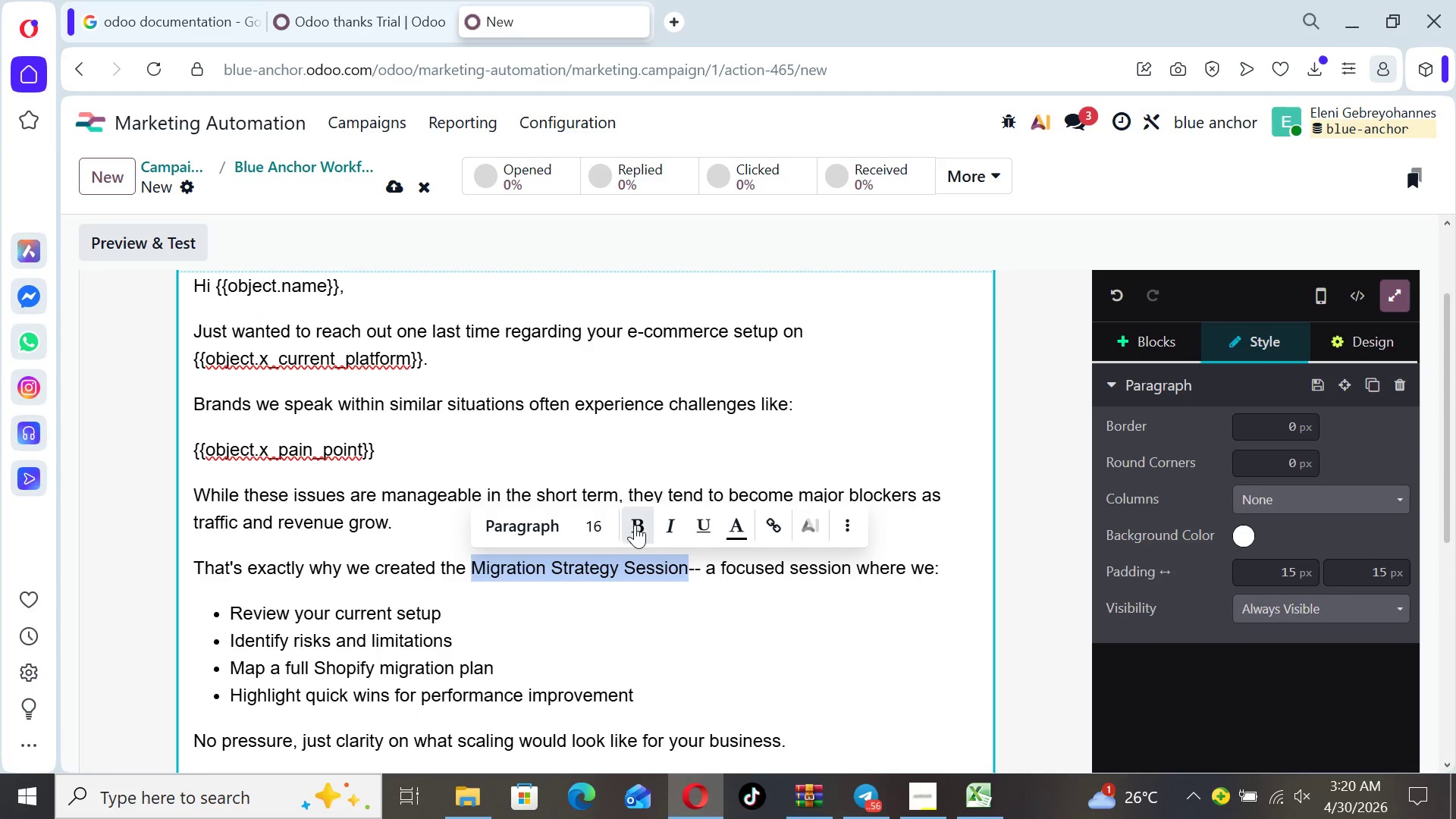 
left_click([635, 525])
 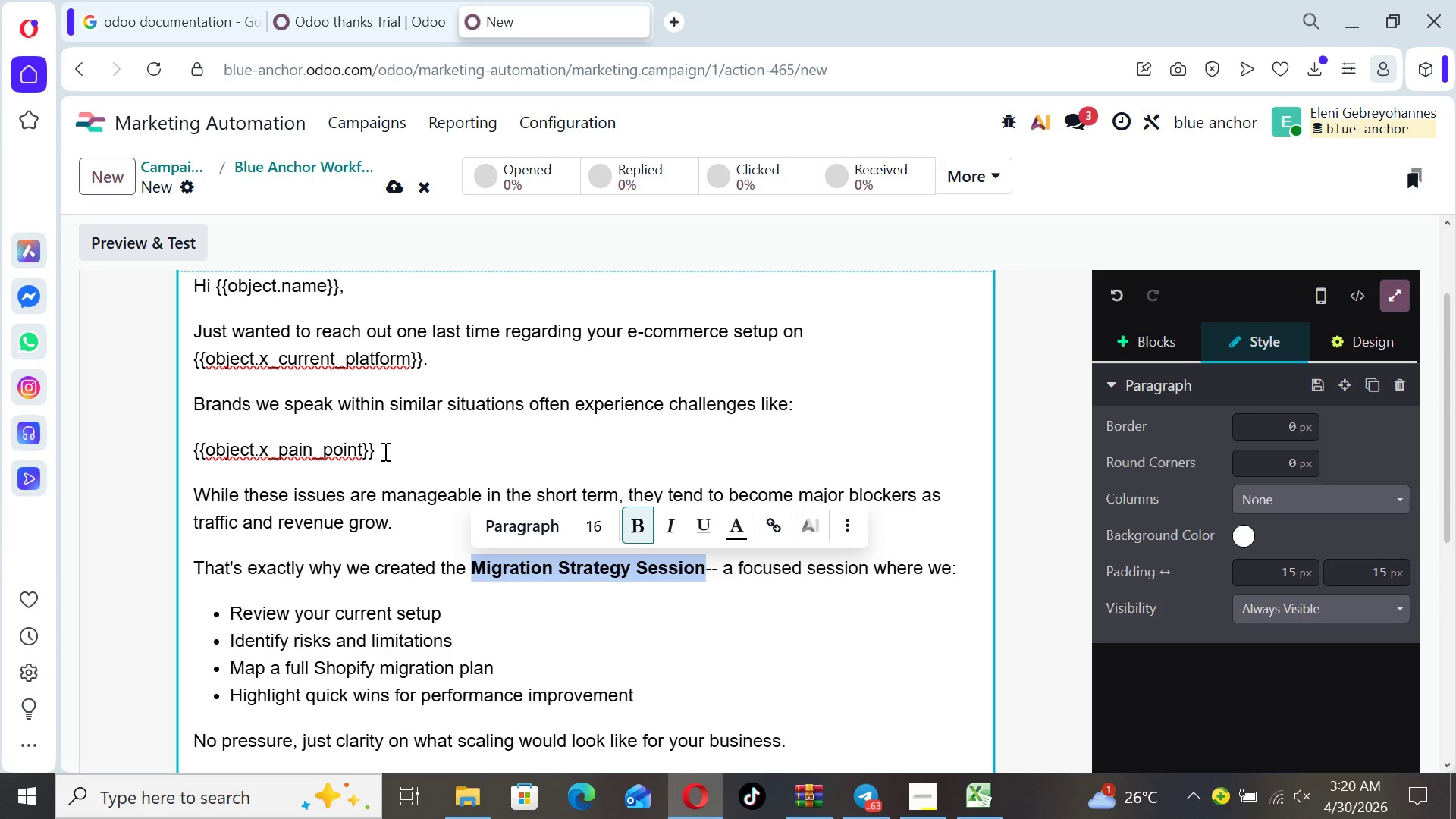 
left_click_drag(start_coordinate=[384, 451], to_coordinate=[176, 457])
 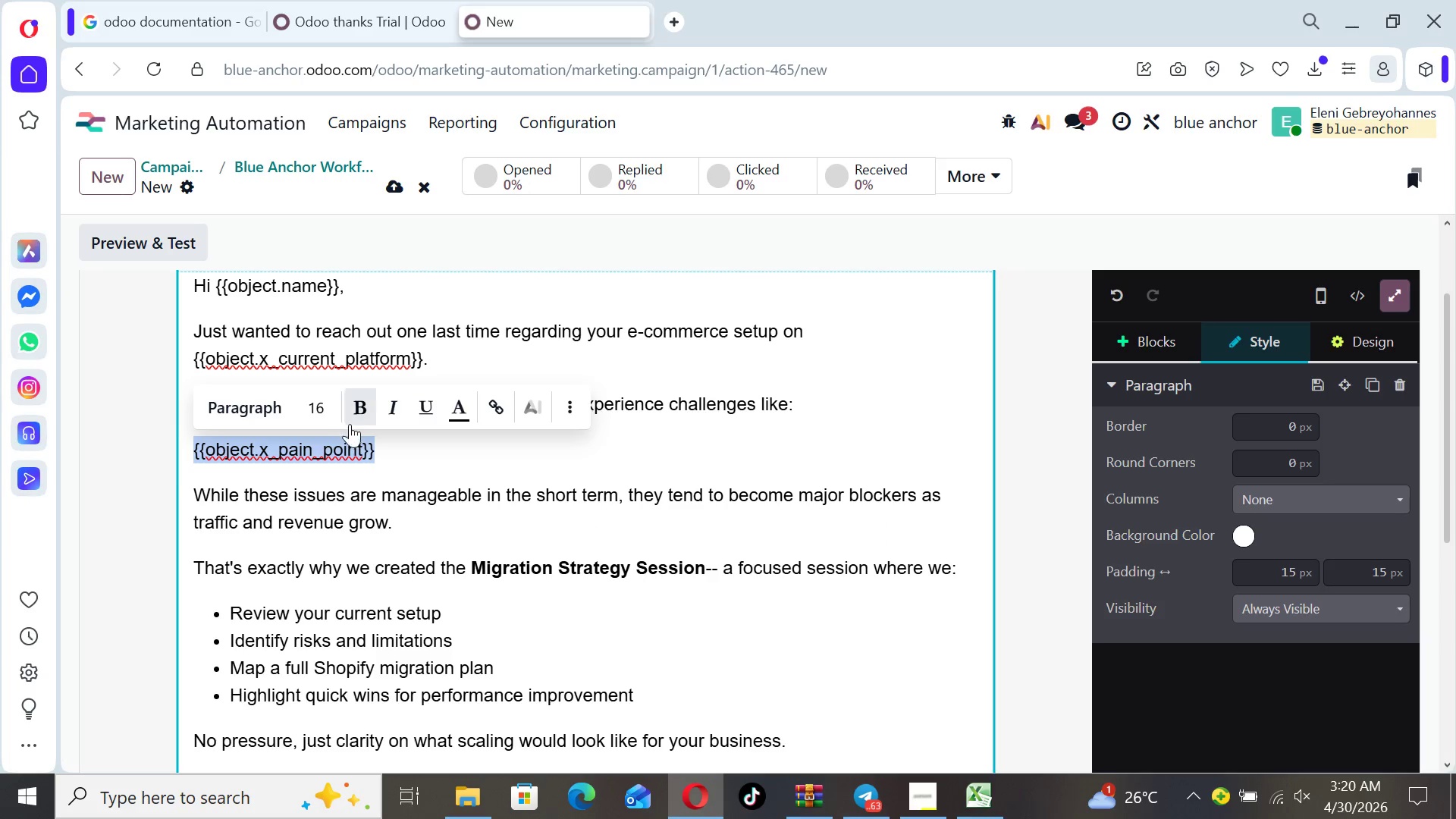 
left_click([350, 416])
 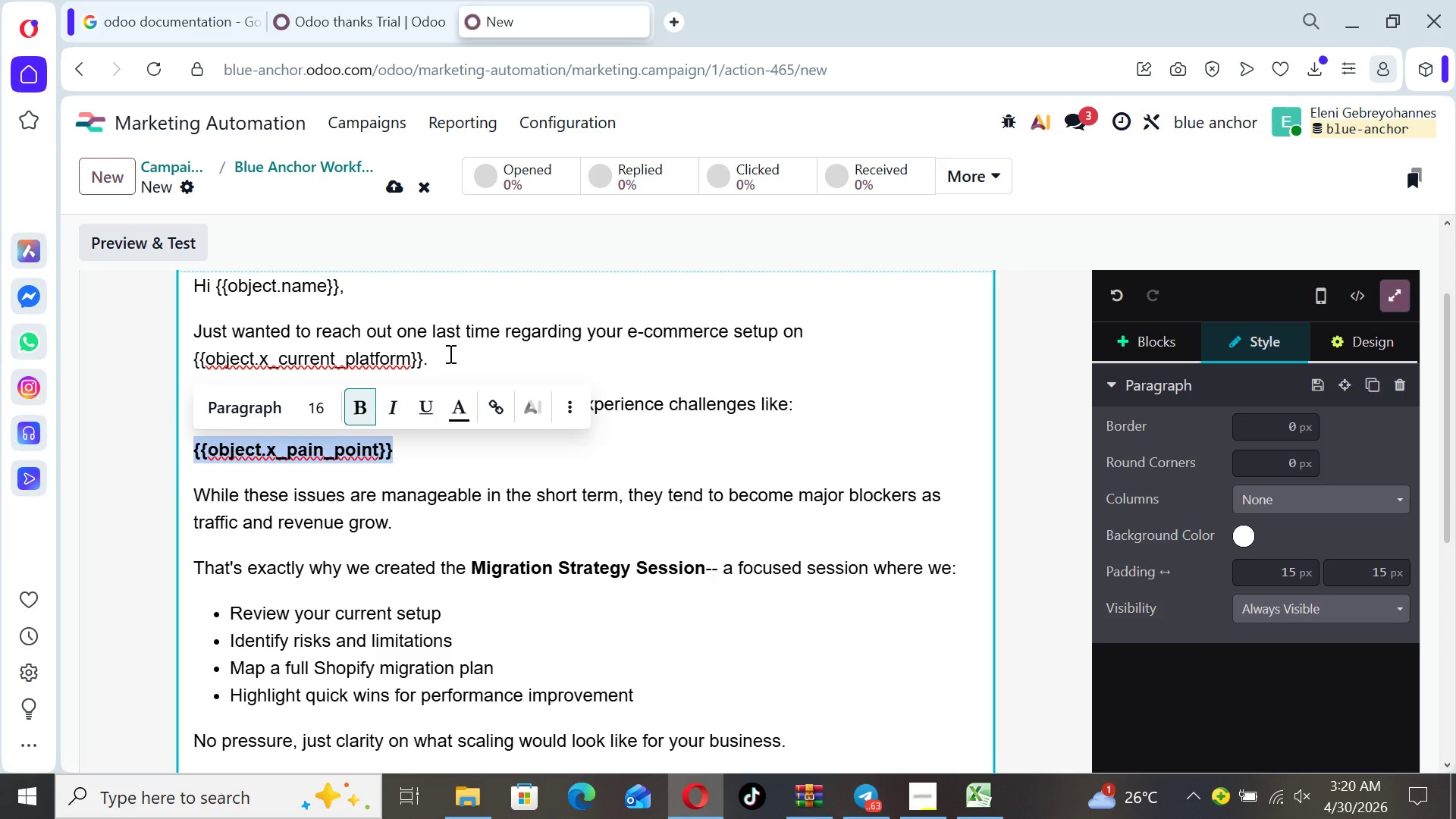 
left_click([450, 352])
 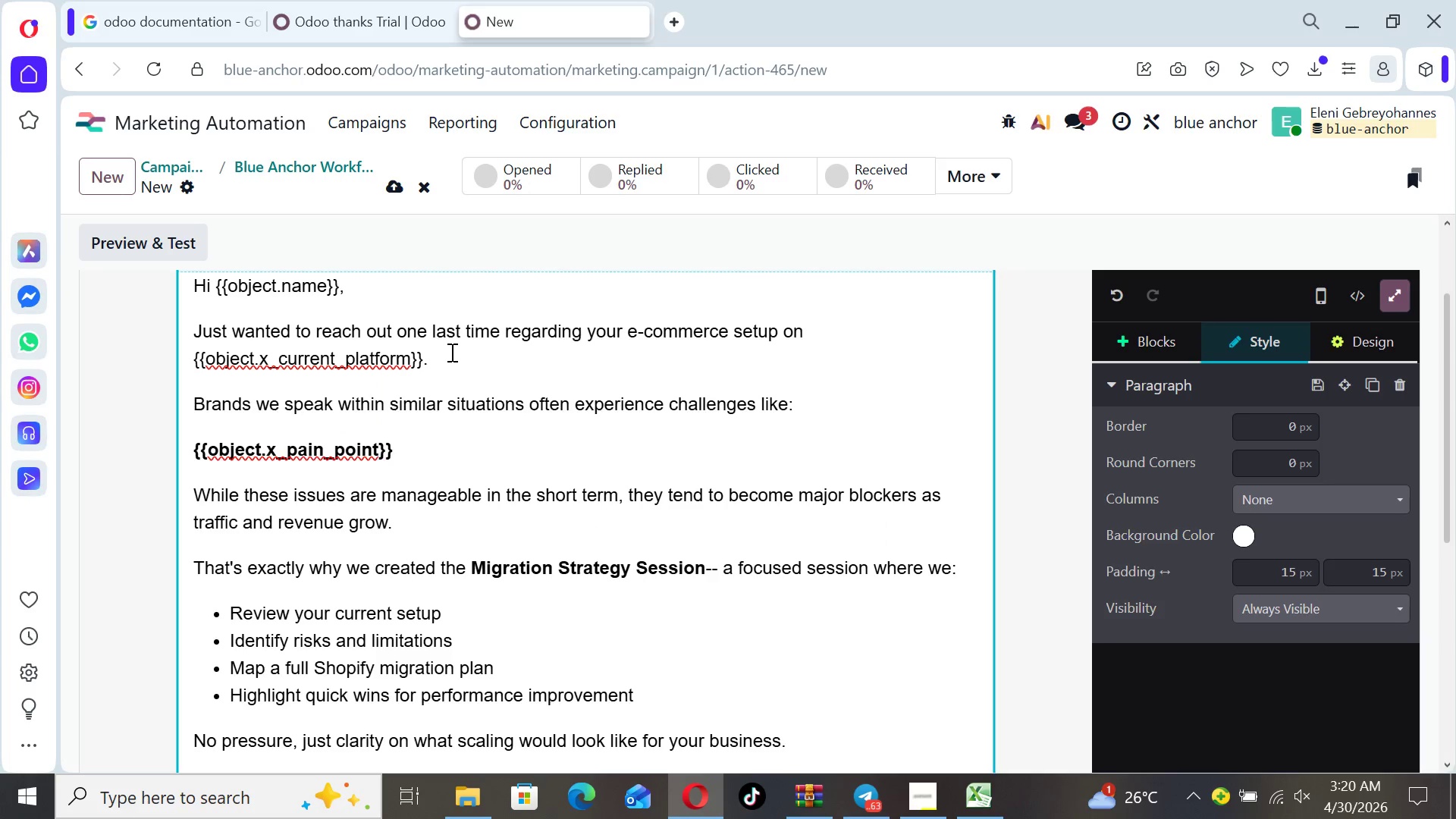 
left_click_drag(start_coordinate=[450, 352], to_coordinate=[196, 362])
 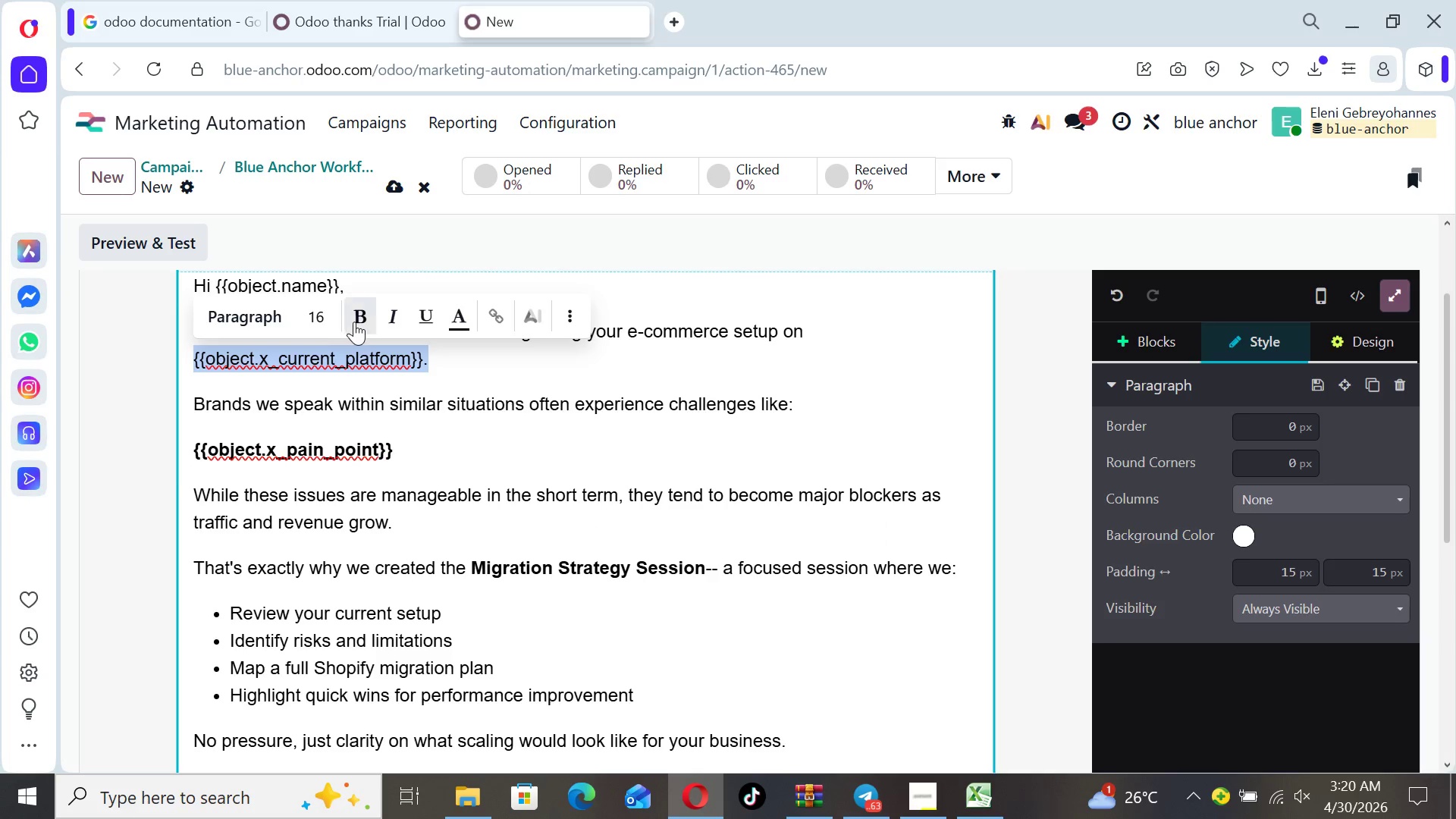 
left_click([357, 322])
 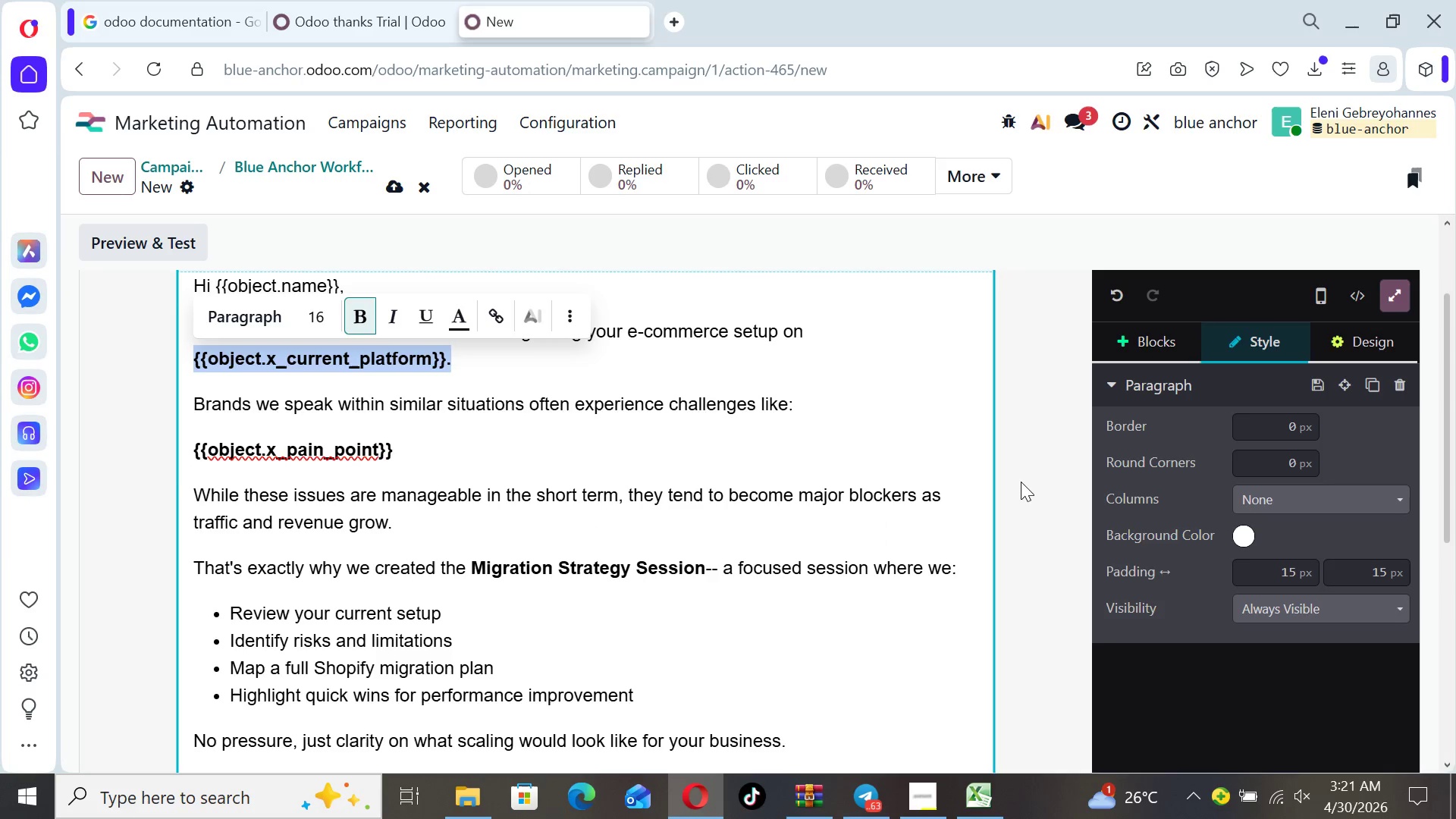 
left_click([1024, 483])
 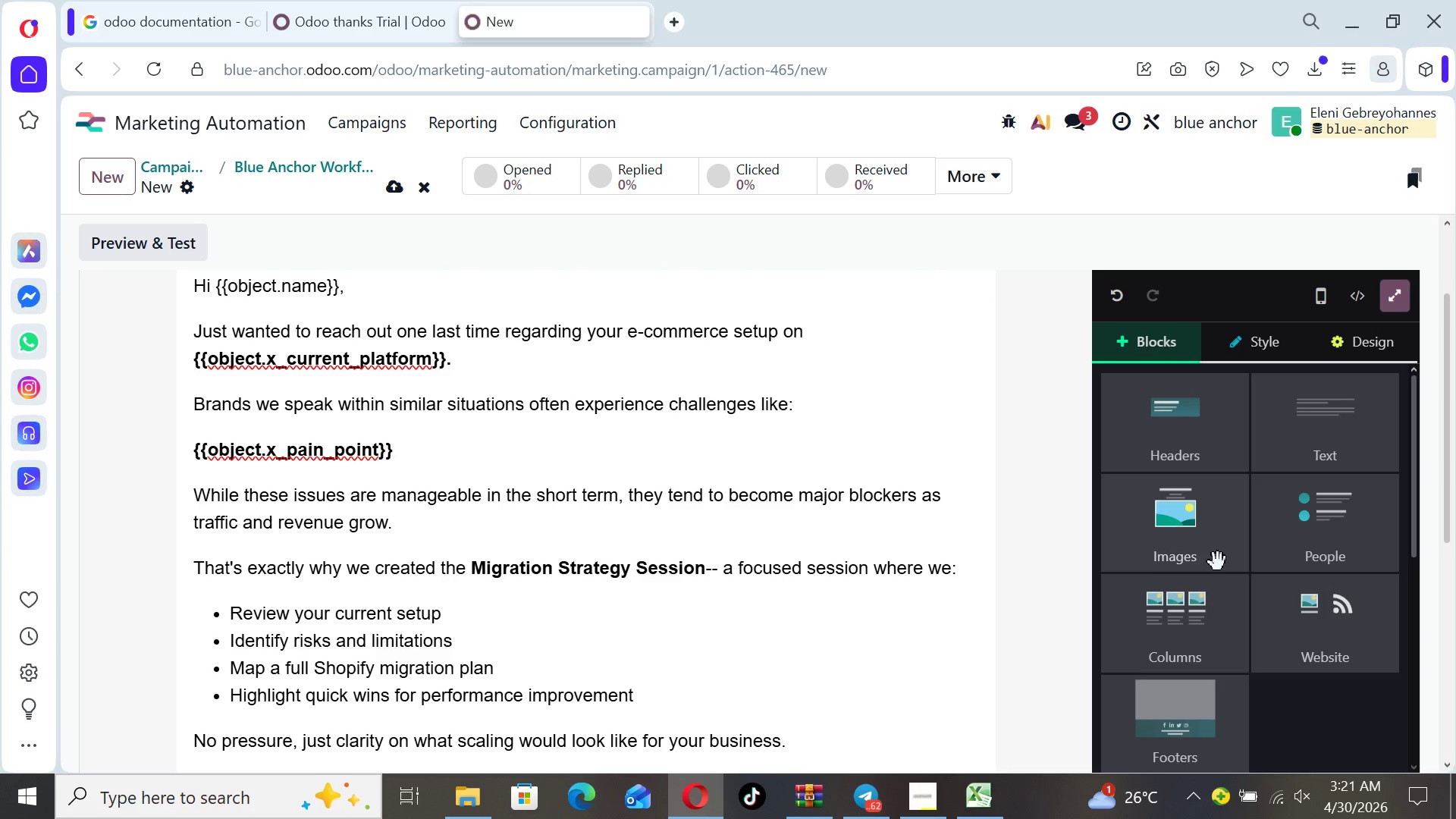 
key(ArrowDown)
 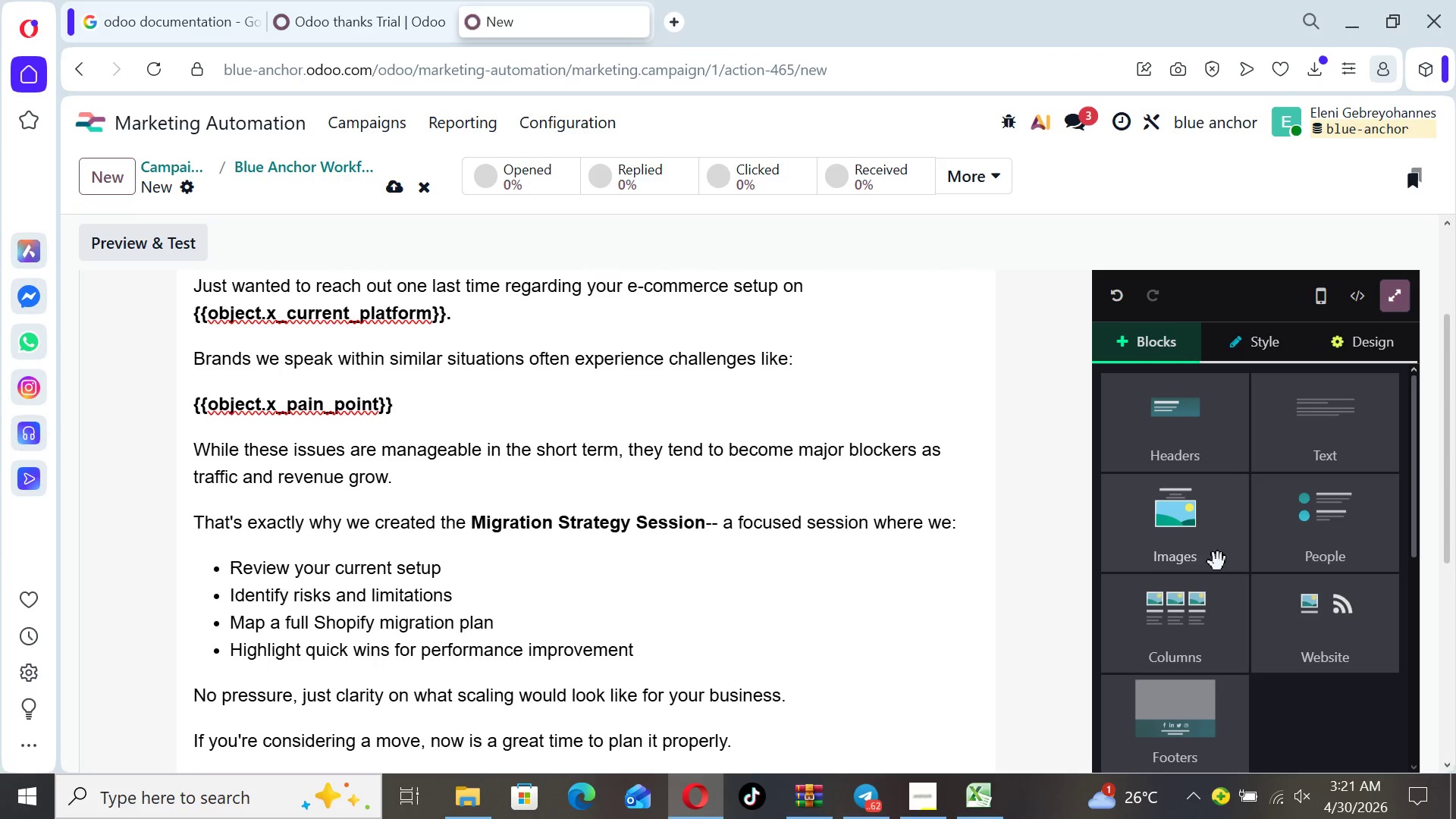 
key(ArrowDown)
 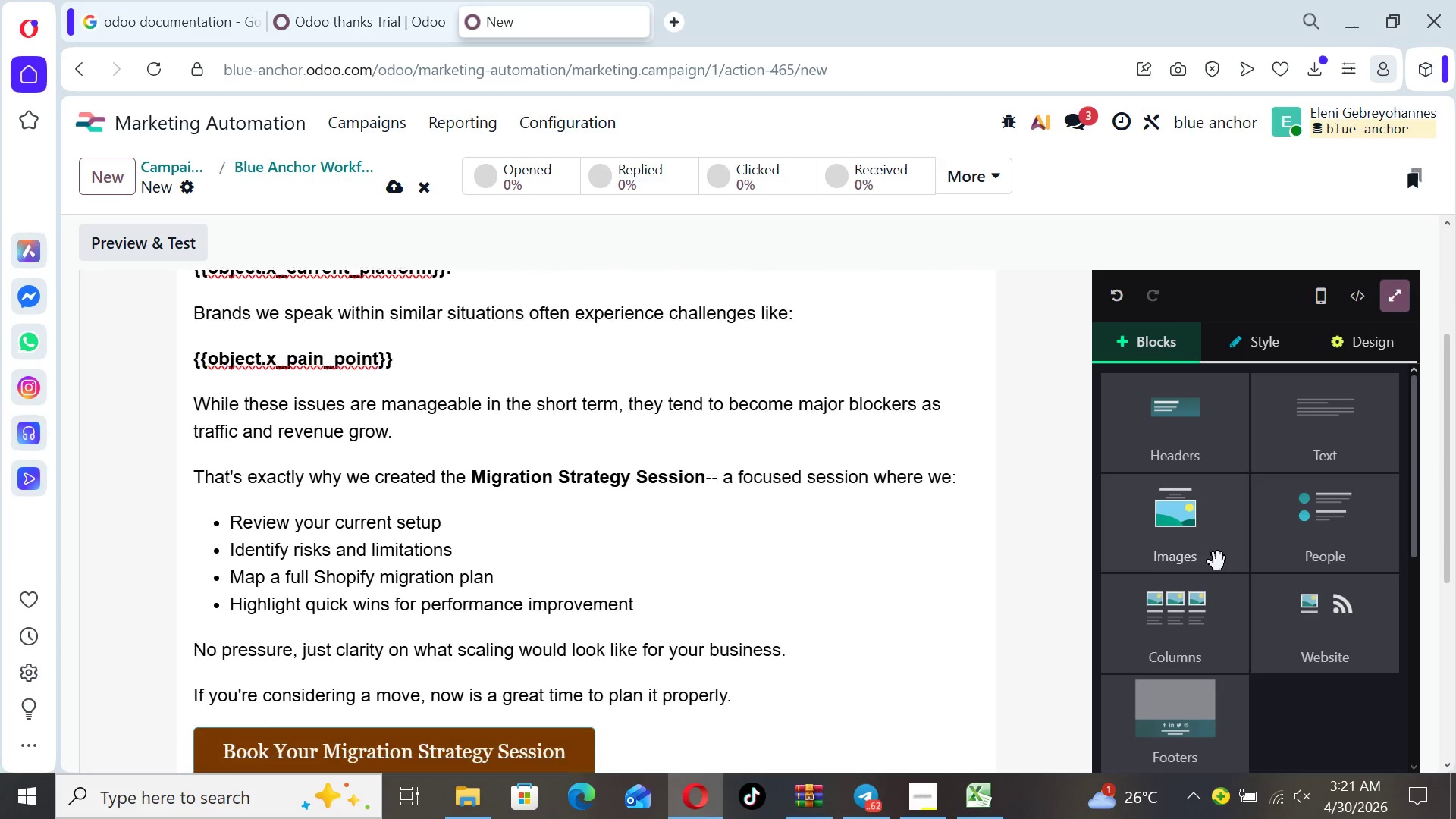 
key(ArrowDown)
 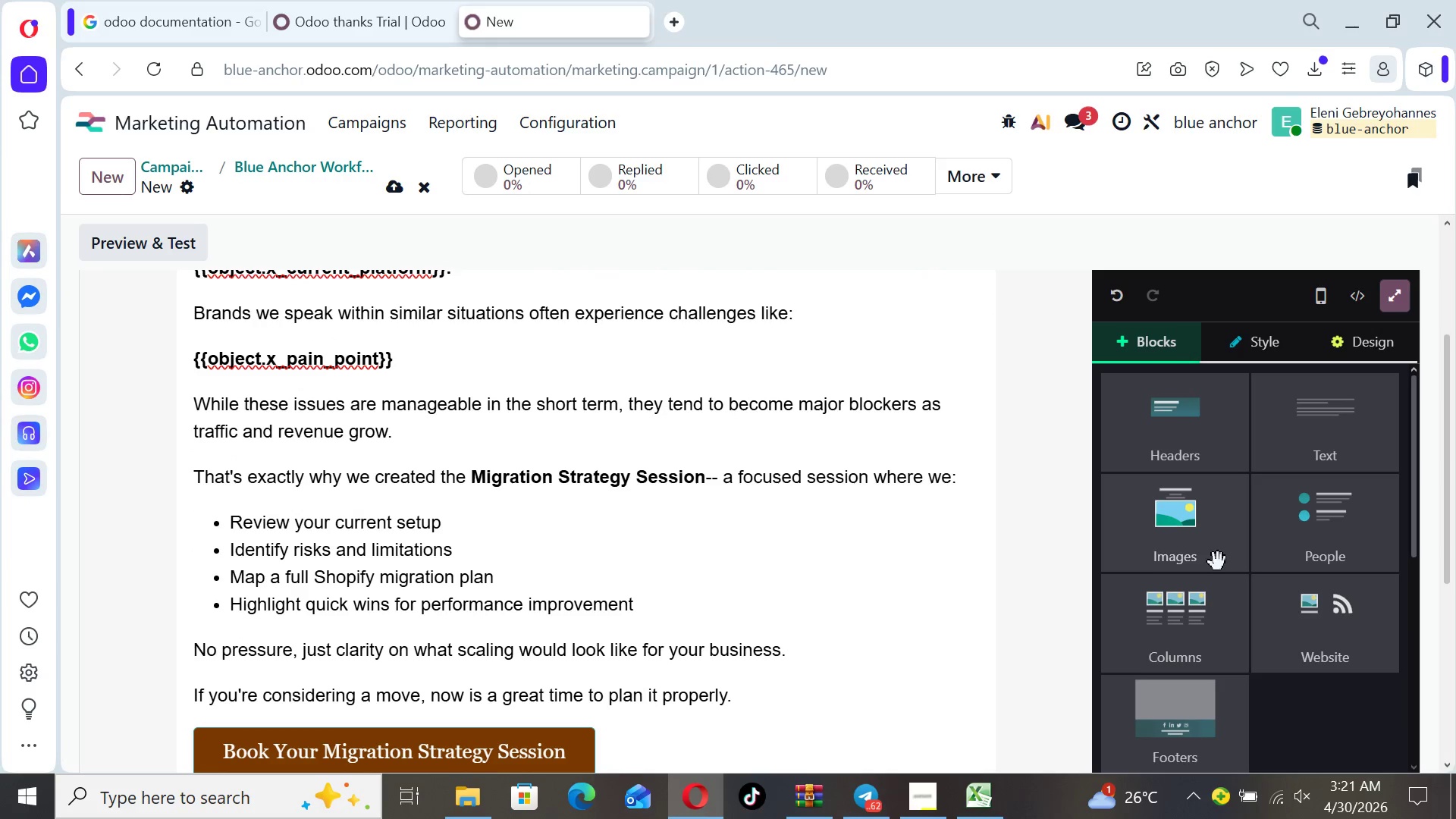 
key(ArrowDown)
 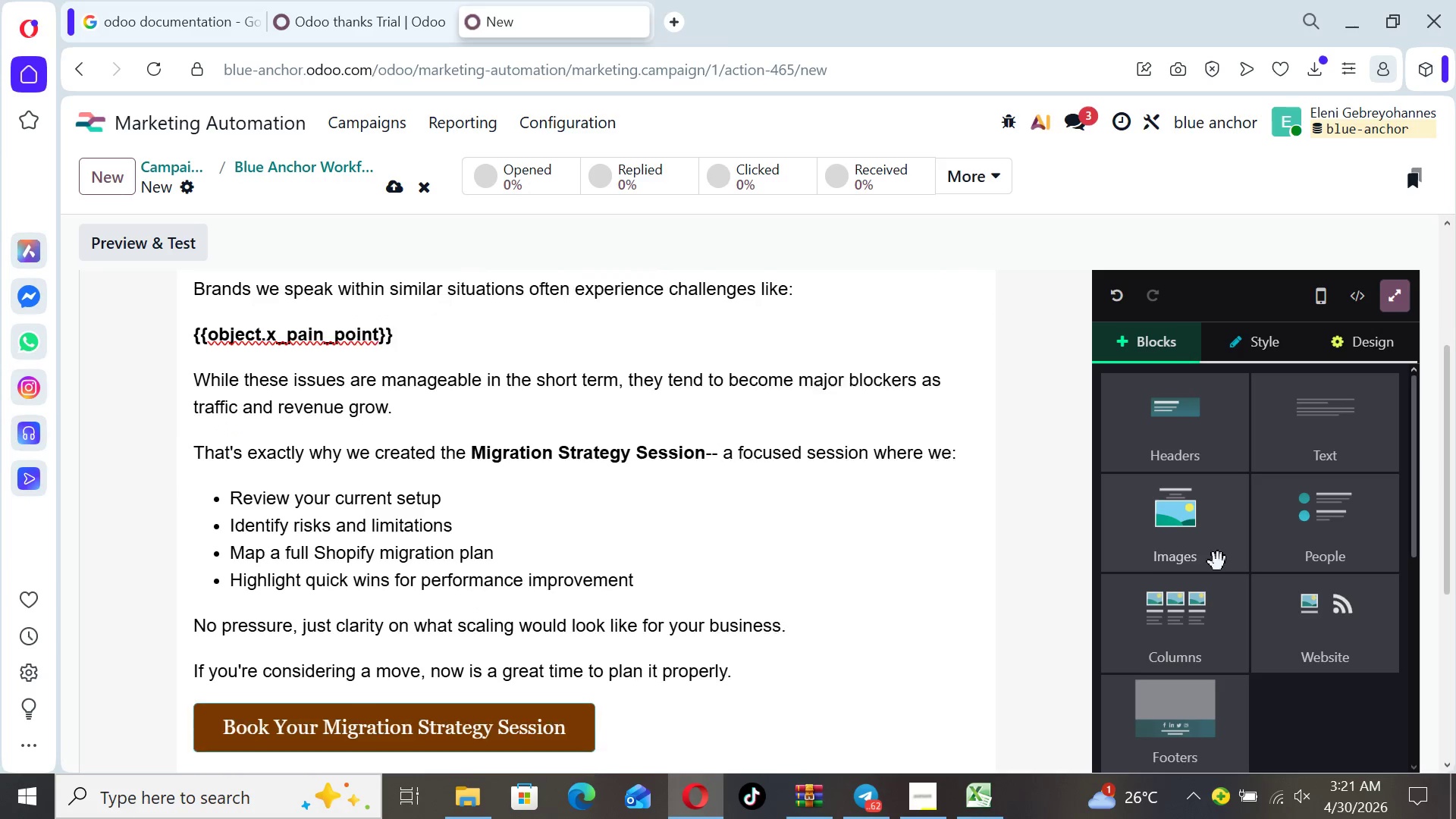 
key(ArrowDown)
 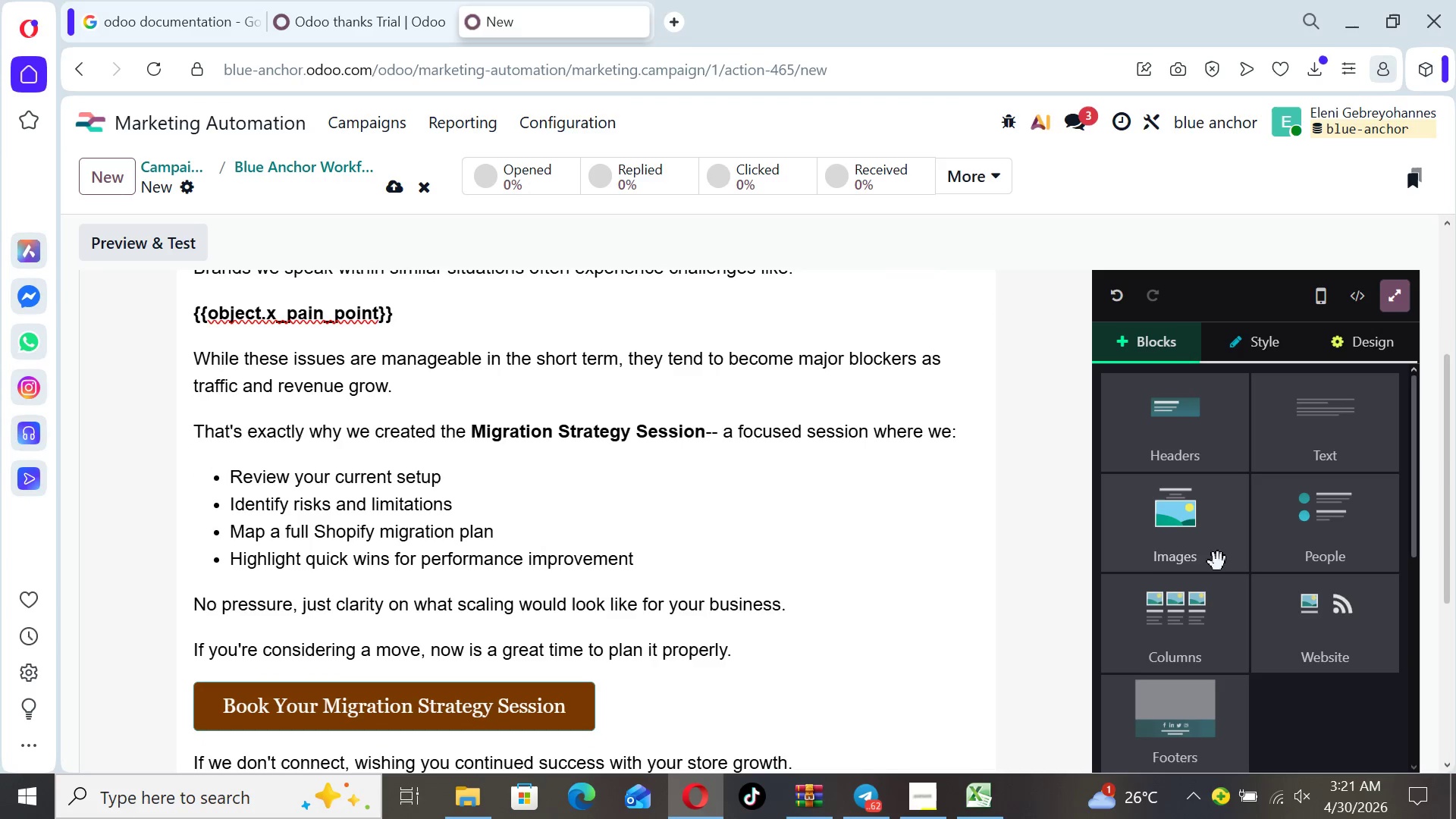 
key(ArrowDown)
 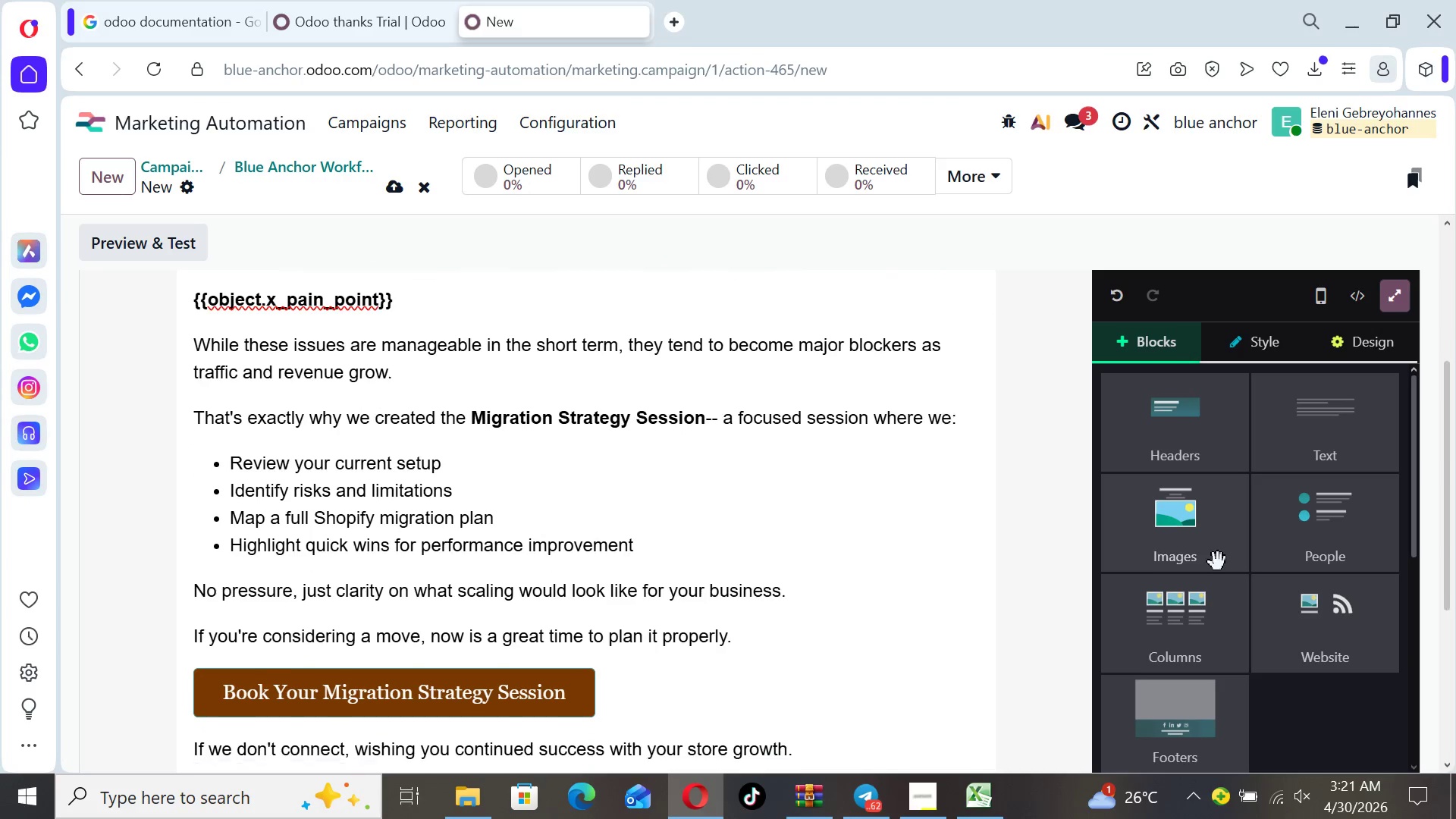 
key(ArrowDown)
 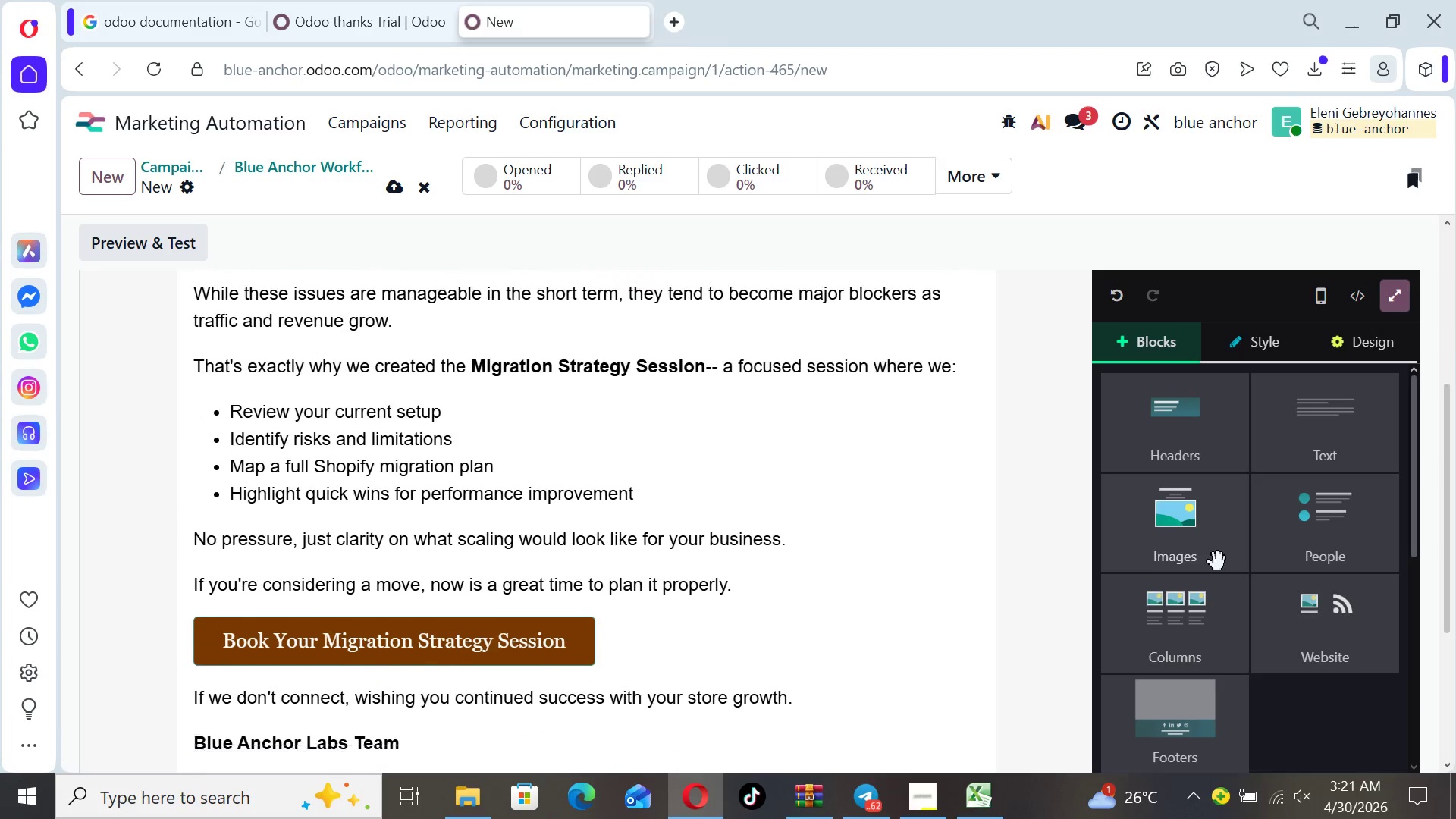 
key(ArrowDown)
 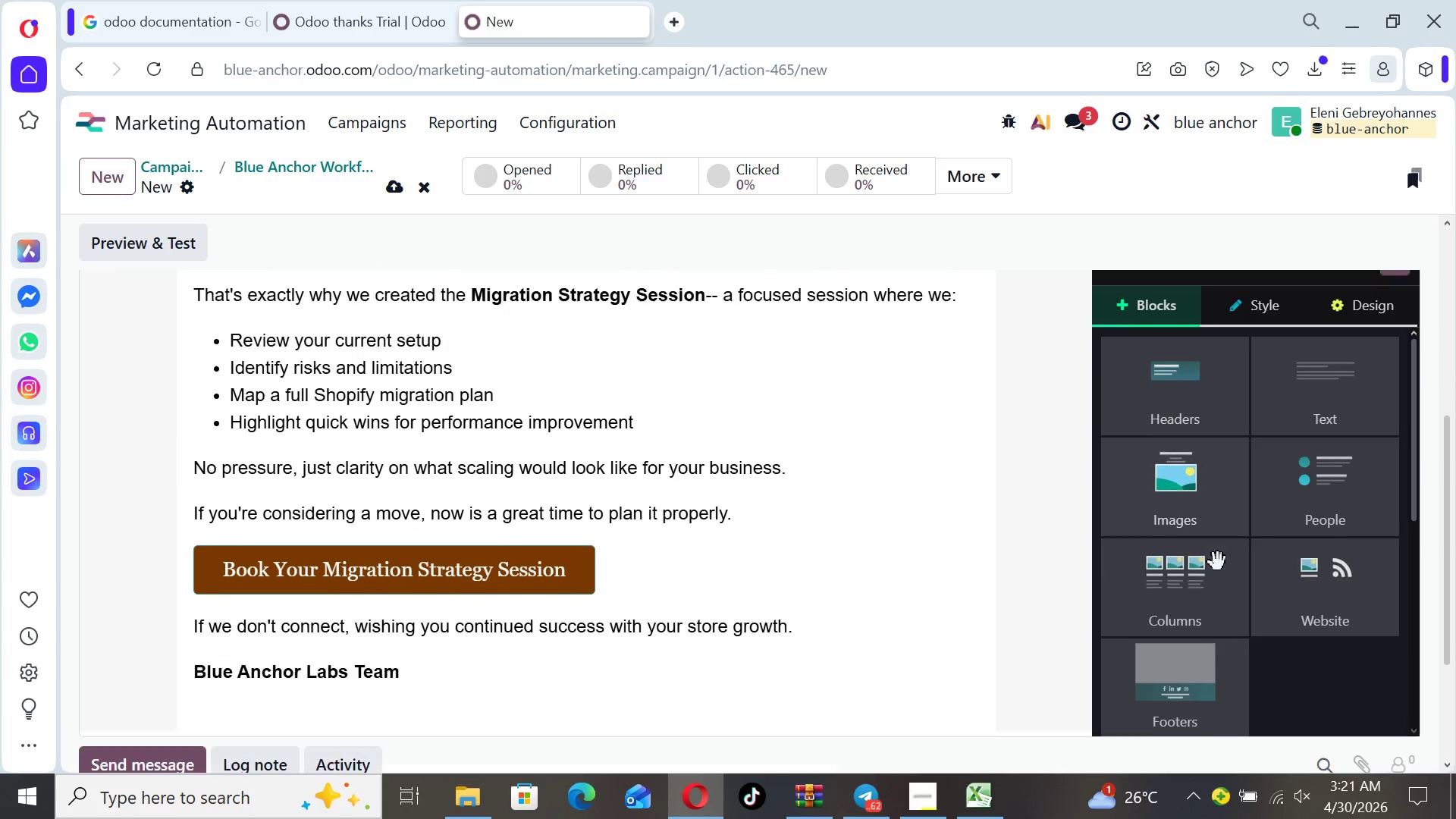 
key(ArrowDown)
 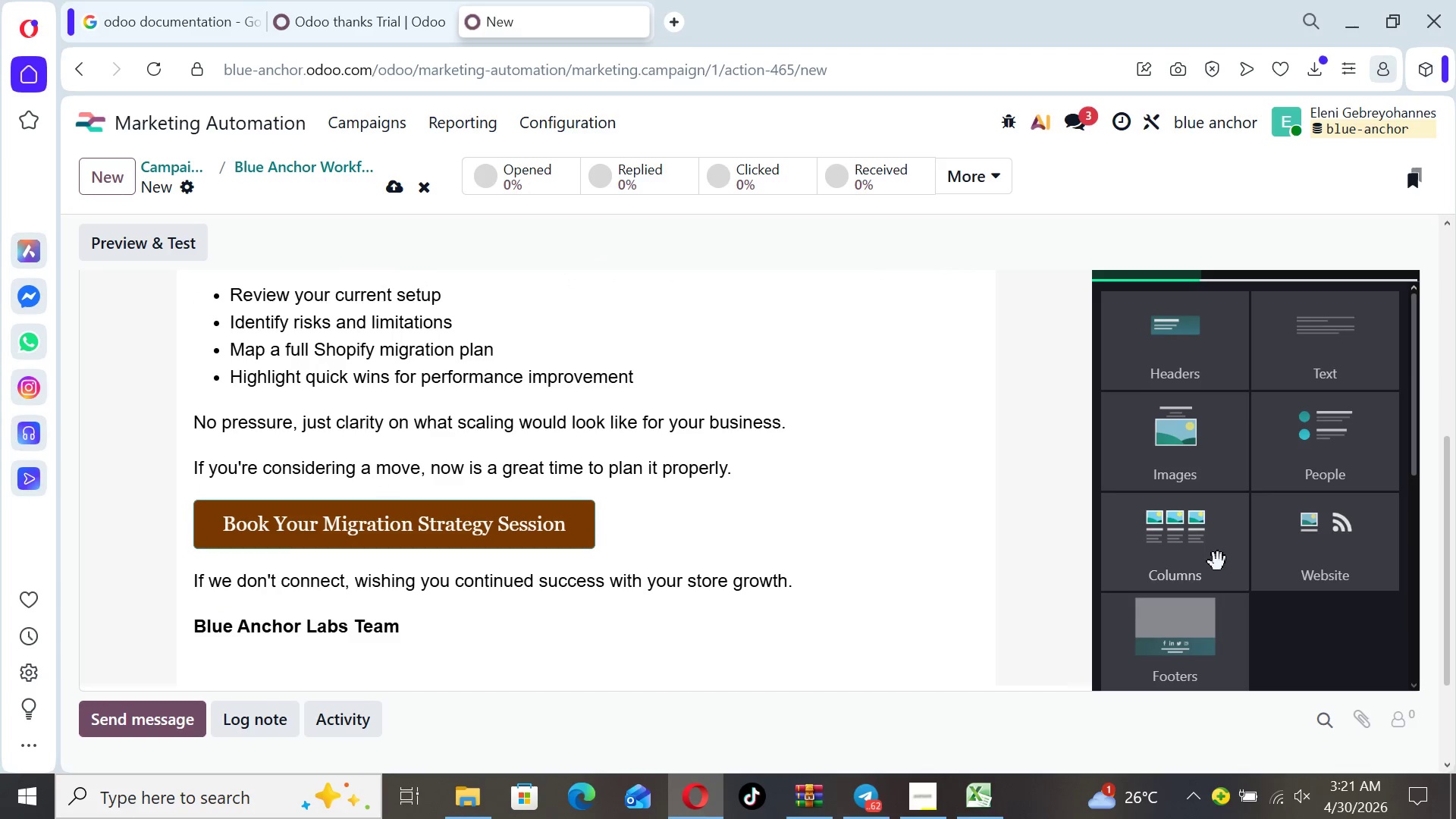 
key(ArrowUp)
 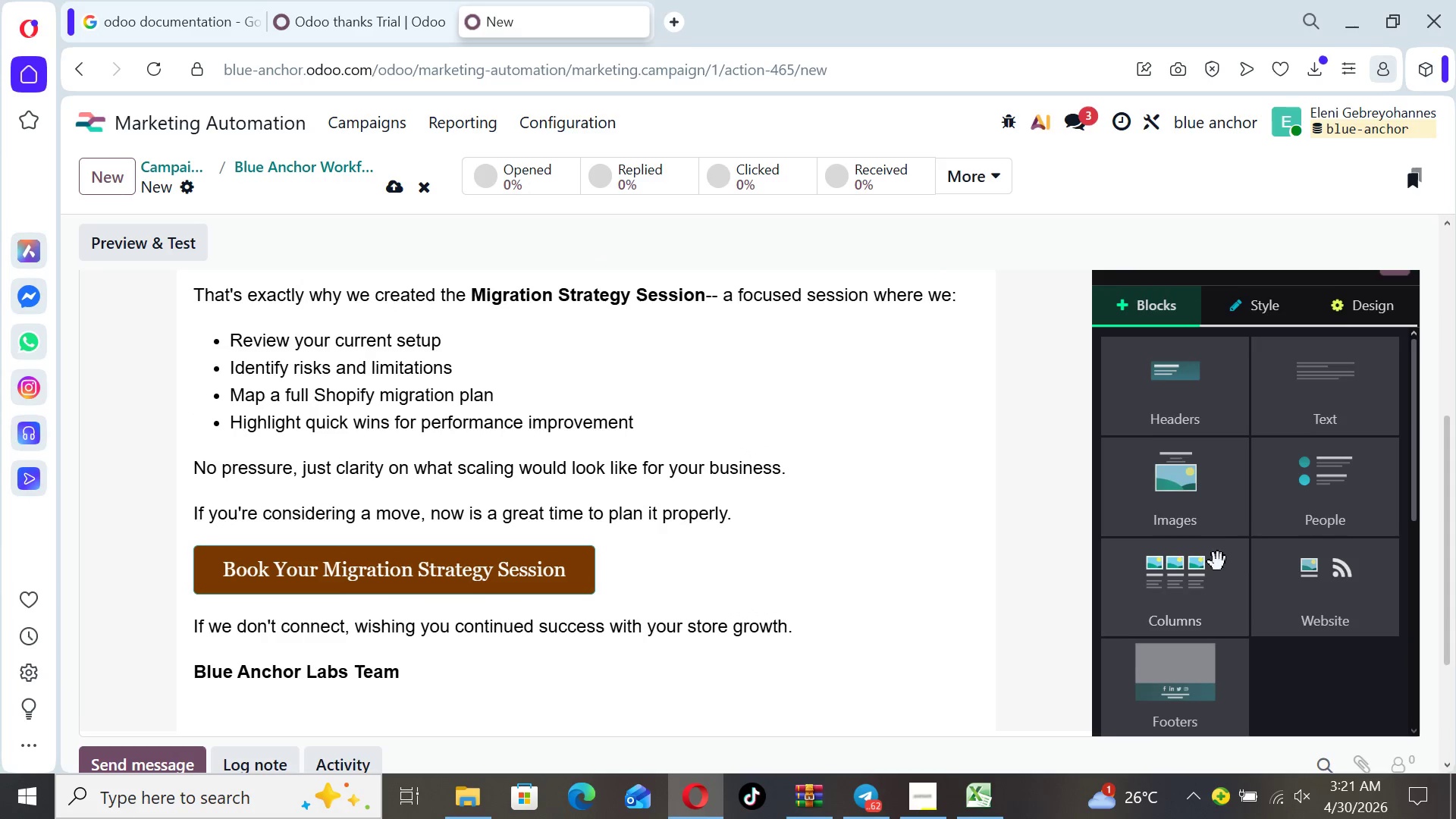 
key(ArrowUp)
 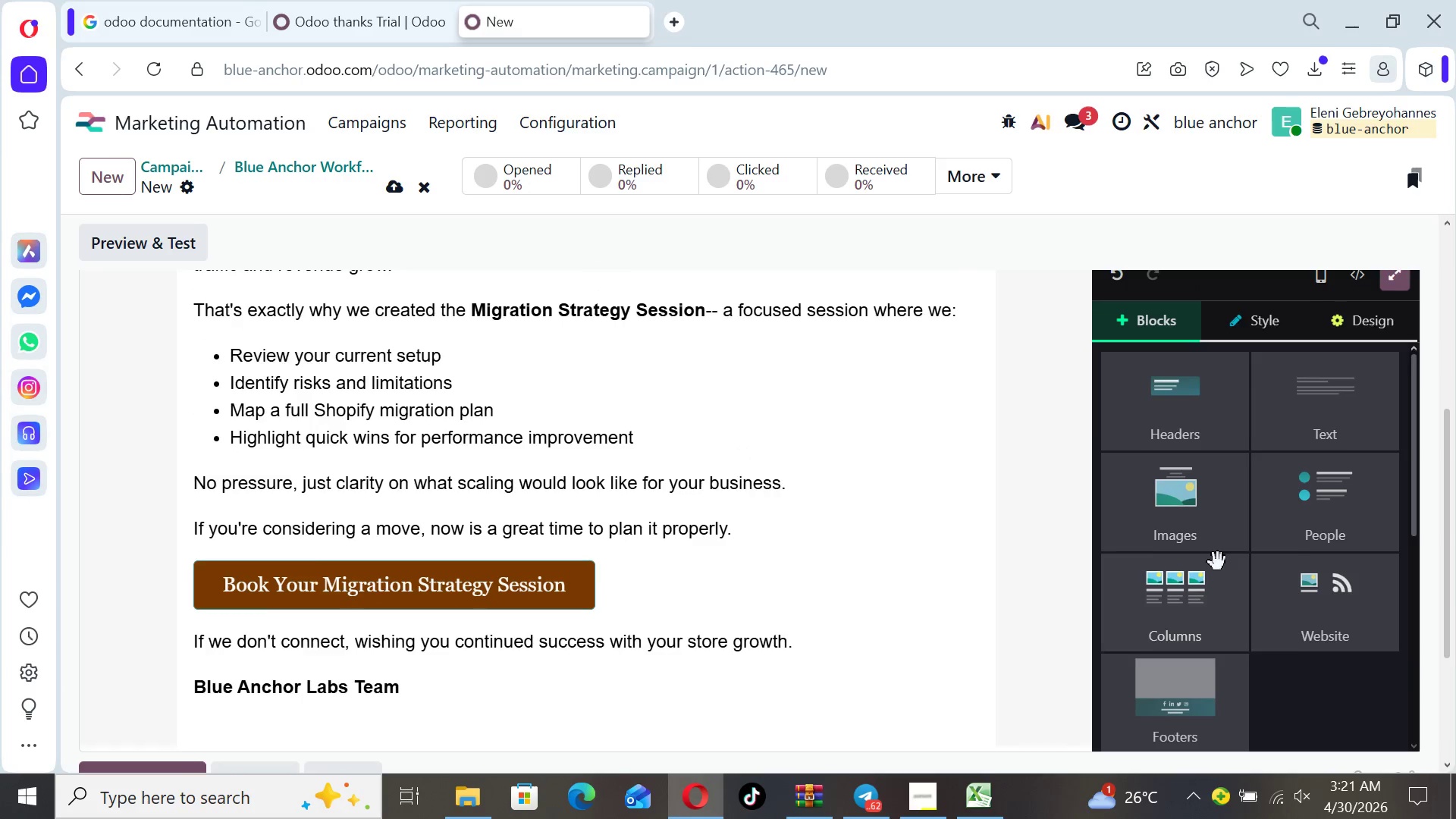 
key(ArrowUp)
 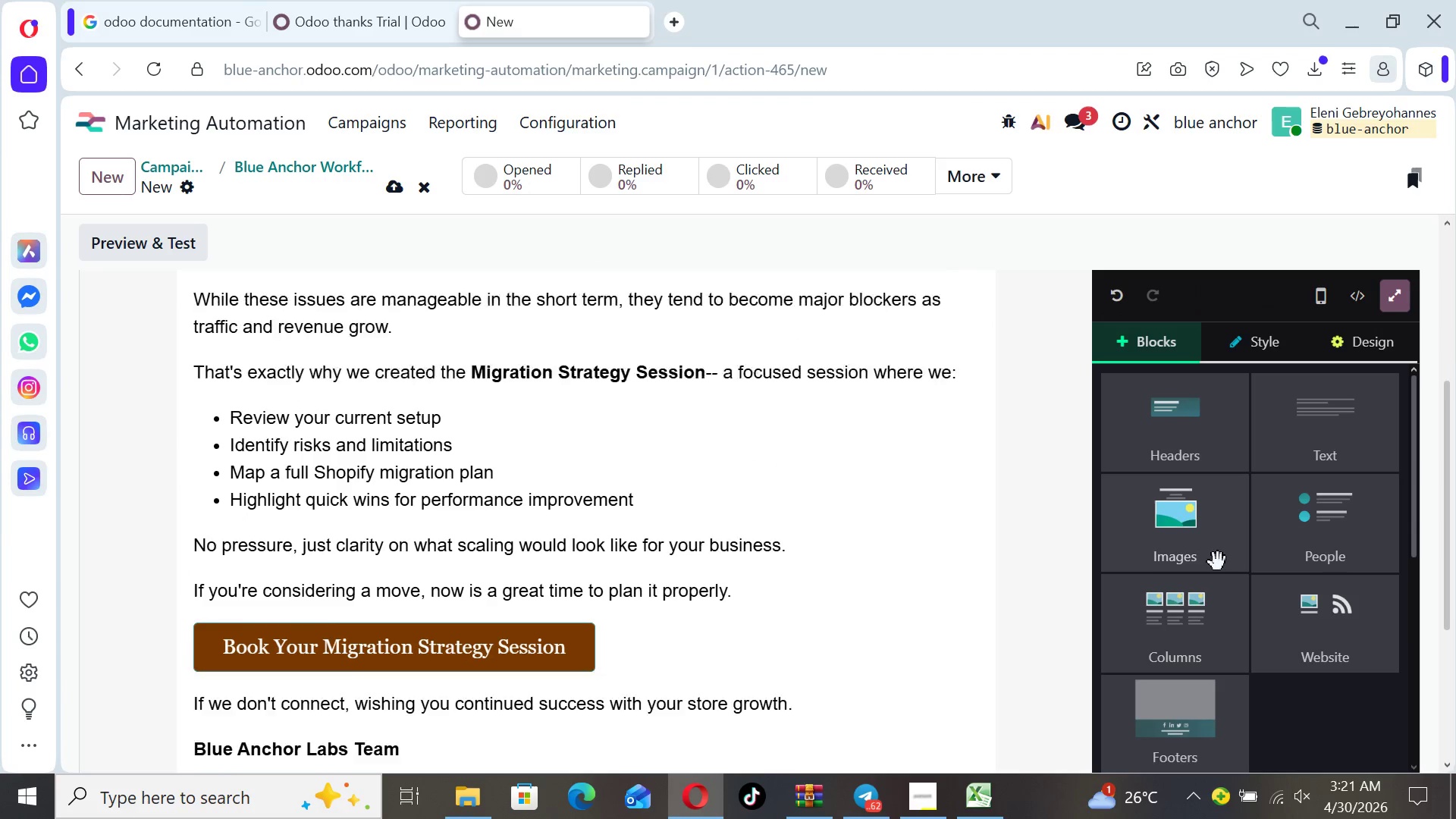 
key(ArrowUp)
 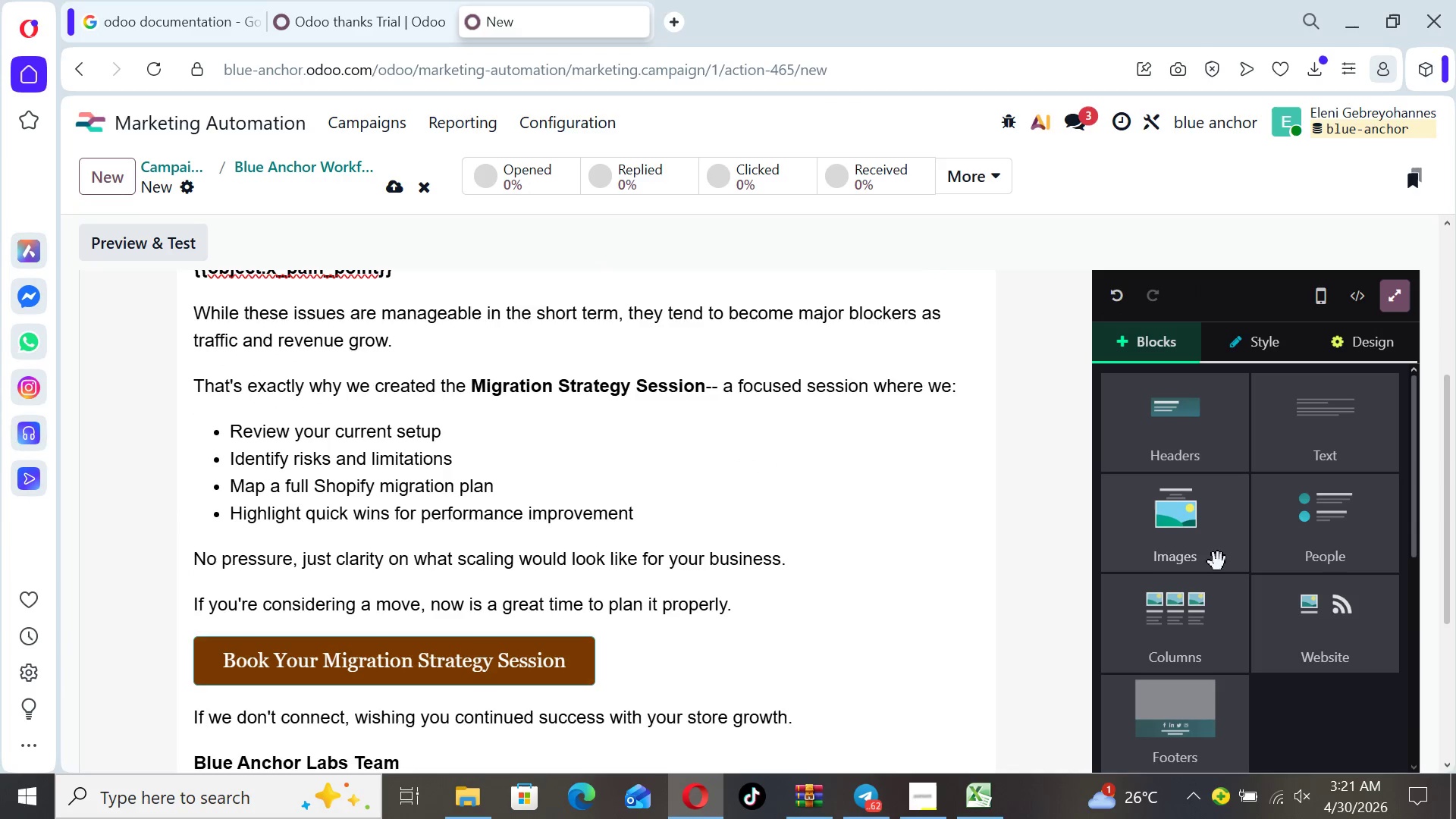 
key(ArrowUp)
 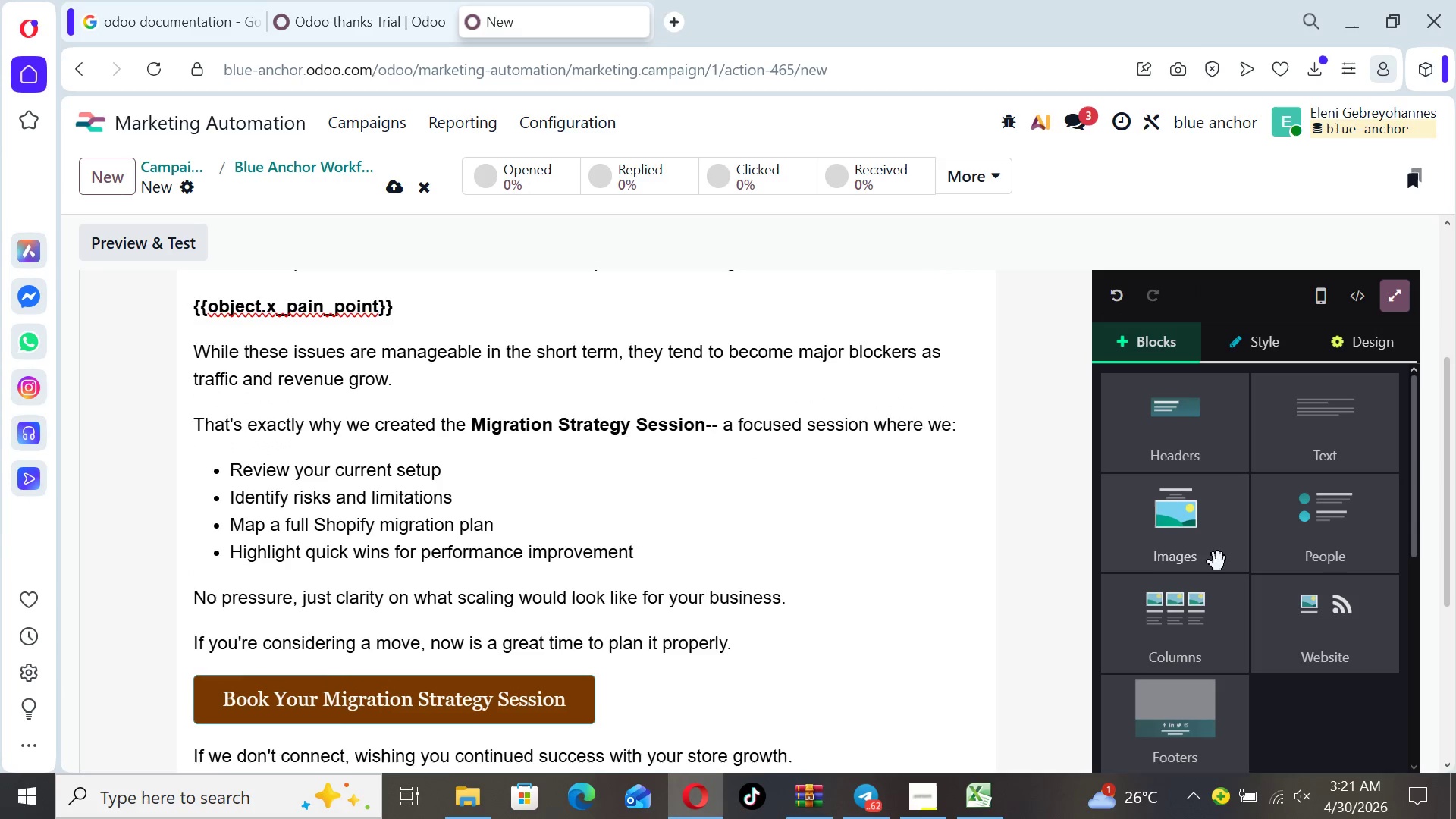 
key(ArrowUp)
 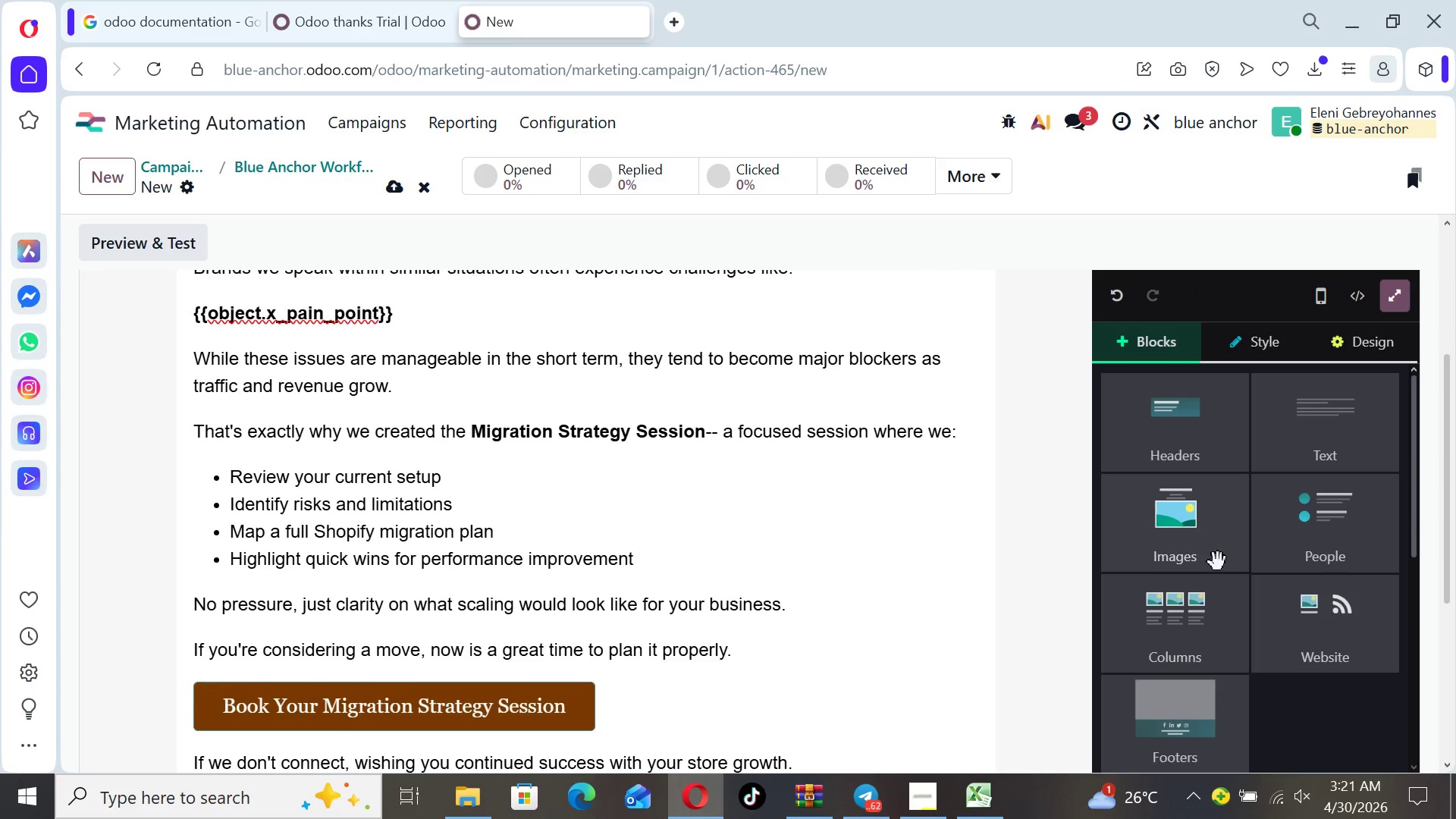 
key(ArrowUp)
 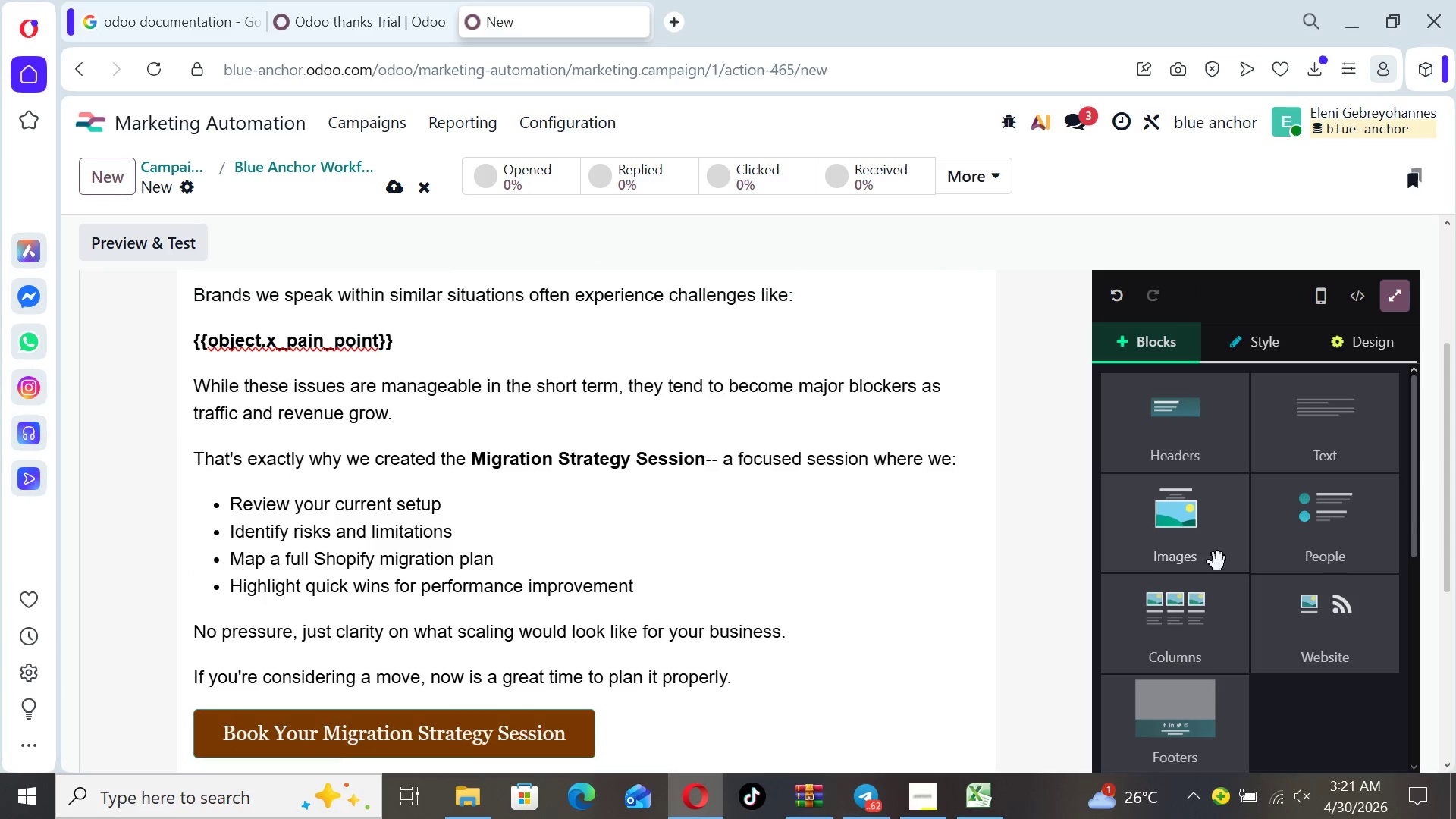 
key(ArrowUp)
 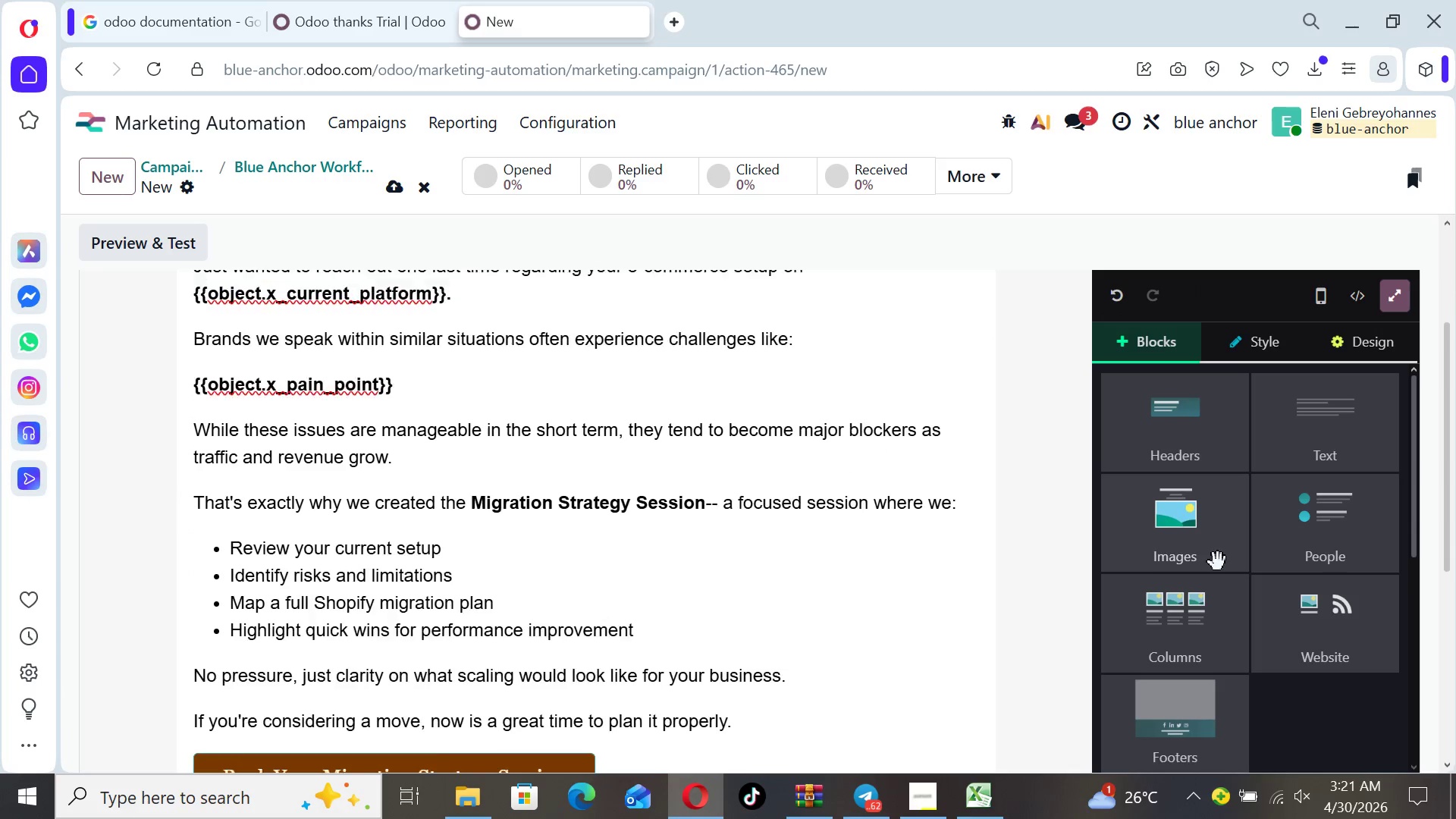 
key(ArrowUp)
 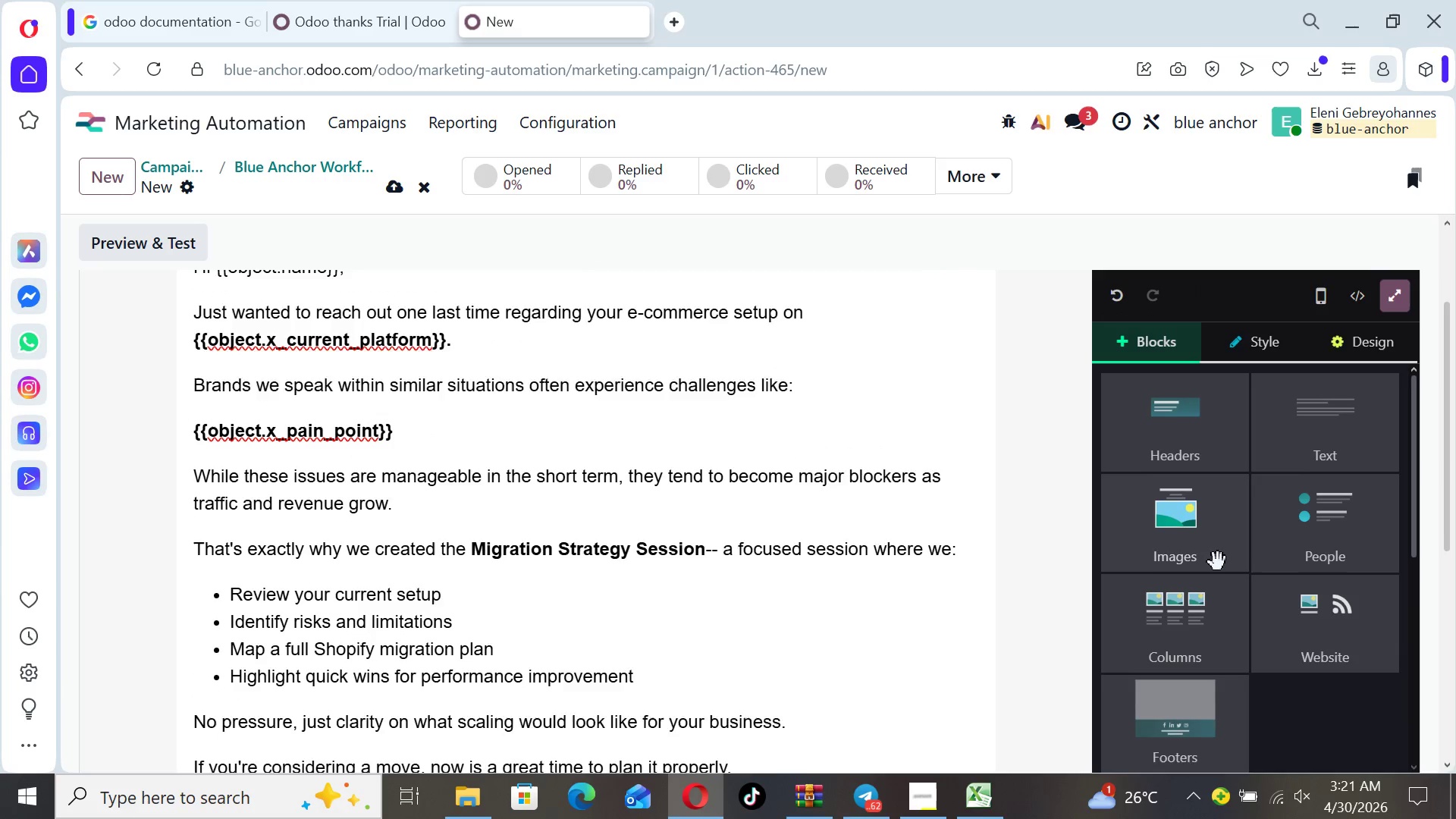 
key(ArrowUp)
 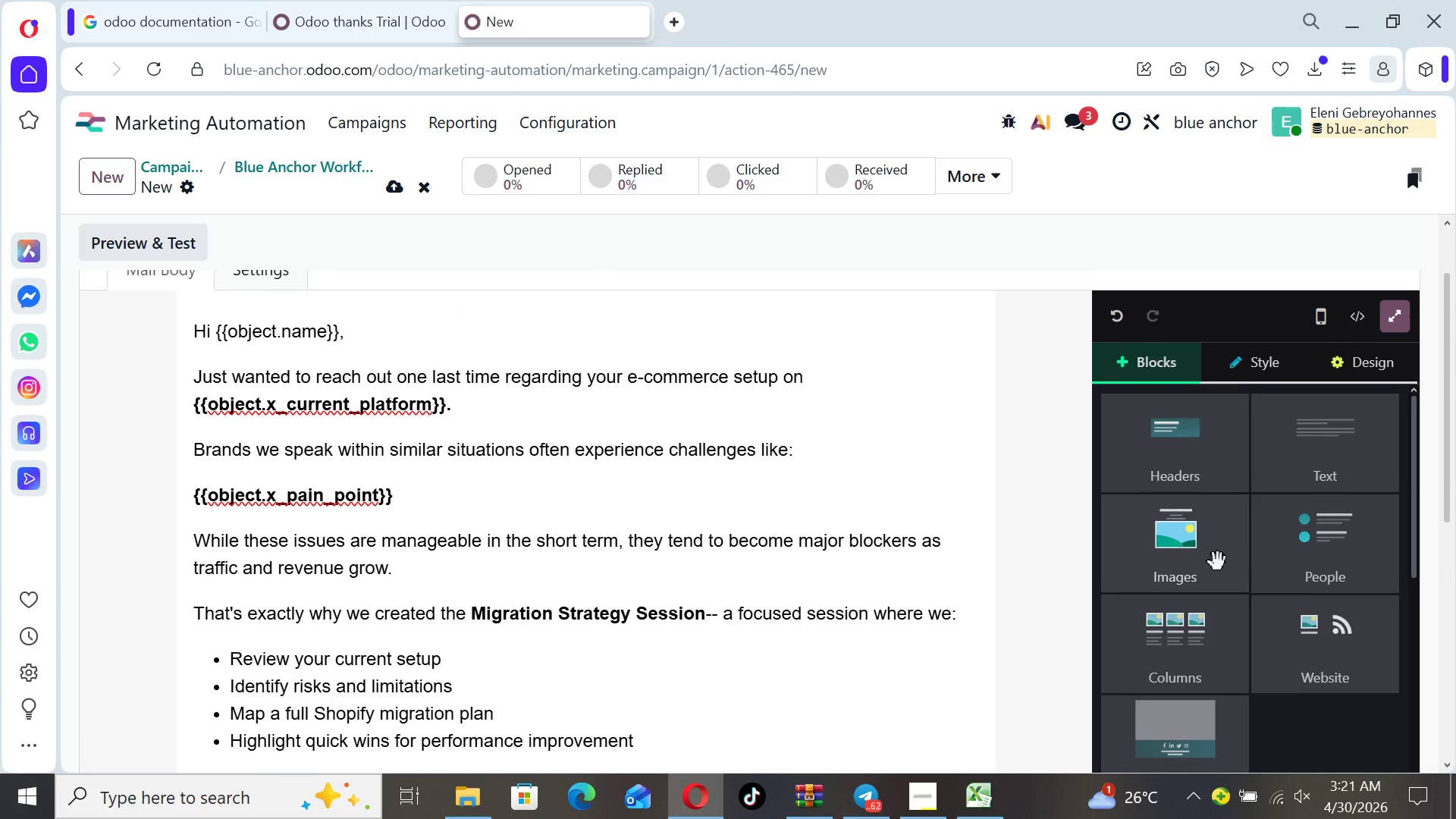 
key(ArrowUp)
 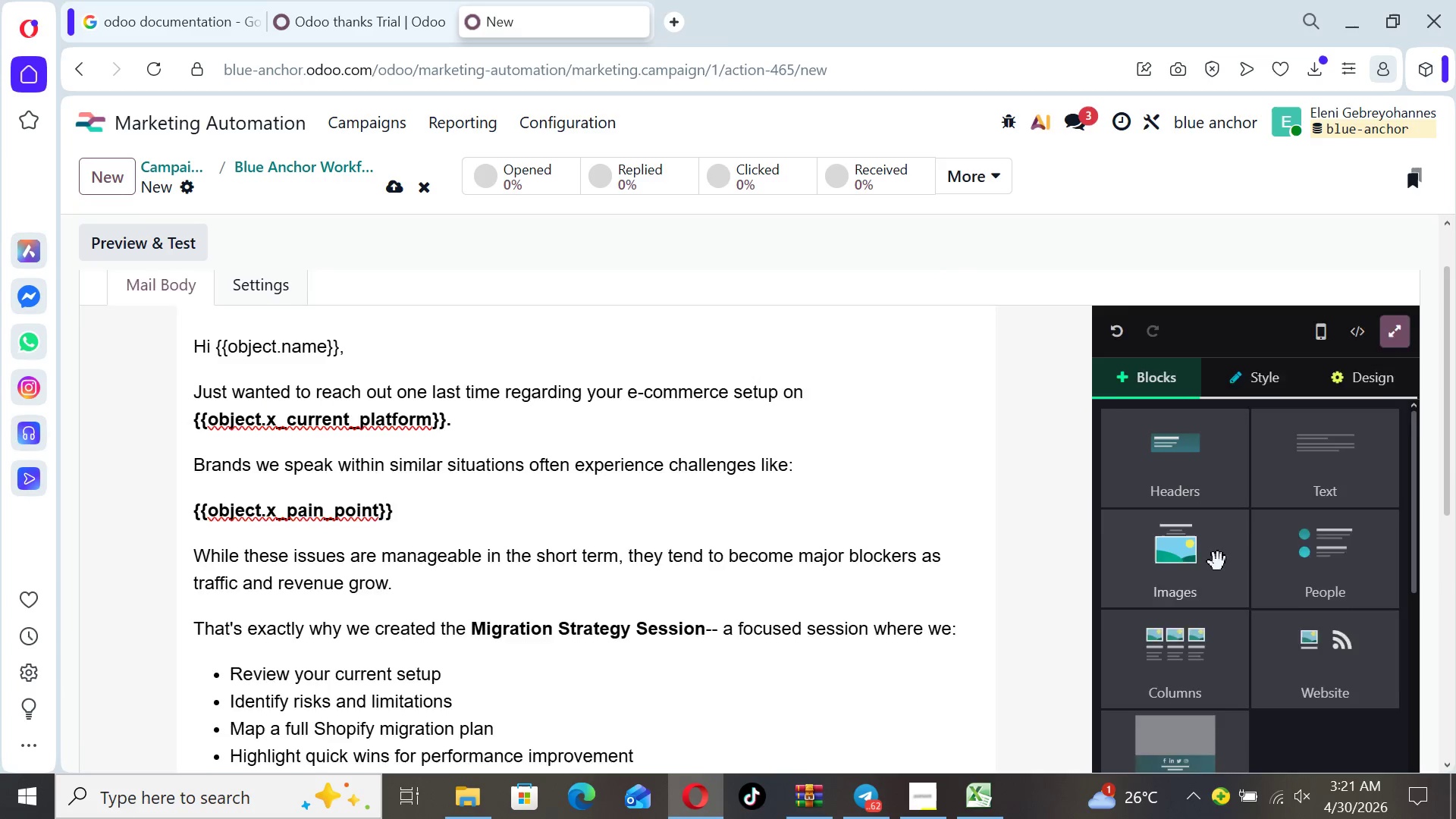 
key(ArrowUp)
 